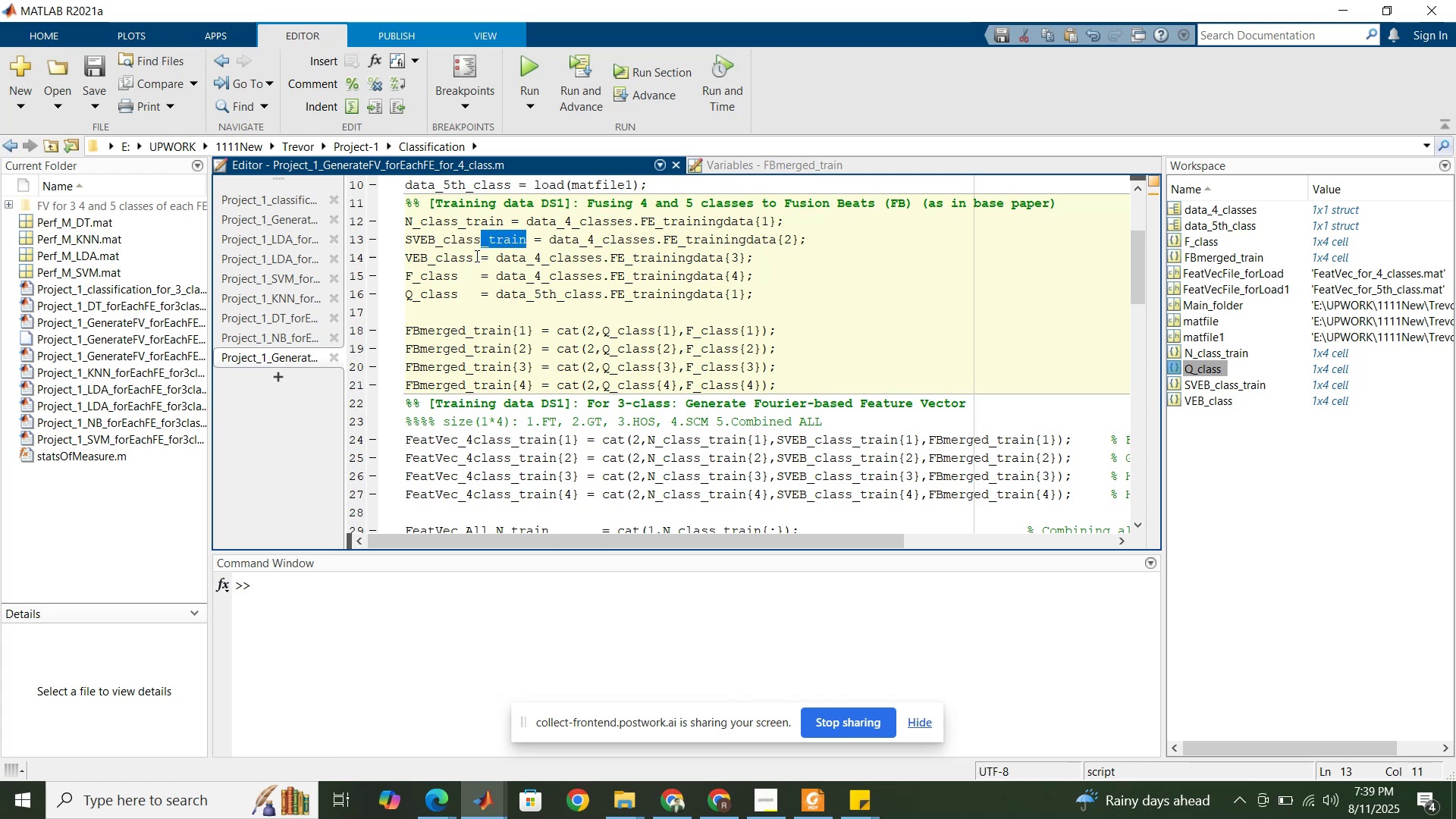 
left_click([473, 258])
 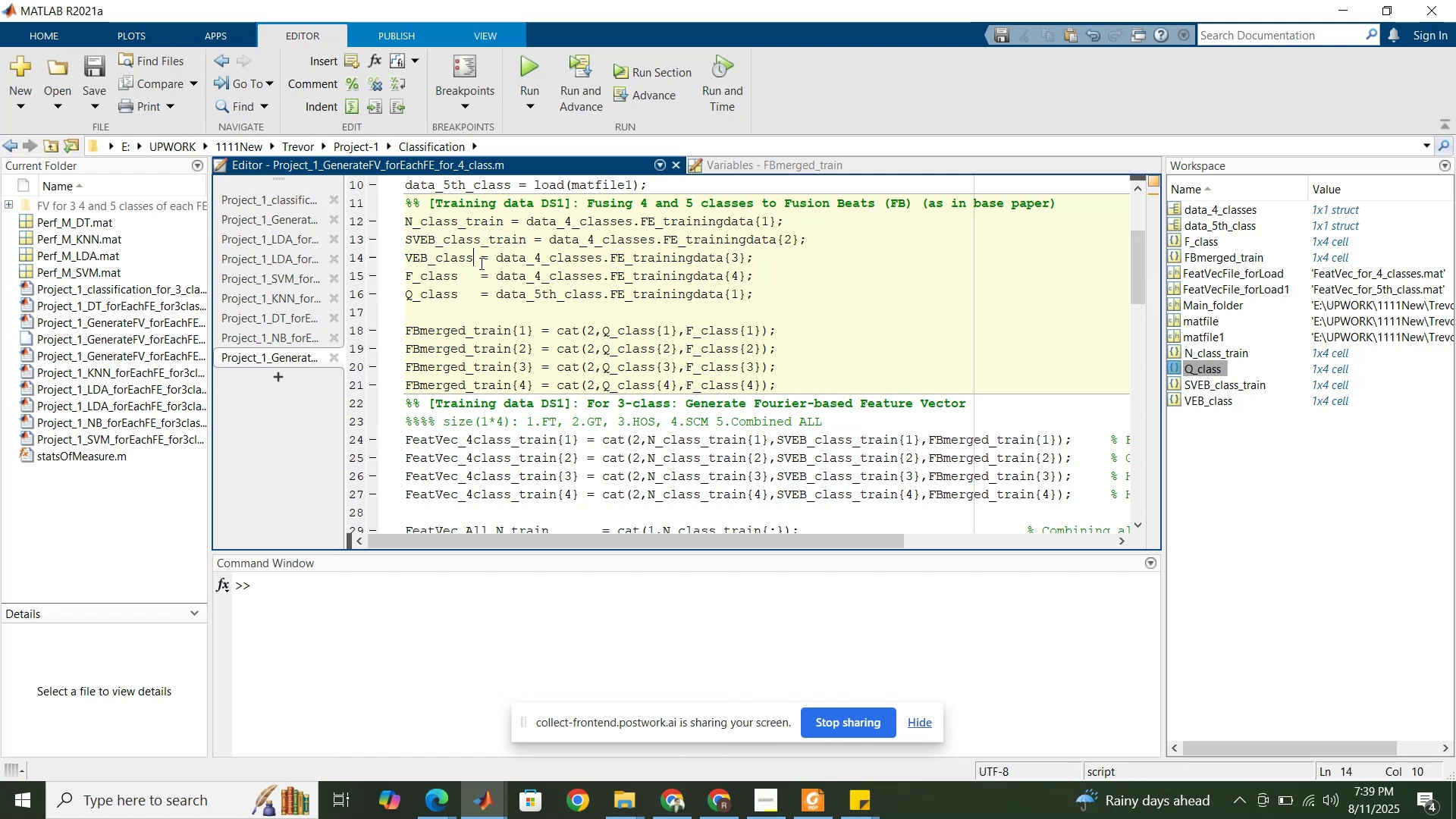 
key(Control+V)
 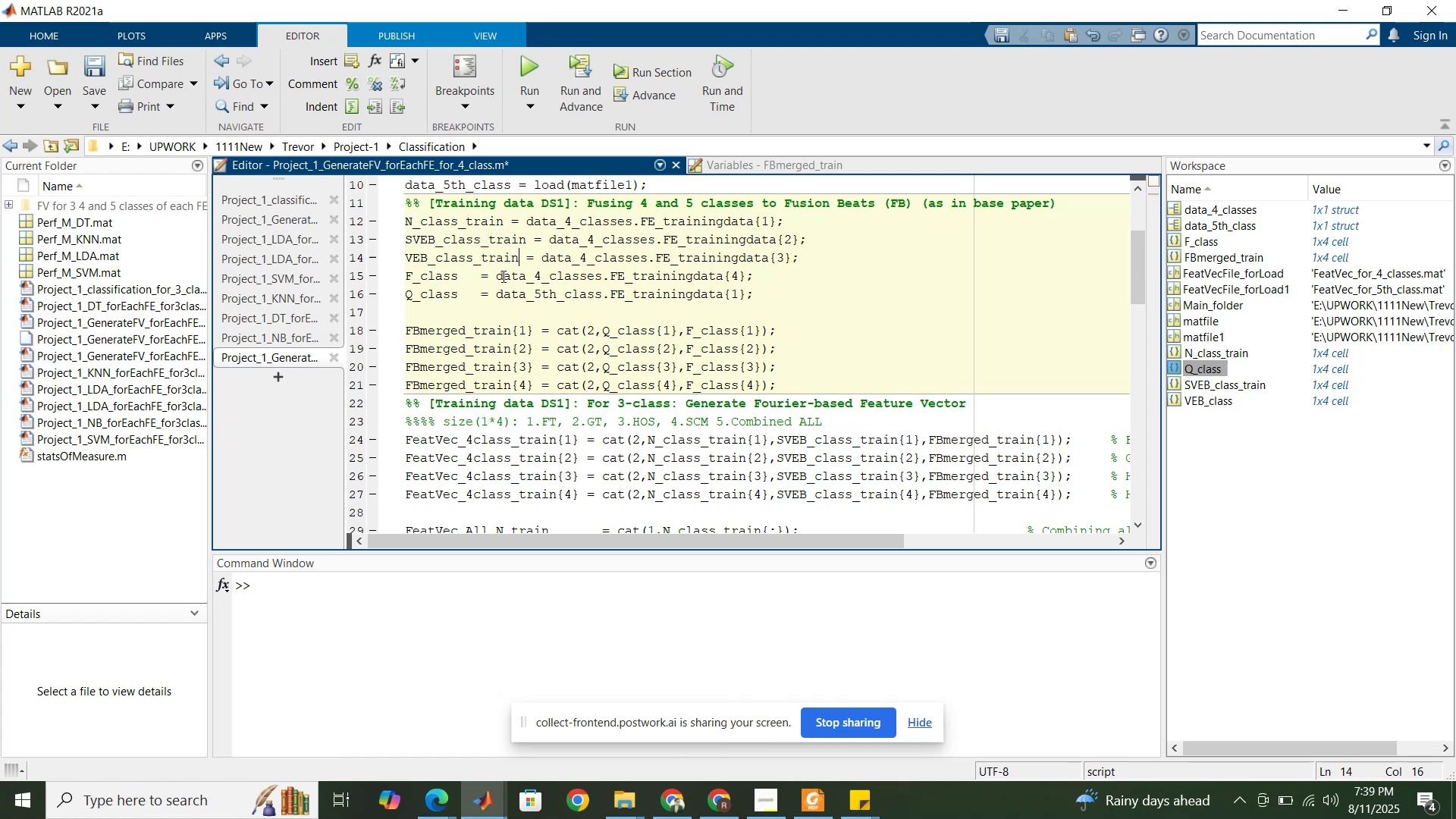 
left_click([502, 276])
 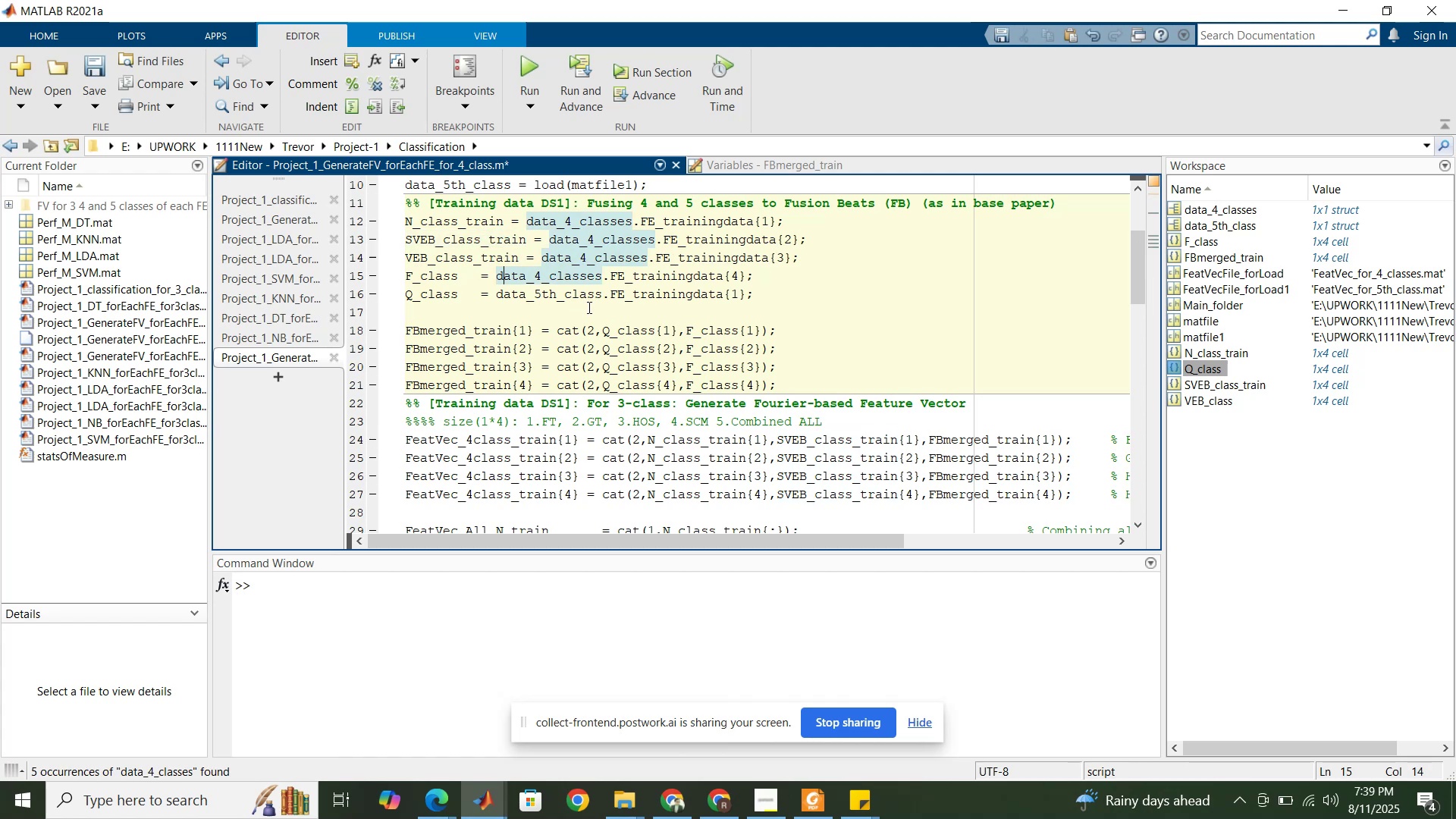 
scroll: coordinate [590, 306], scroll_direction: up, amount: 4.0
 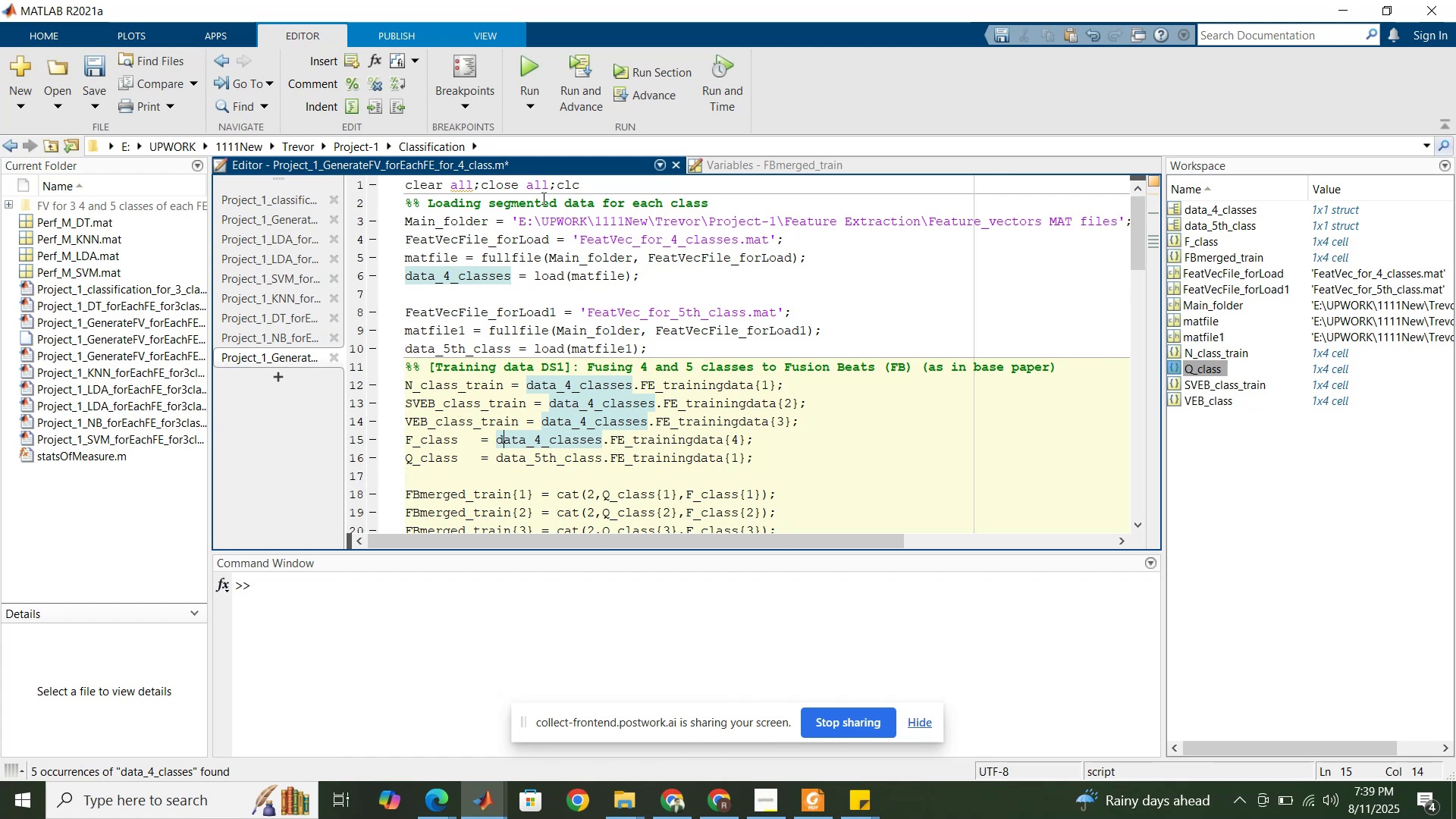 
left_click([541, 193])
 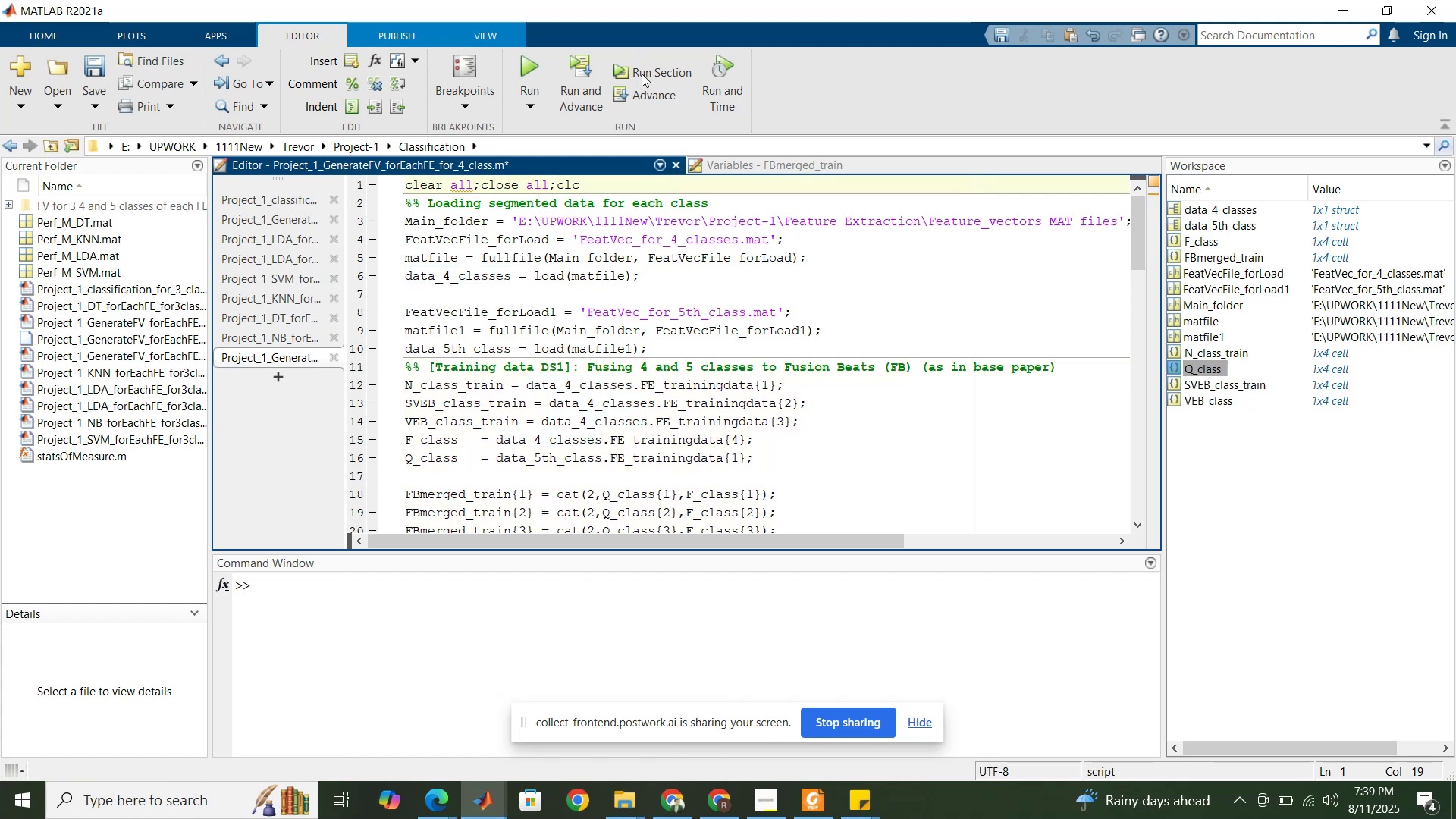 
left_click([644, 77])
 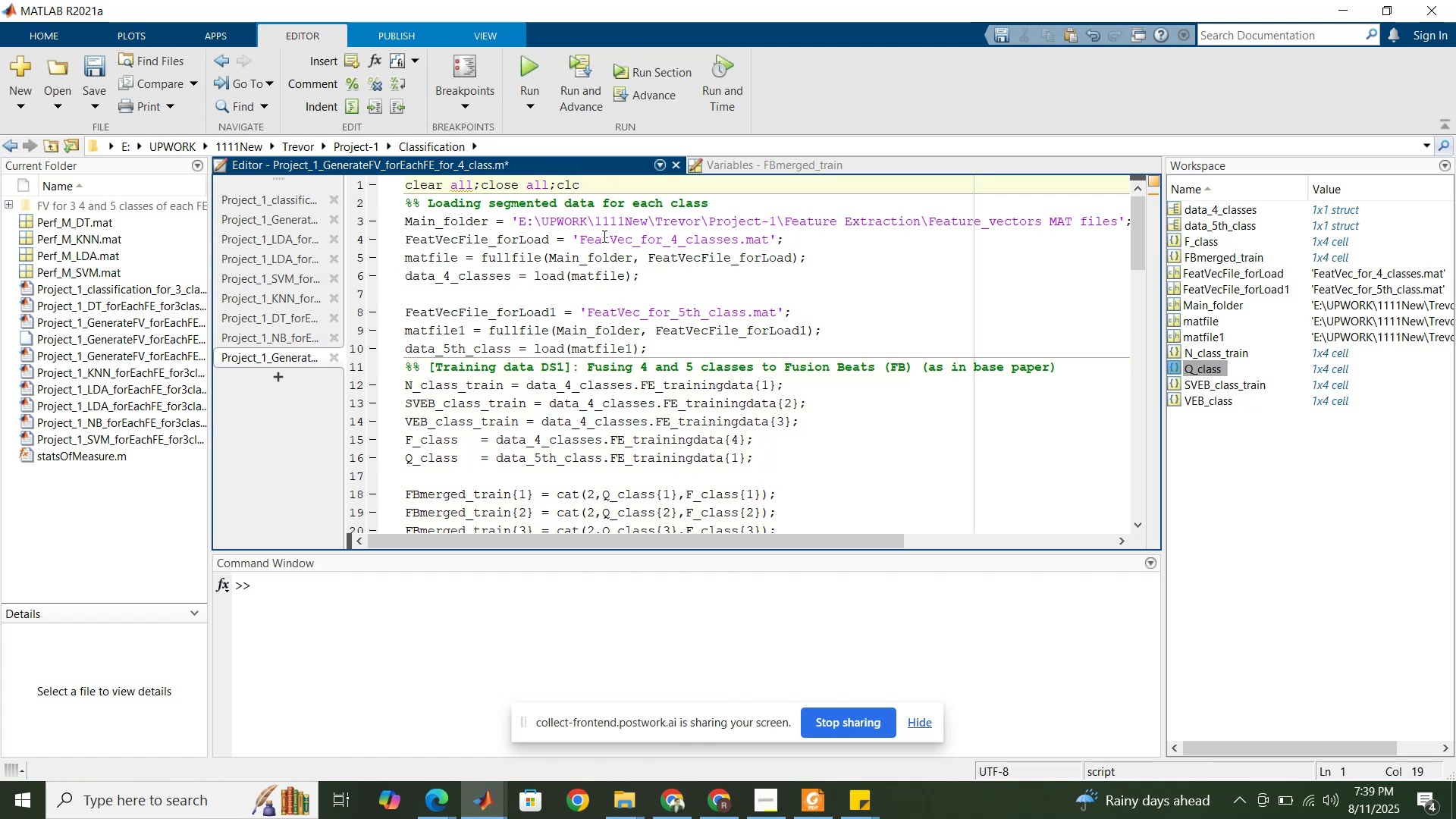 
left_click([603, 237])
 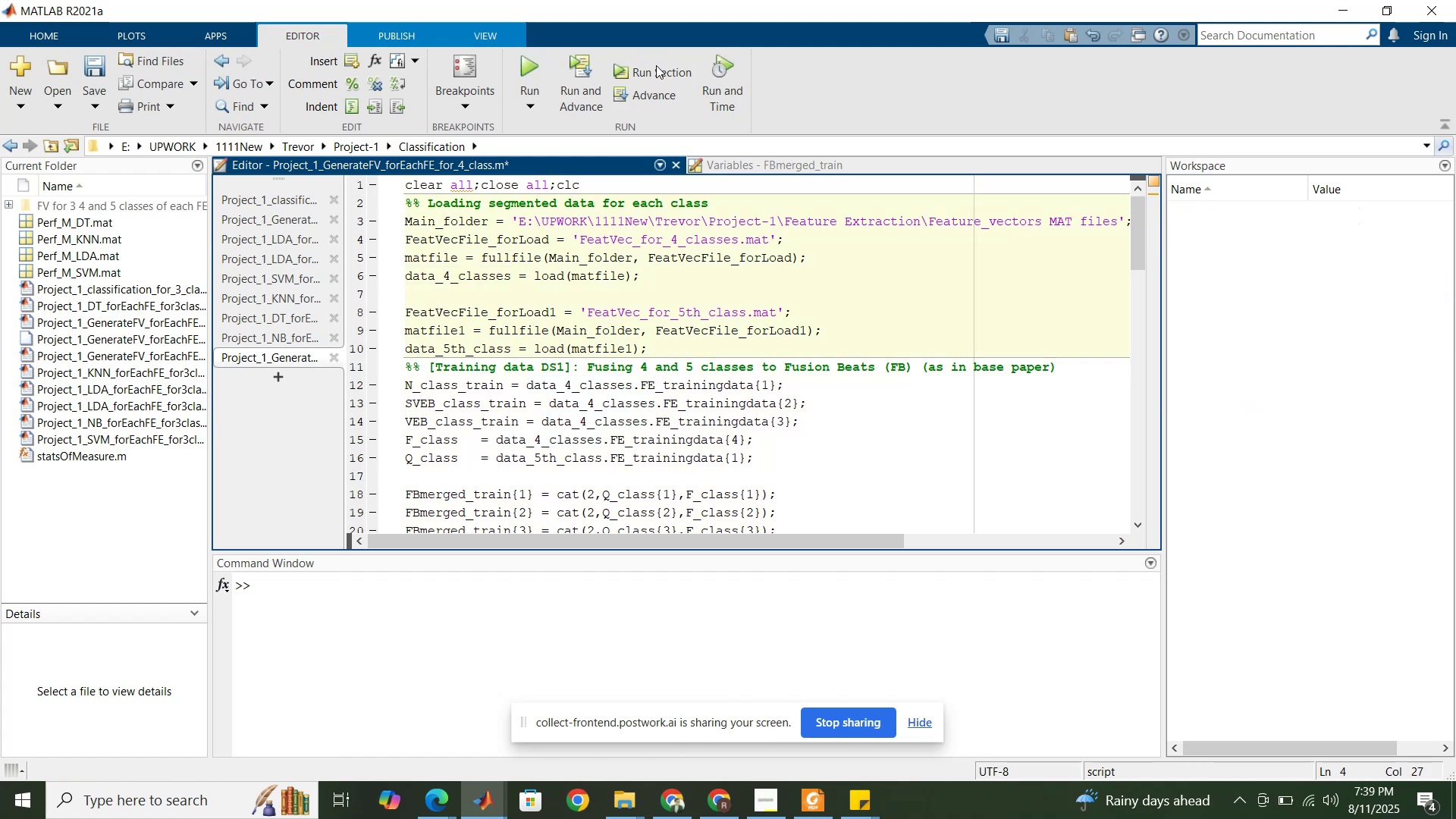 
left_click([657, 72])
 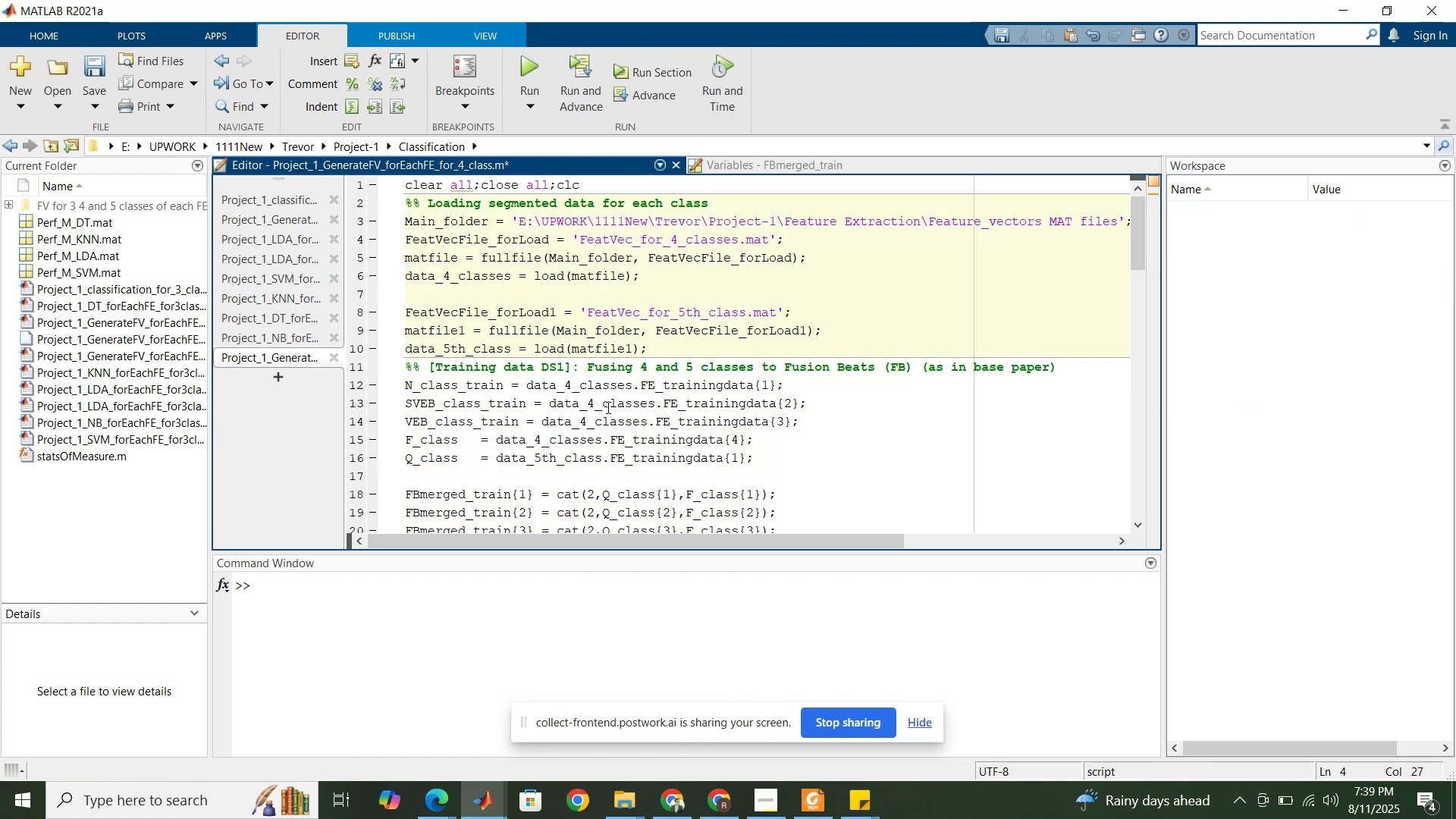 
left_click([607, 407])
 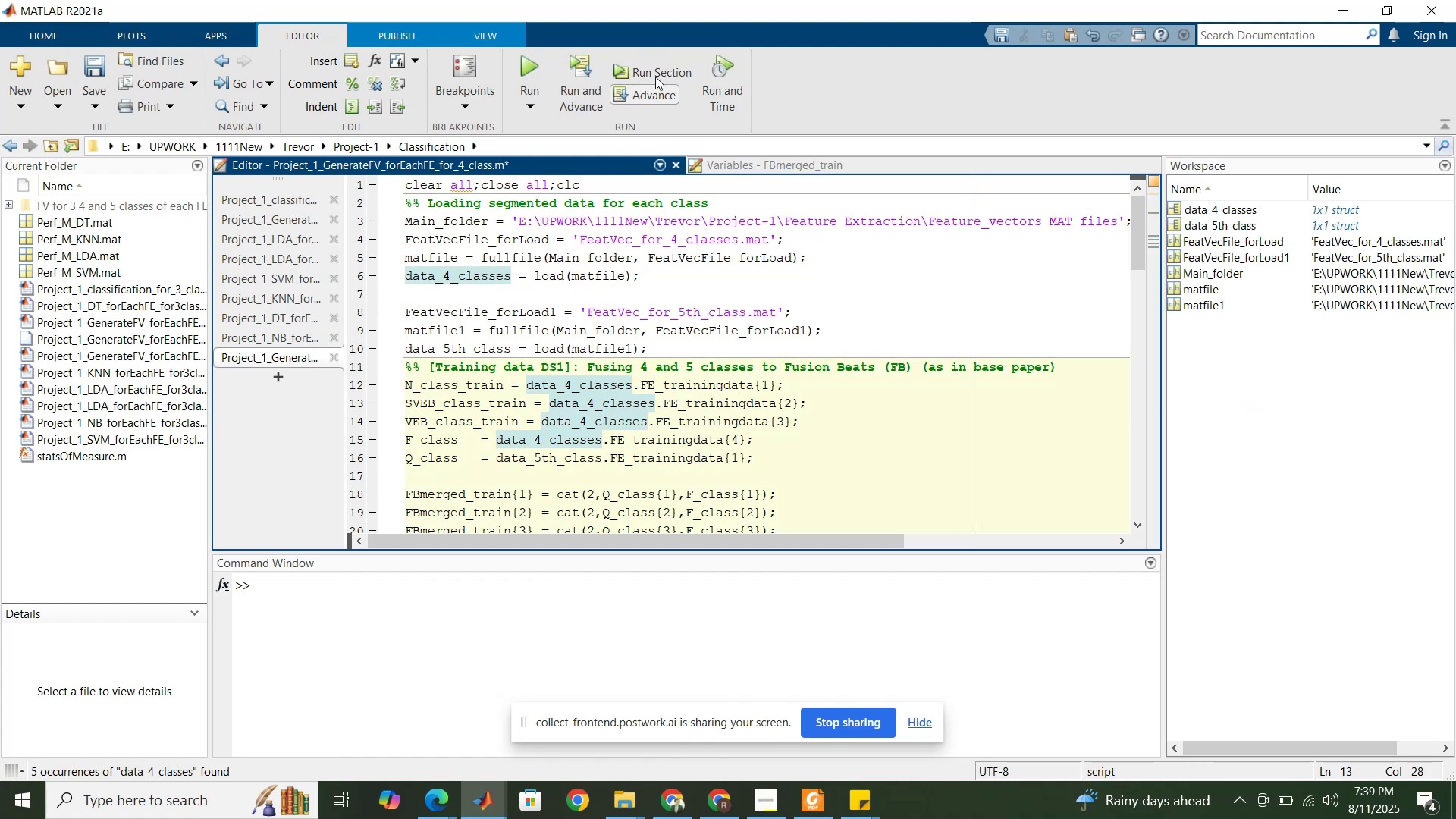 
left_click([660, 67])
 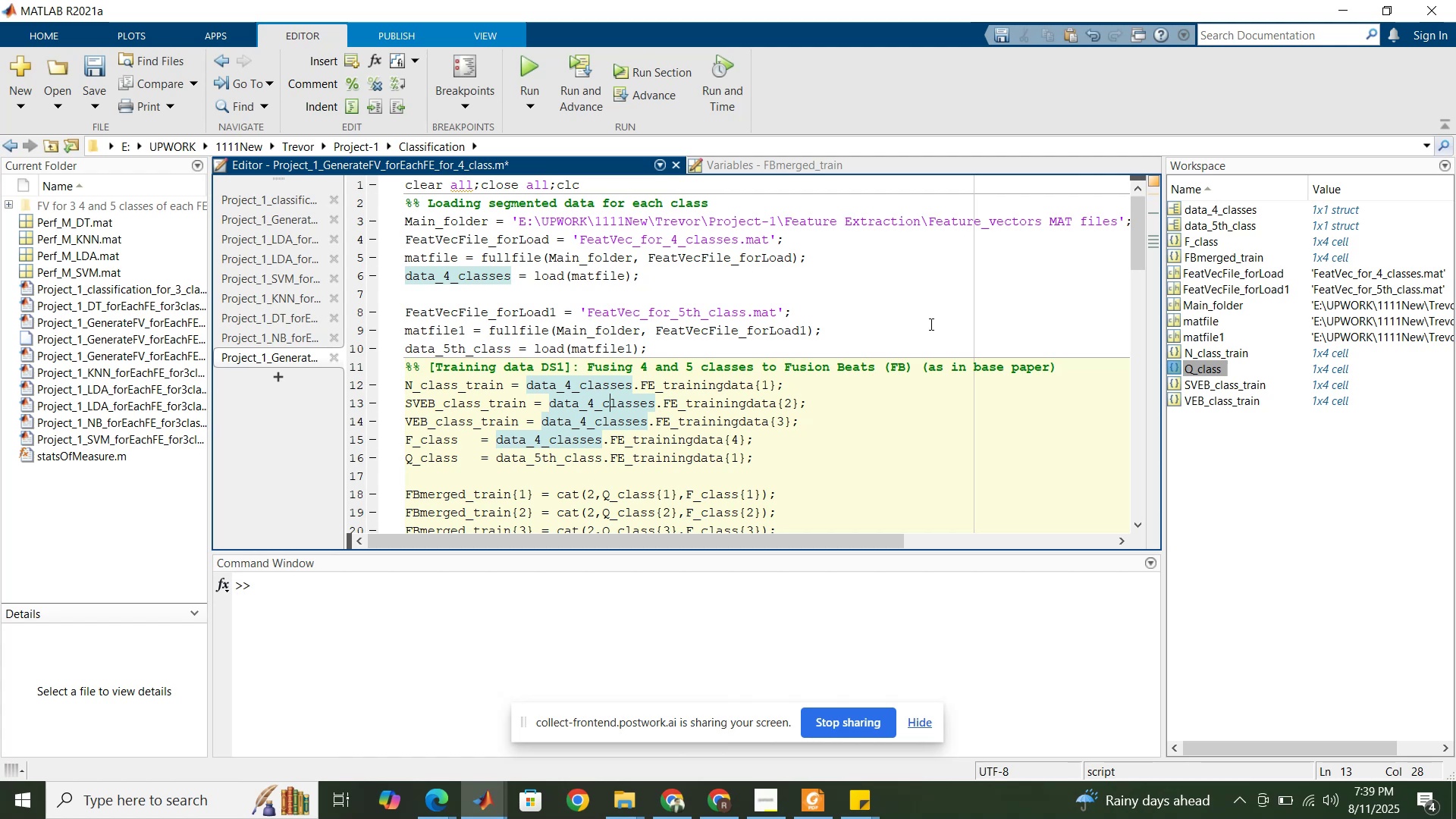 
wait(6.58)
 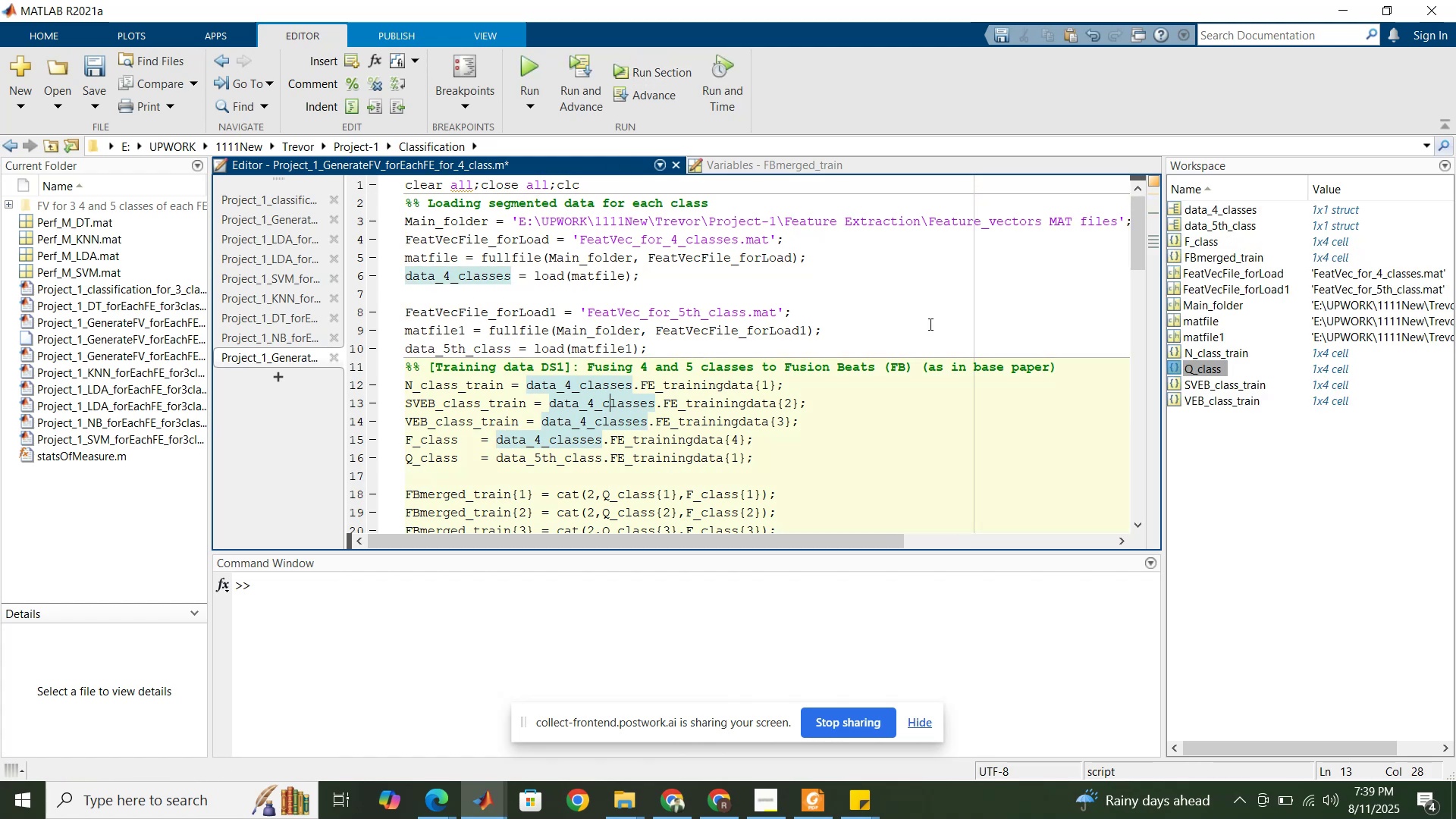 
scroll: coordinate [786, 392], scroll_direction: down, amount: 4.0
 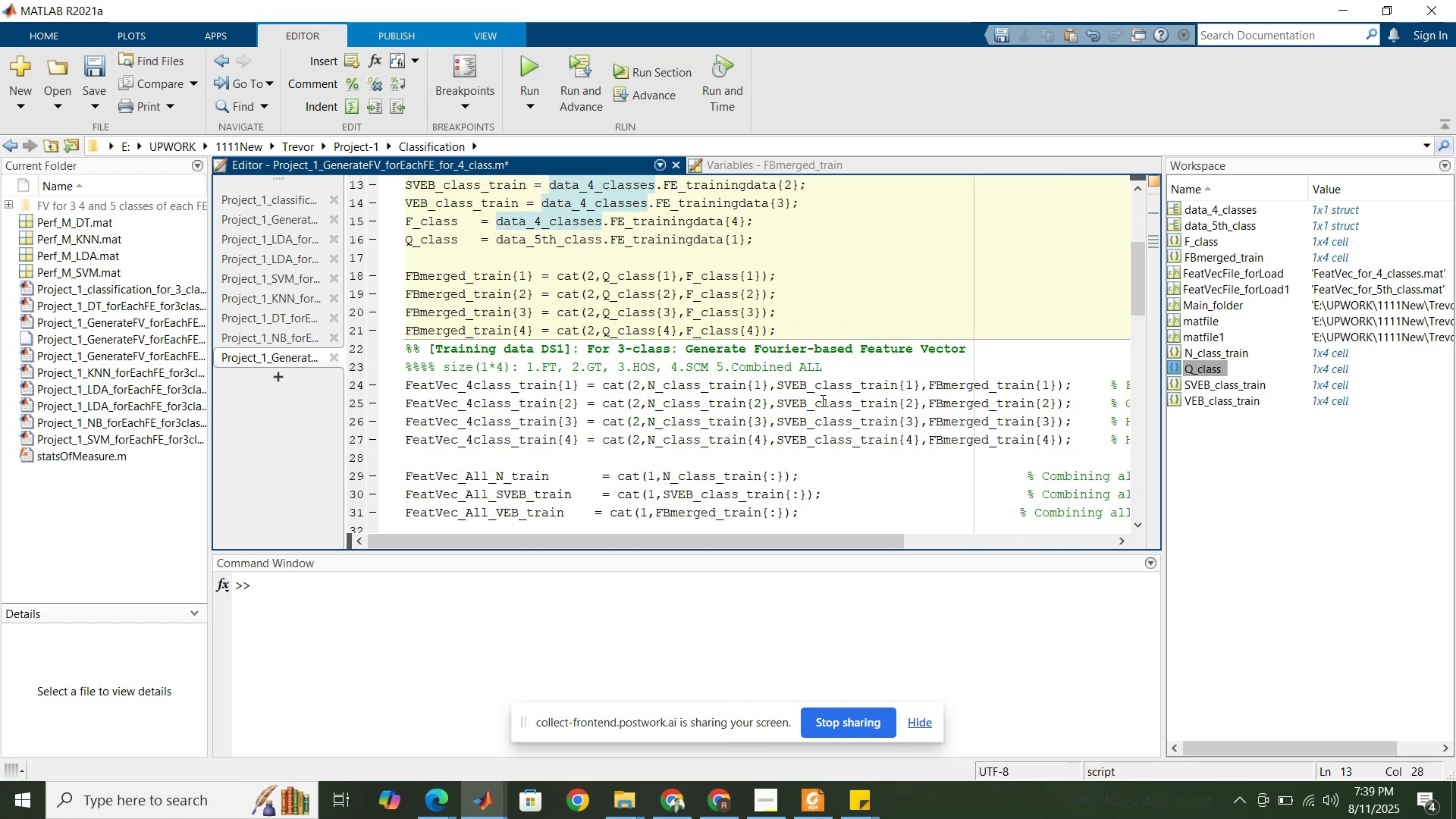 
wait(5.5)
 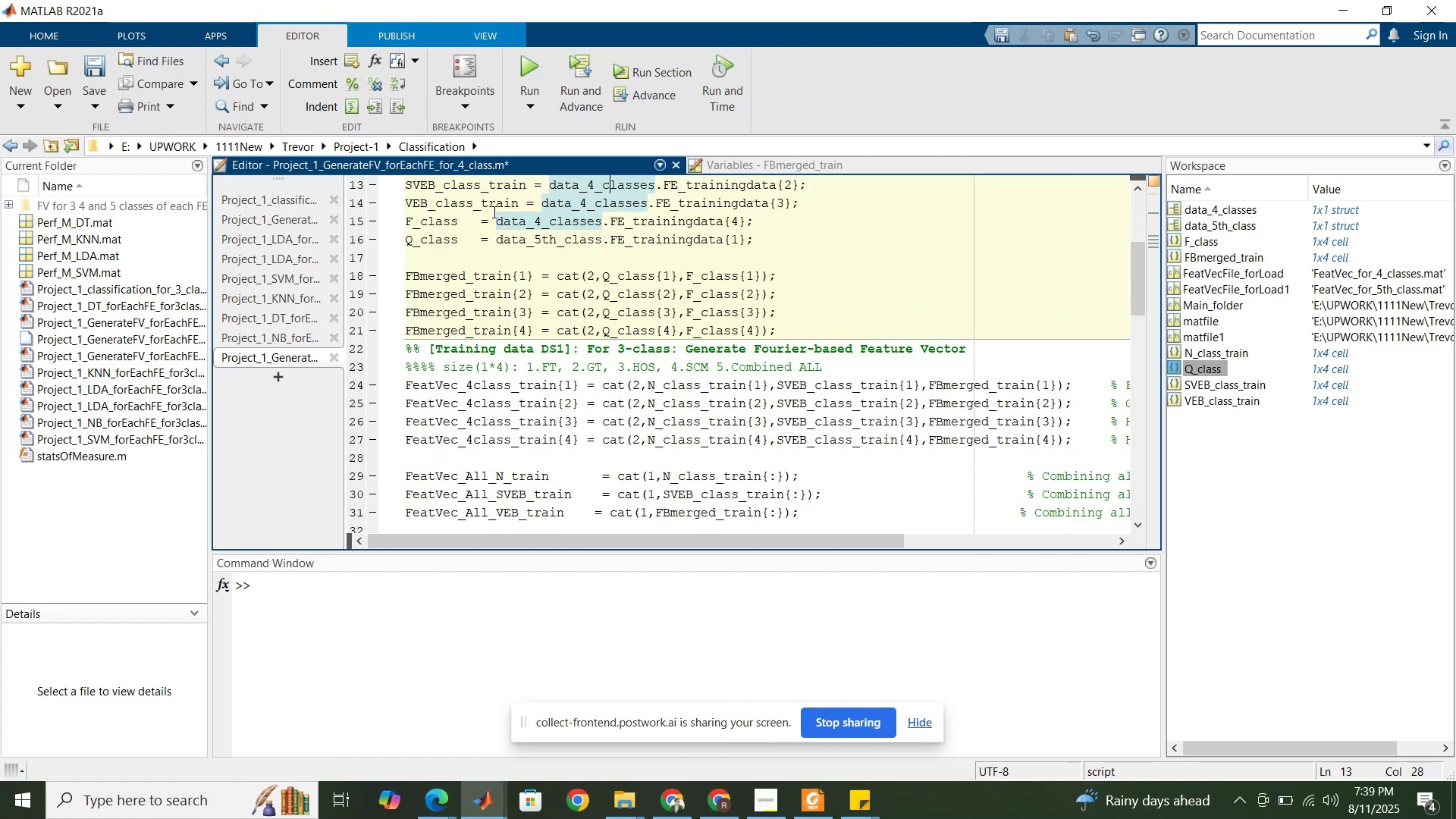 
left_click_drag(start_coordinate=[770, 385], to_coordinate=[918, 388])
 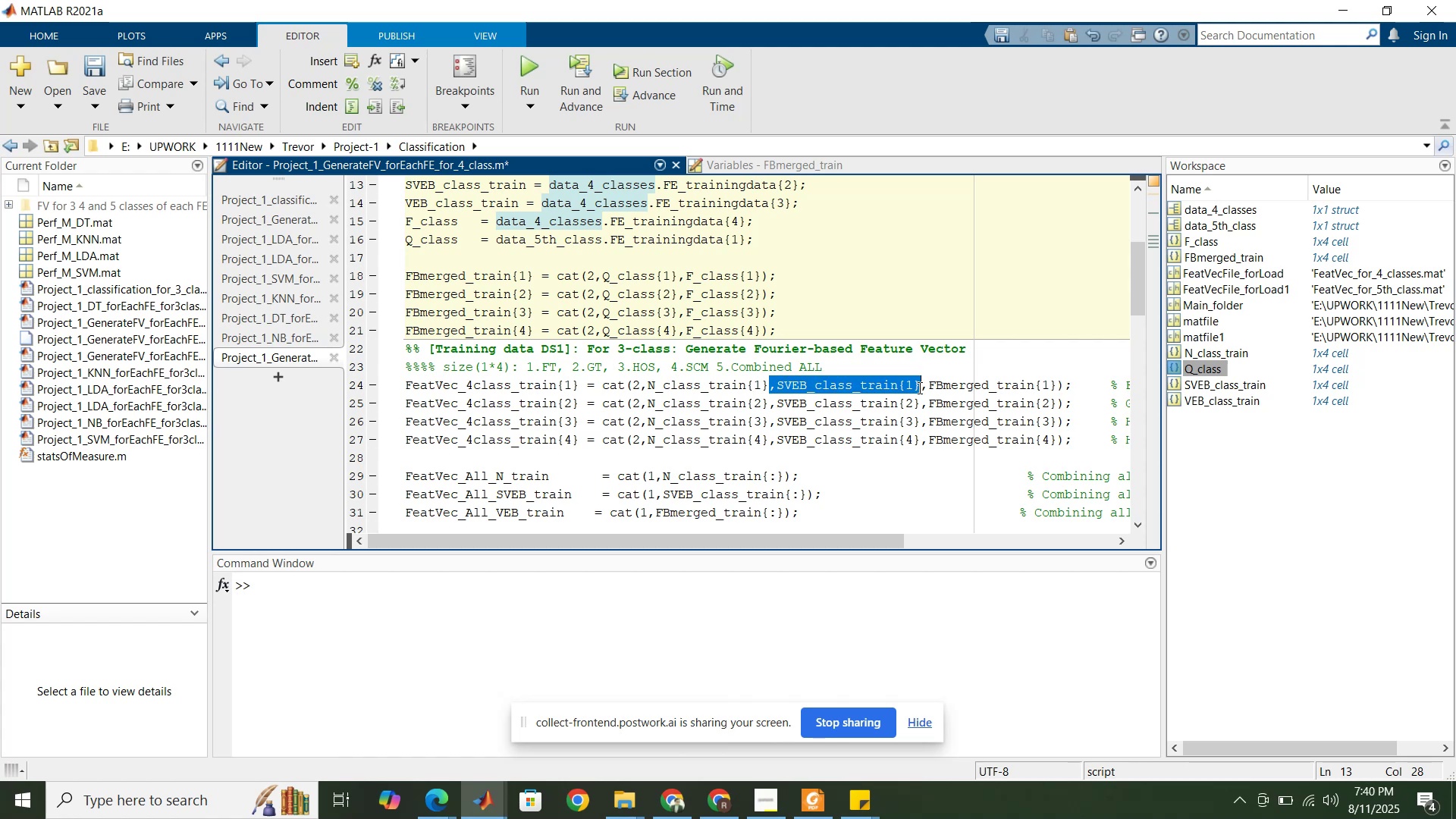 
key(Control+C)
 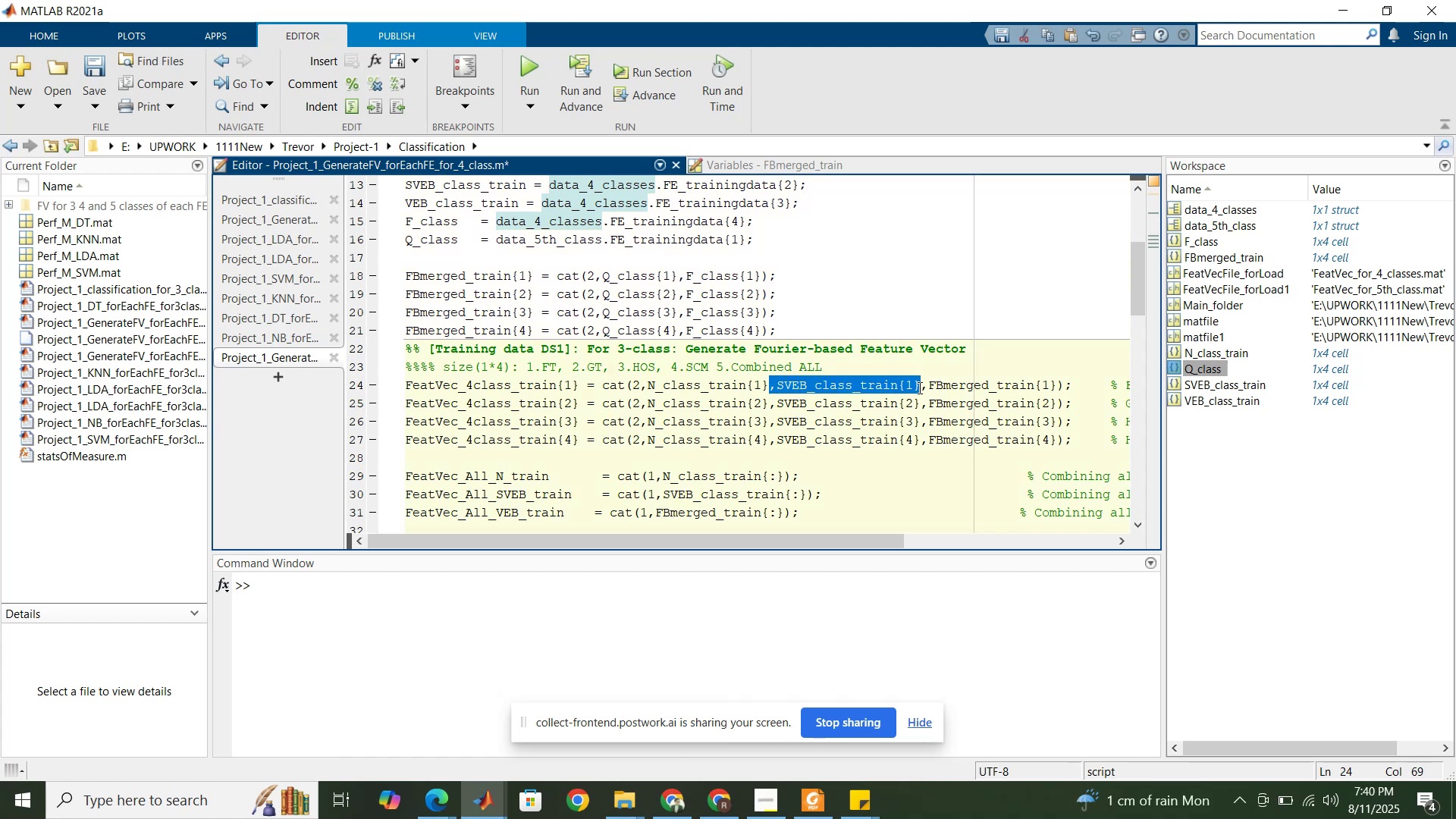 
left_click([918, 388])
 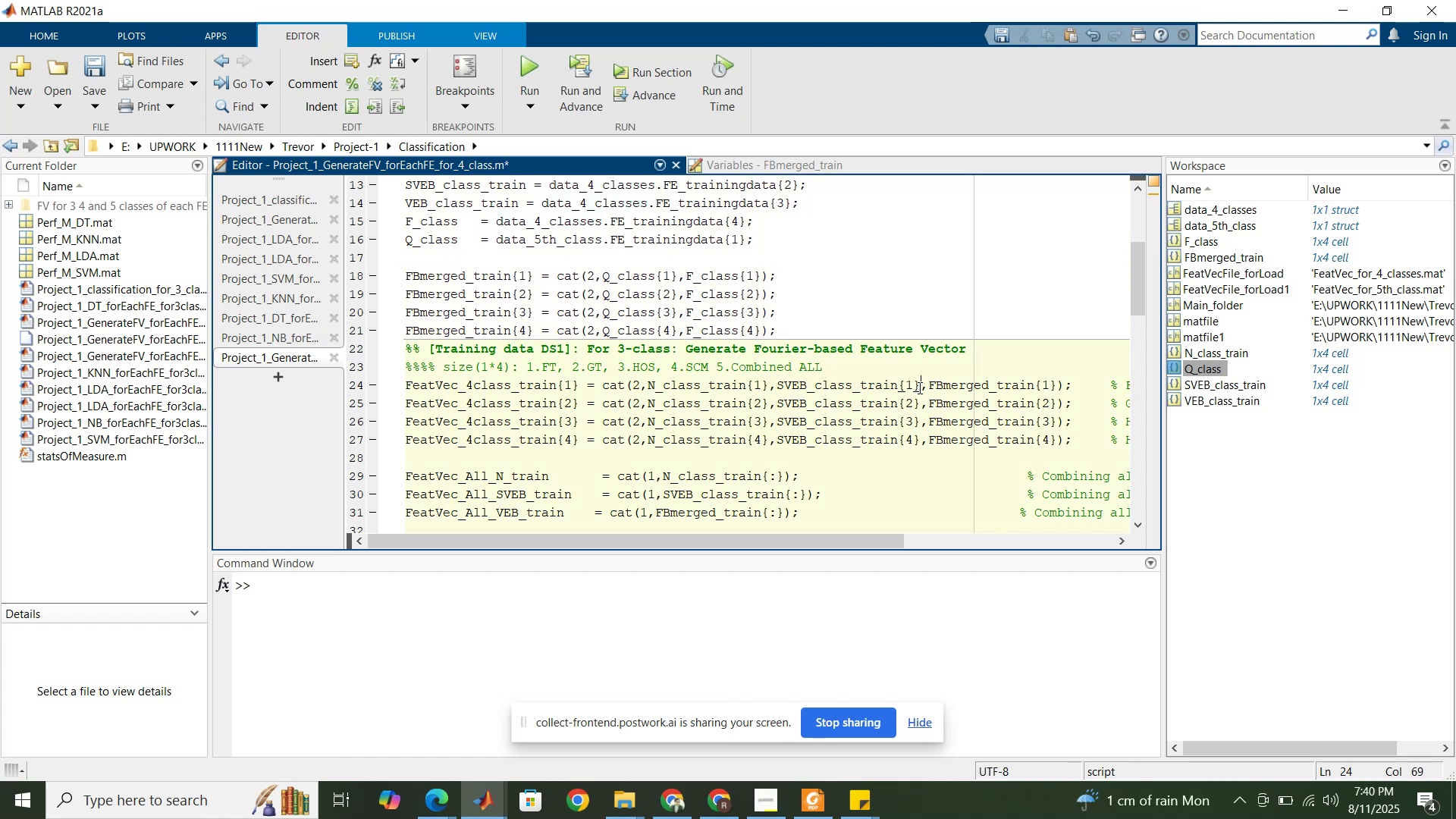 
key(Control+V)
 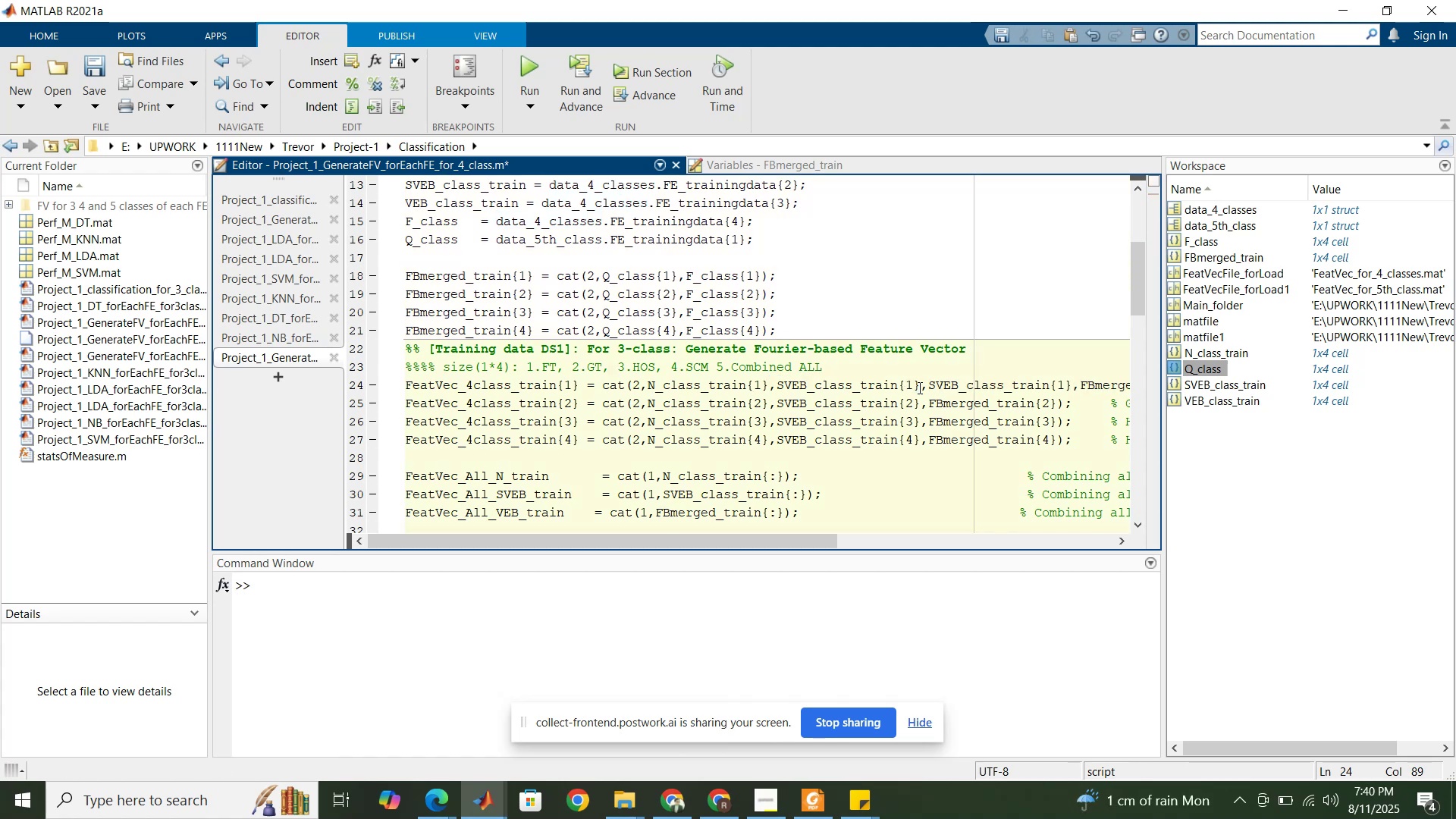 
key(ArrowDown)
 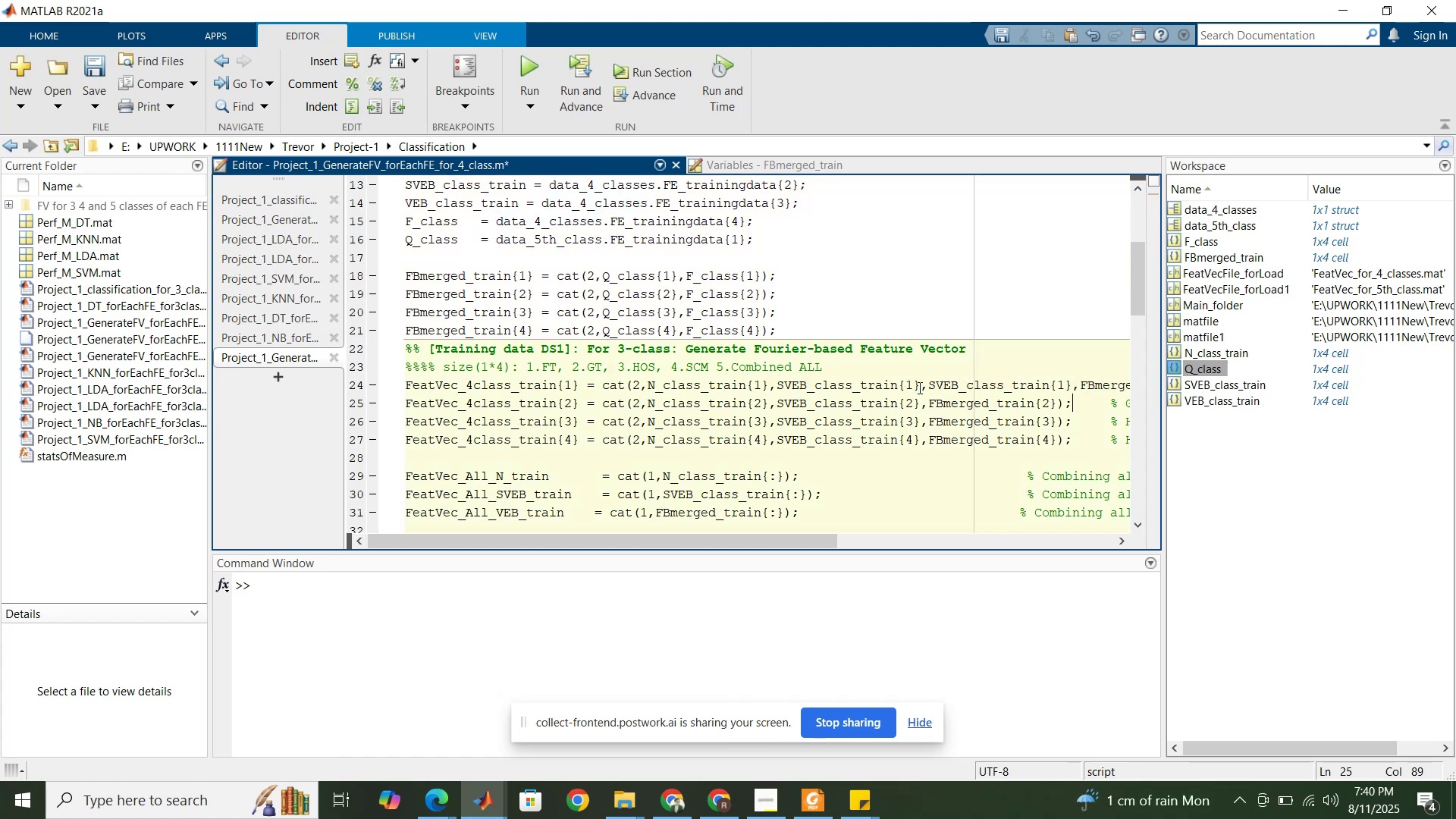 
hold_key(key=ArrowLeft, duration=1.0)
 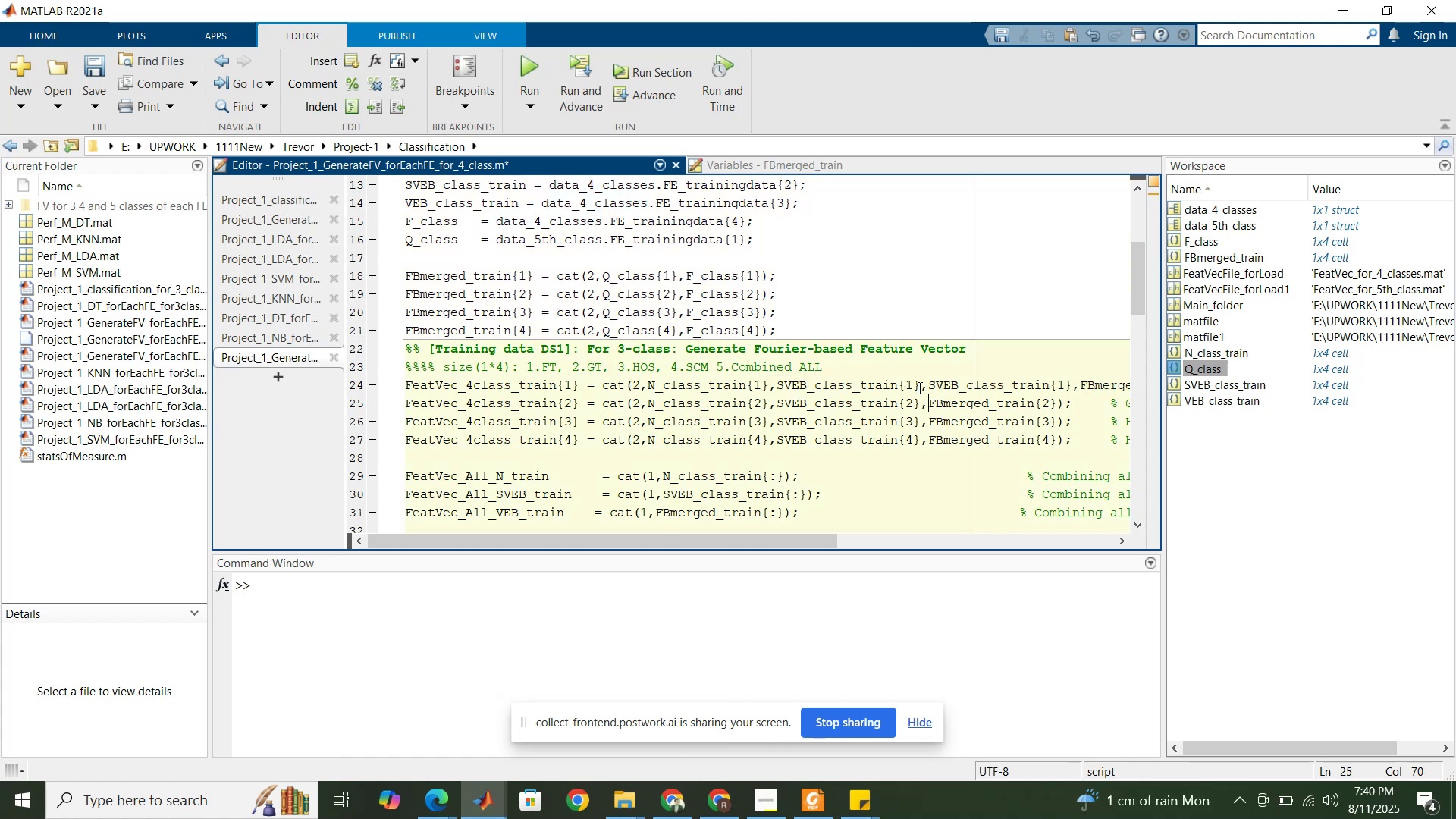 
key(ArrowLeft)
 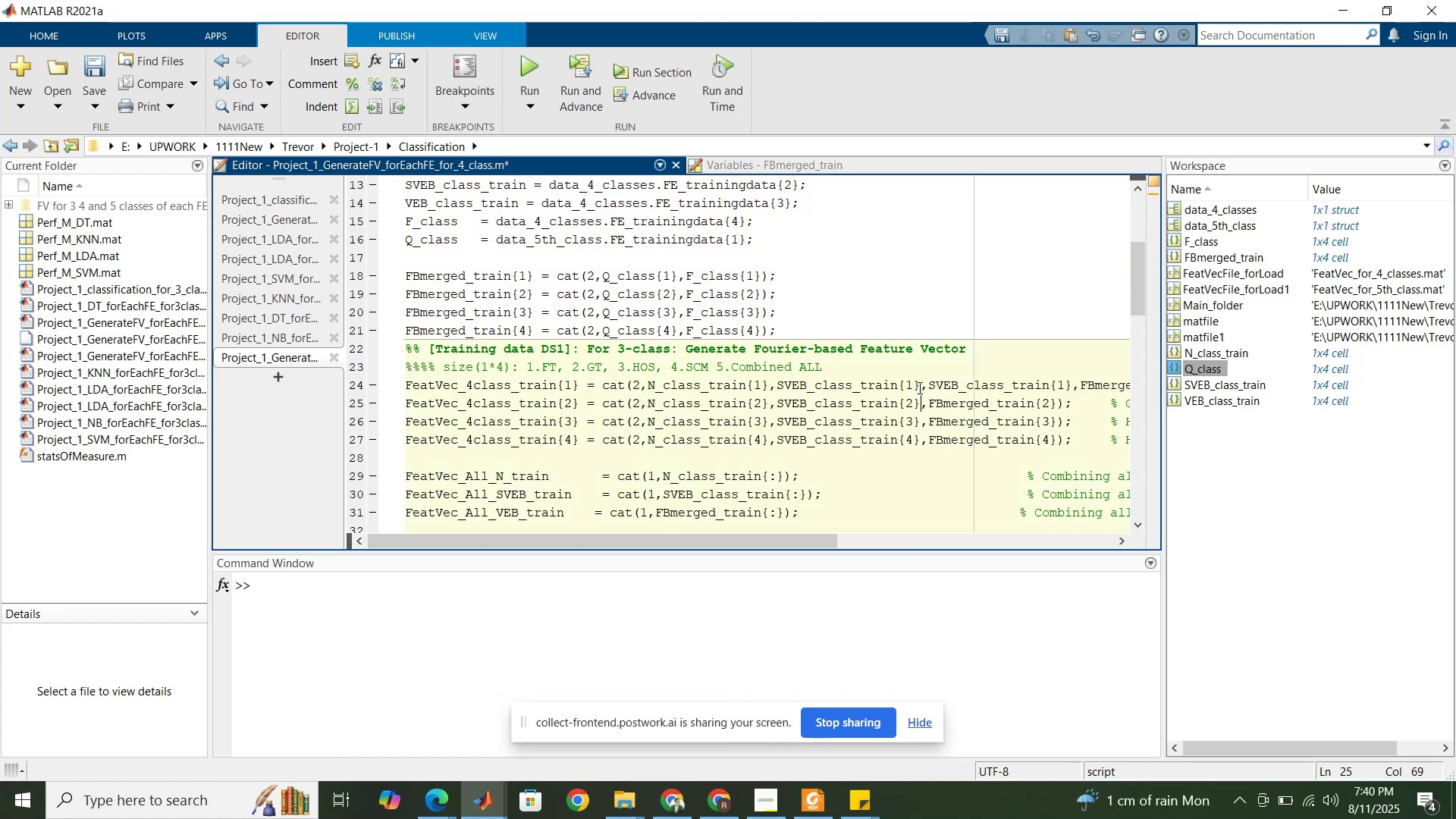 
key(Control+V)
 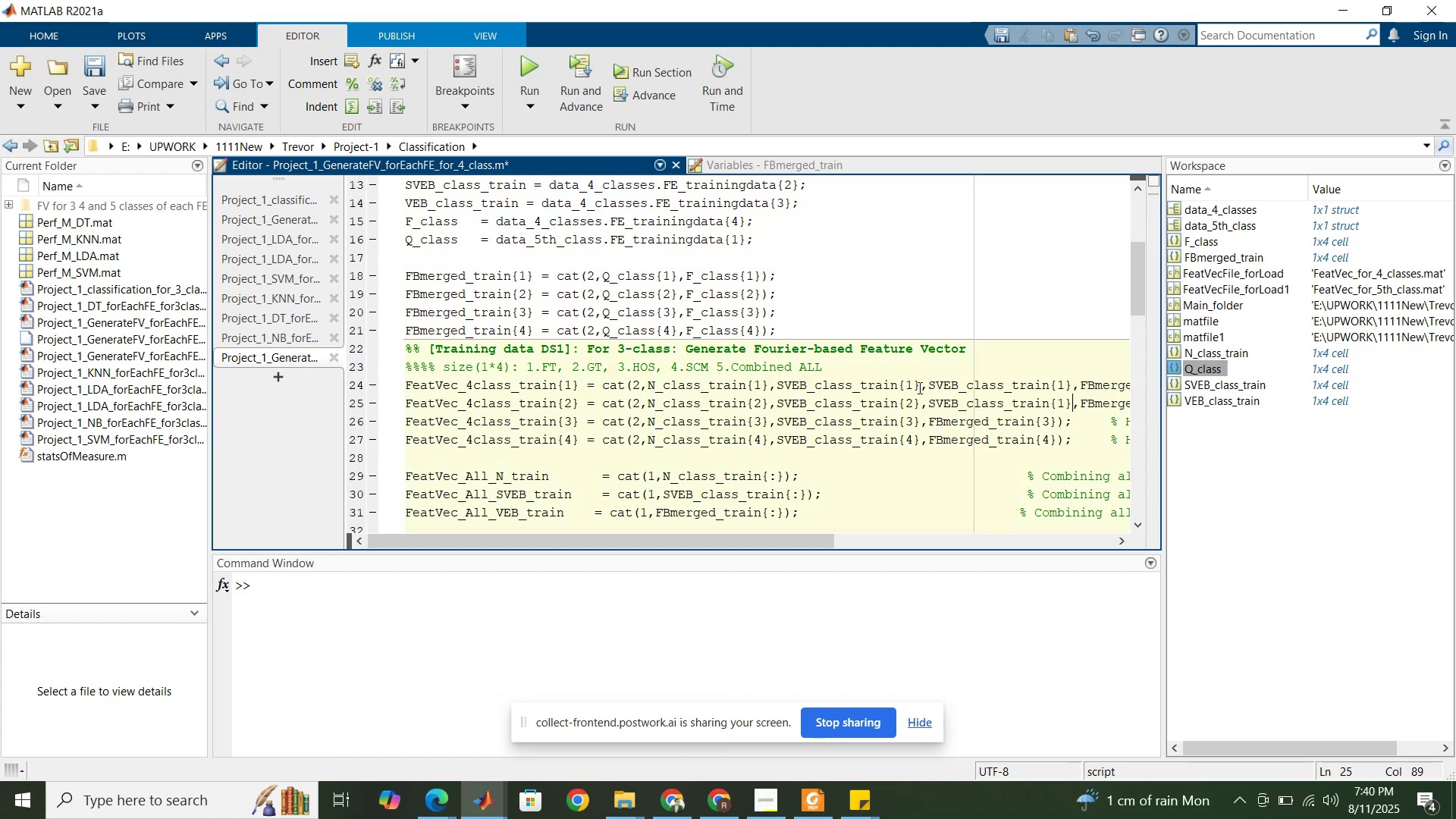 
key(ArrowDown)
 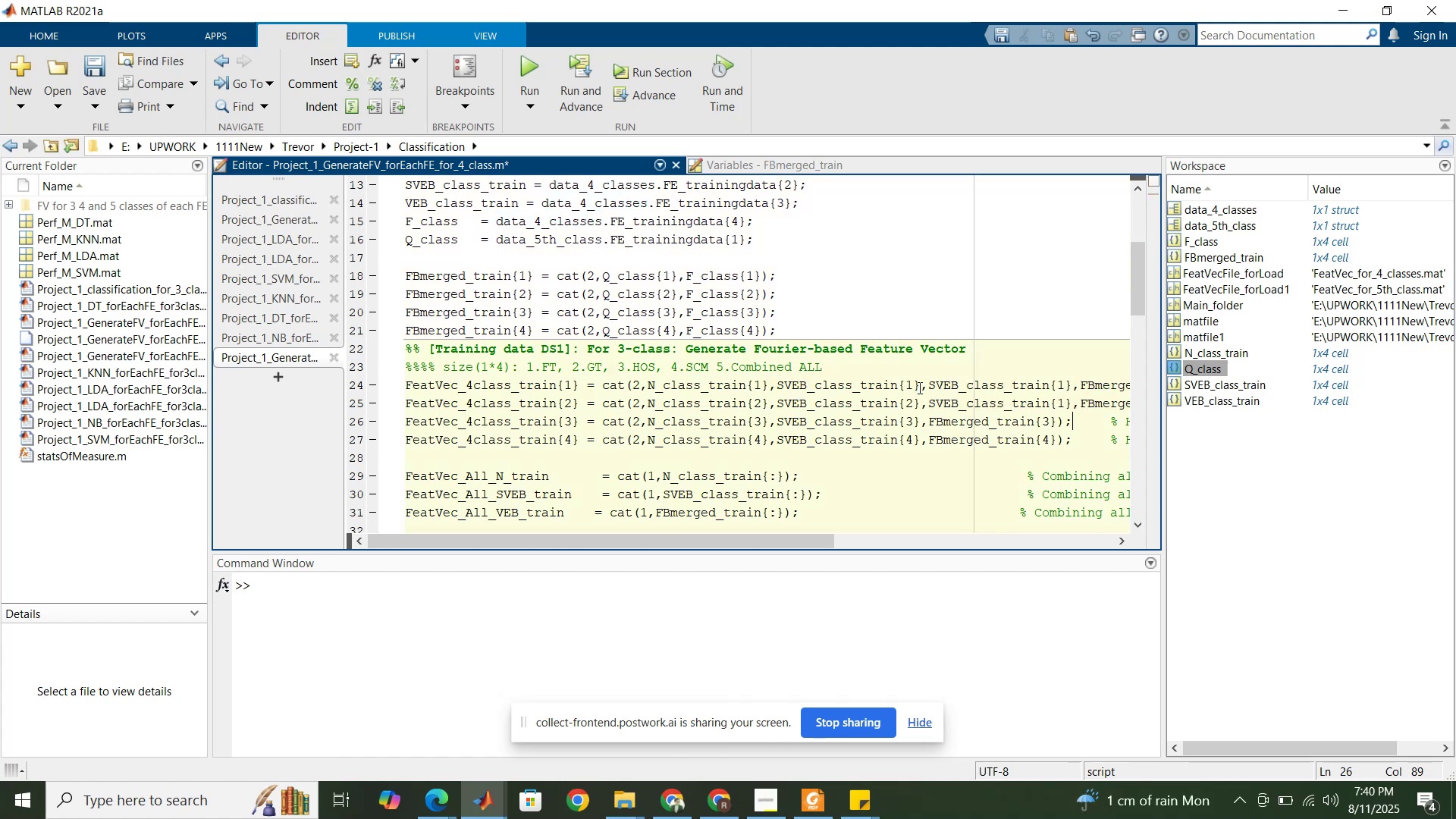 
hold_key(key=ArrowLeft, duration=0.97)
 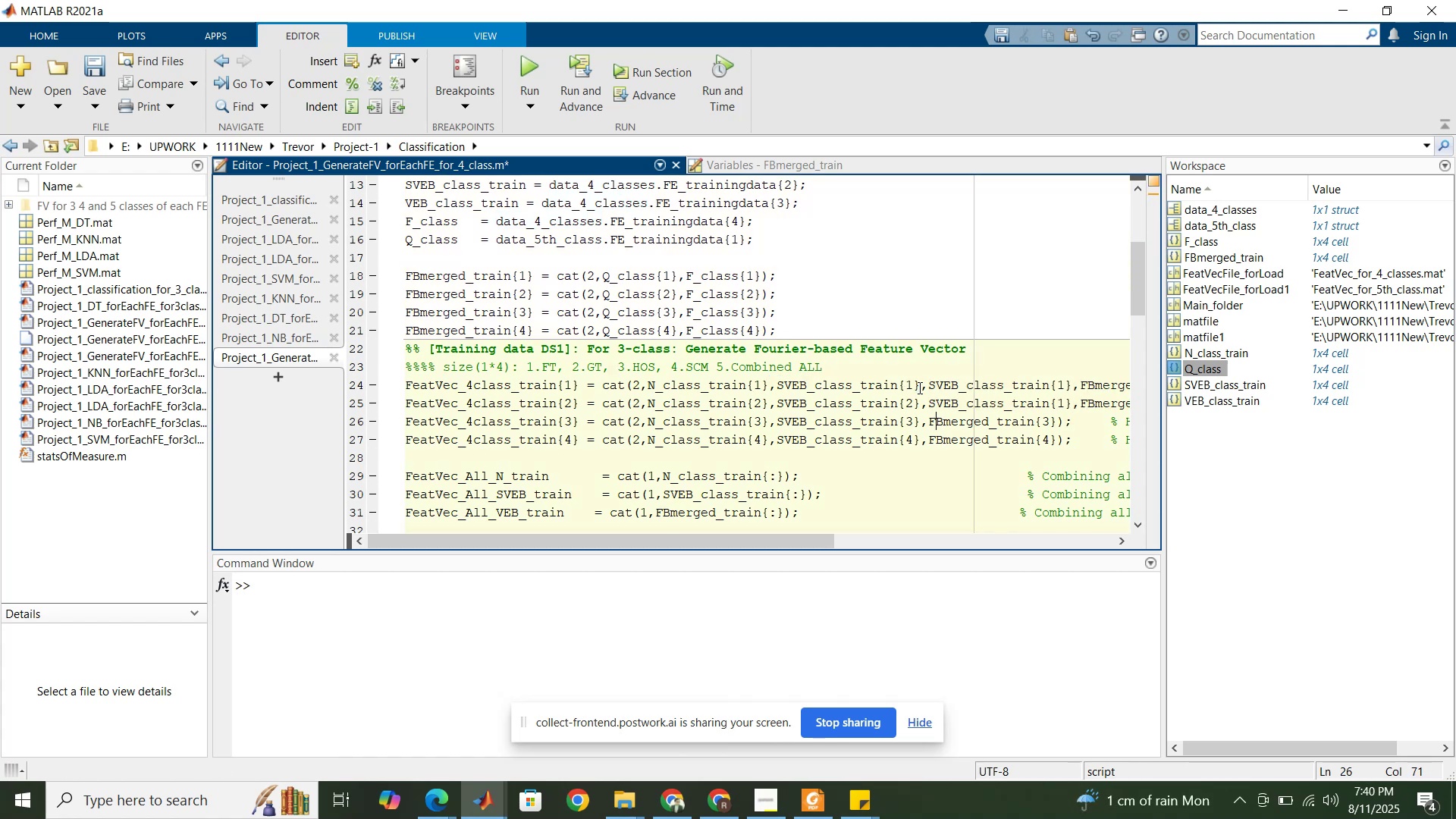 
key(ArrowLeft)
 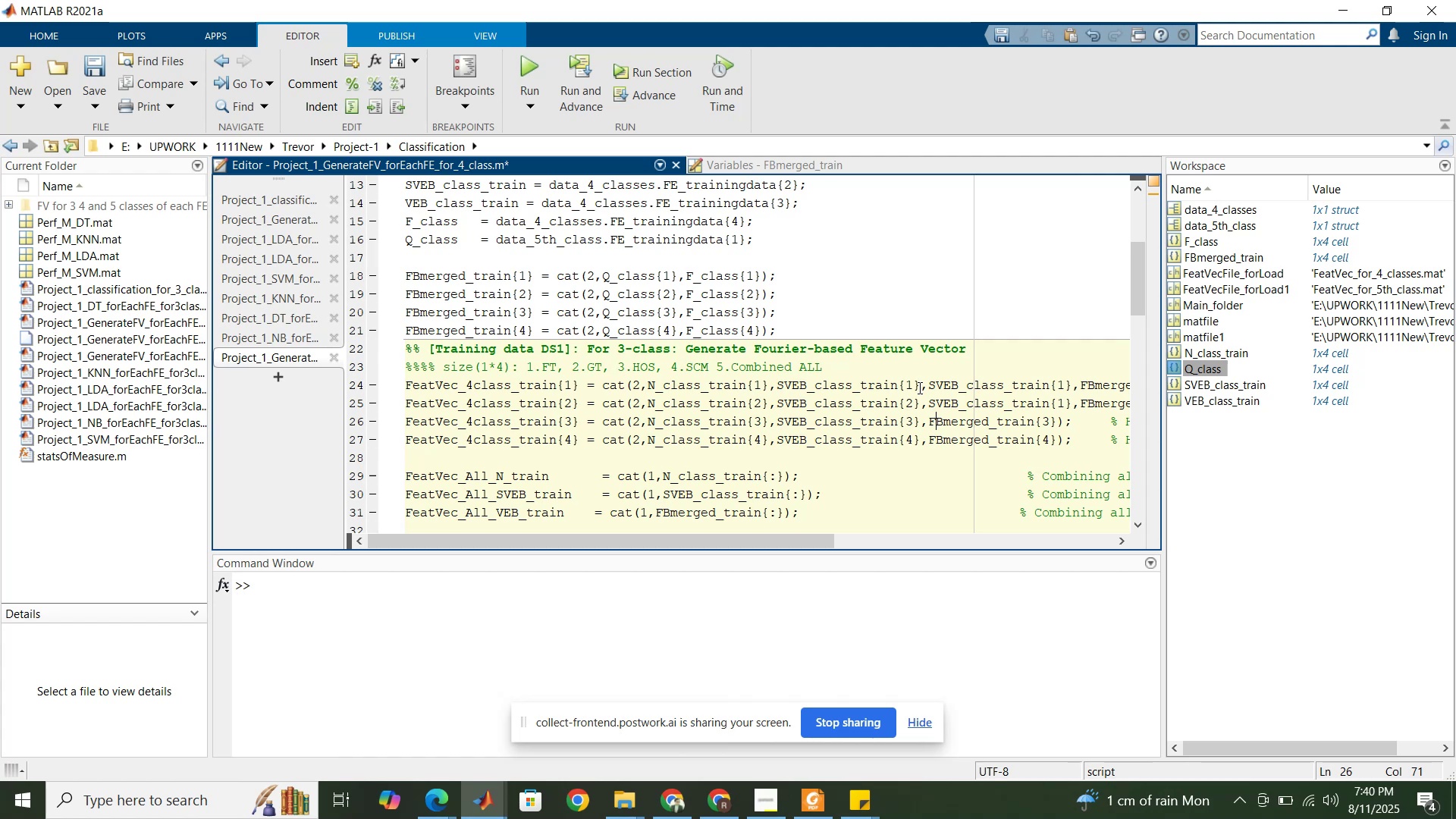 
key(ArrowLeft)
 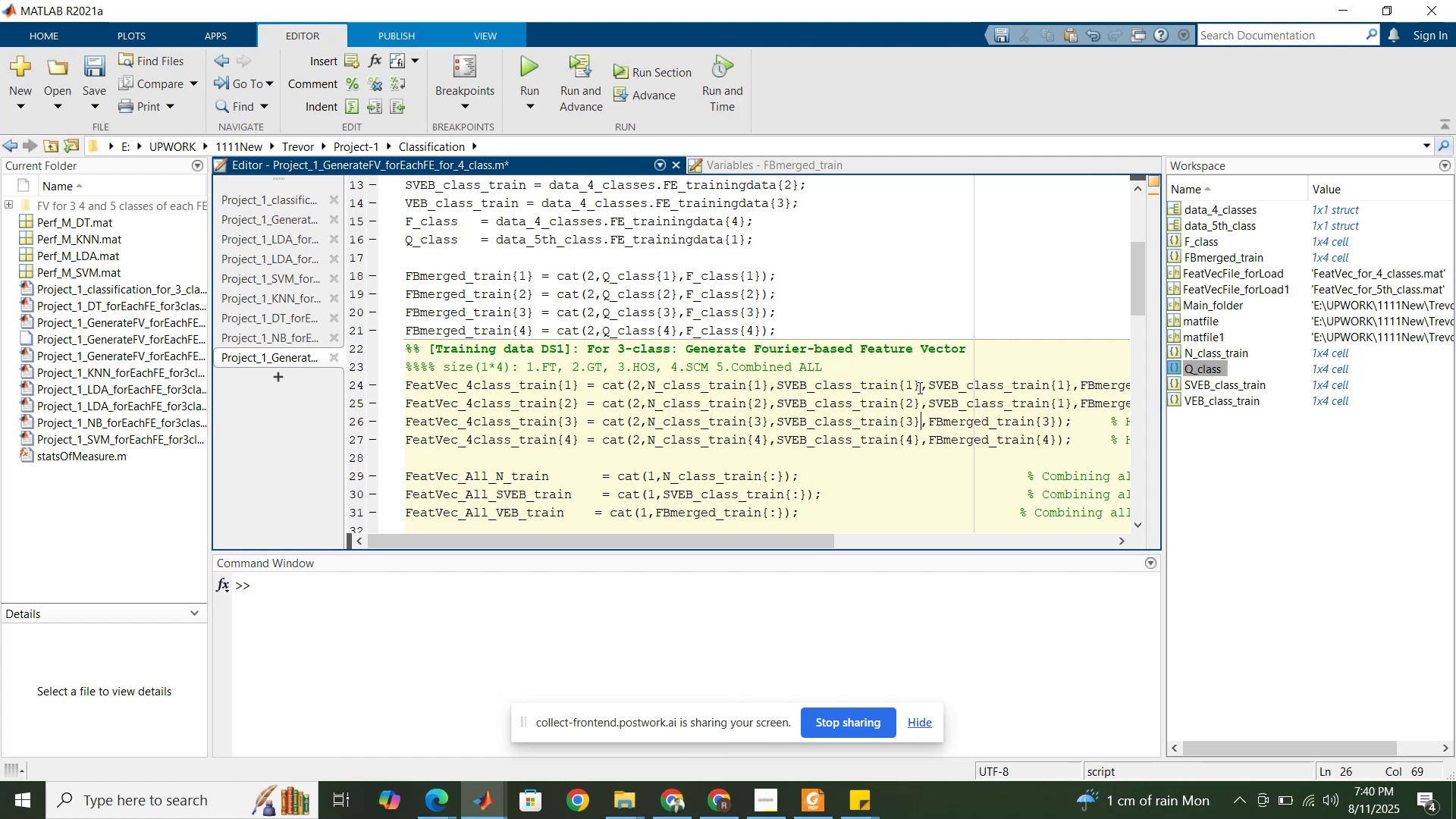 
key(ArrowLeft)
 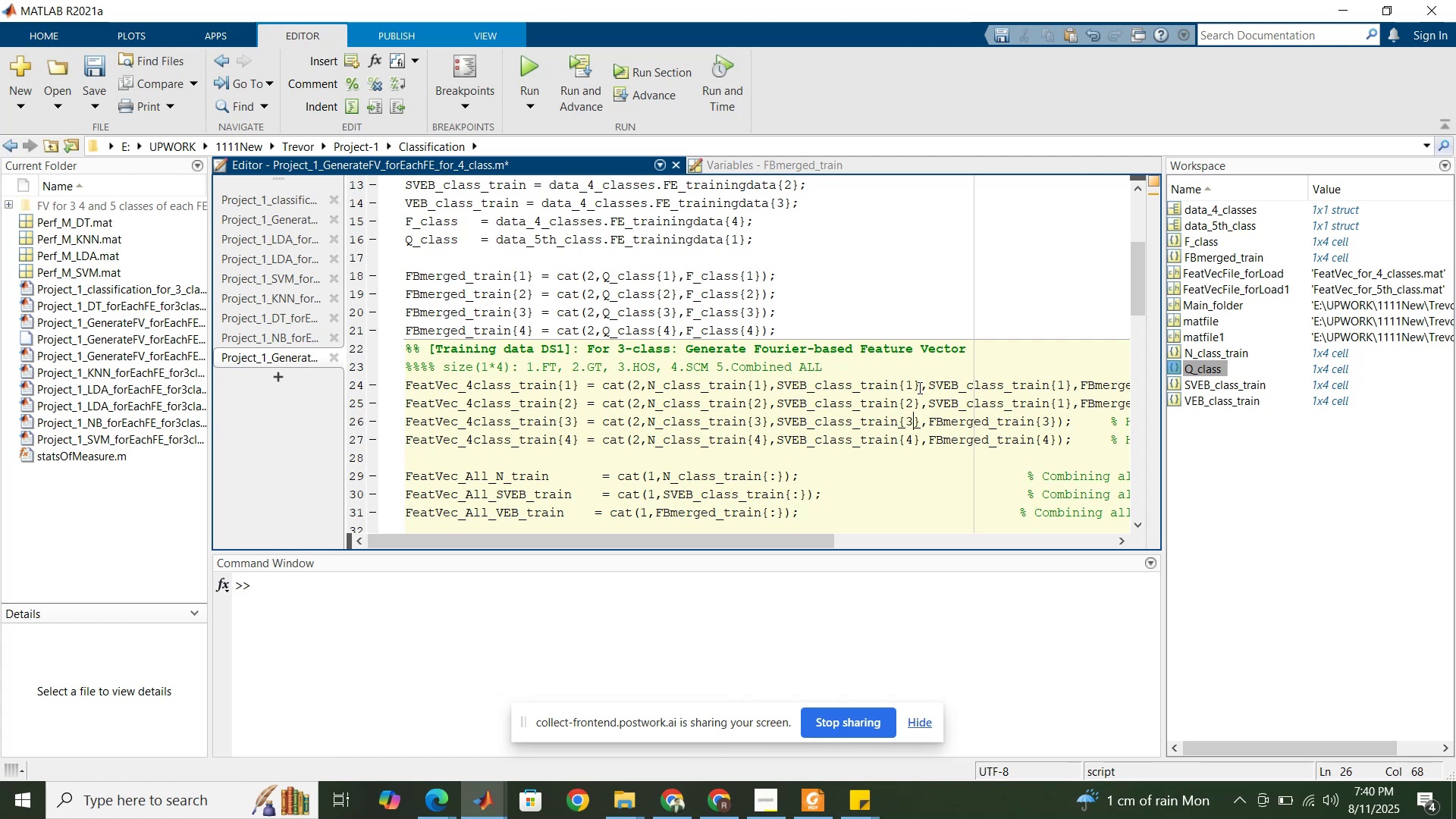 
key(Control+ControlLeft)
 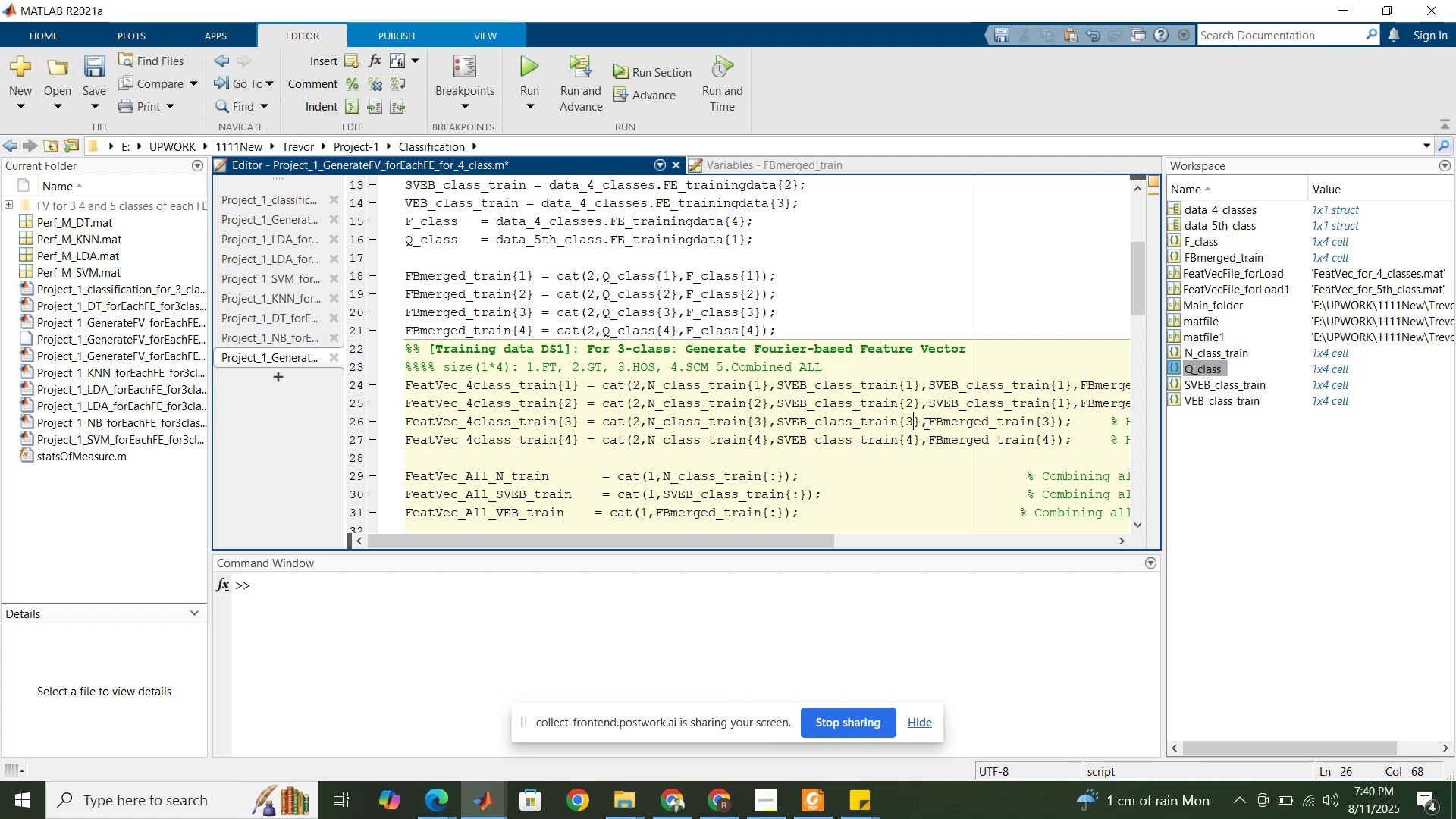 
left_click([921, 422])
 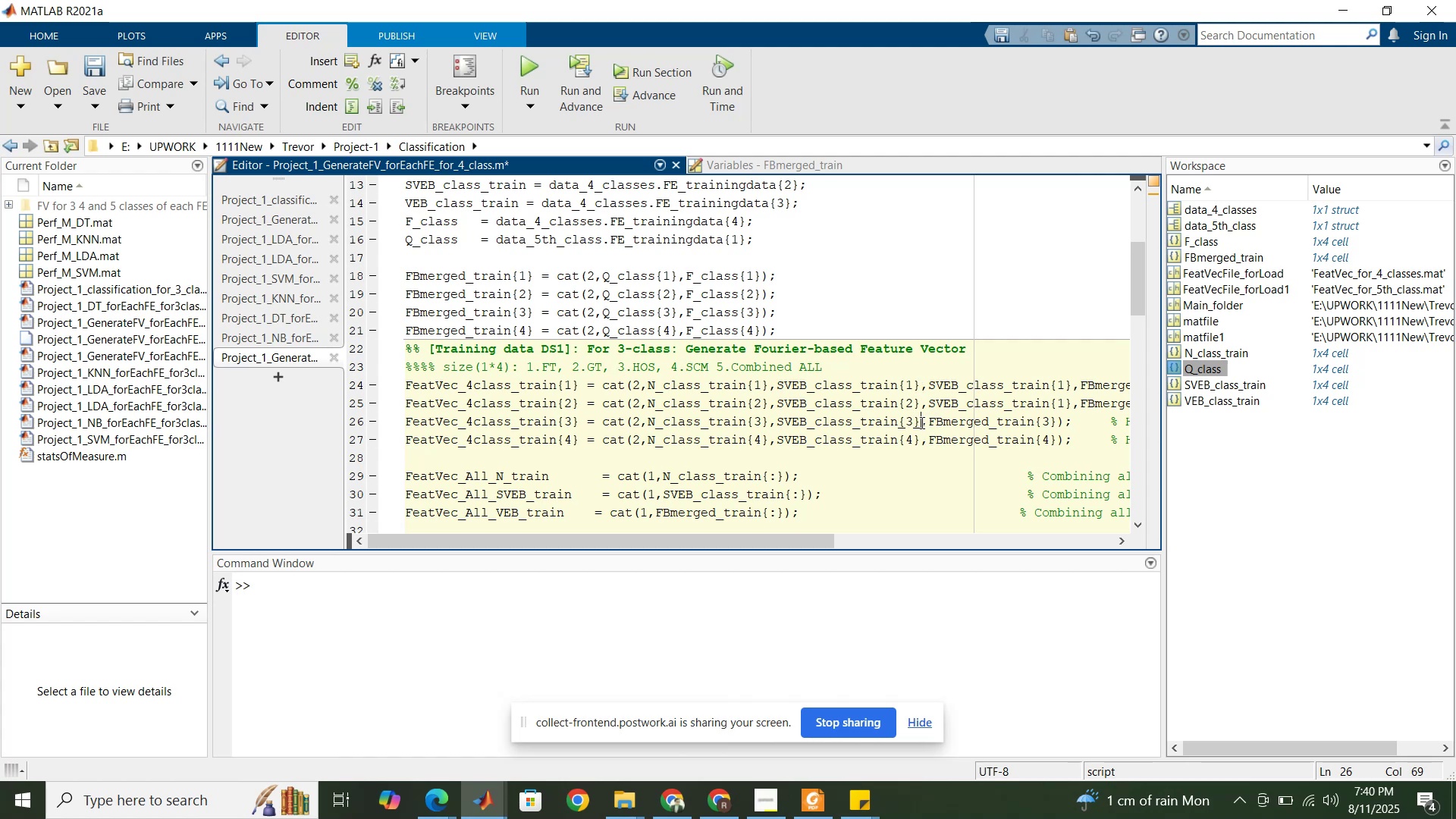 
key(Control+V)
 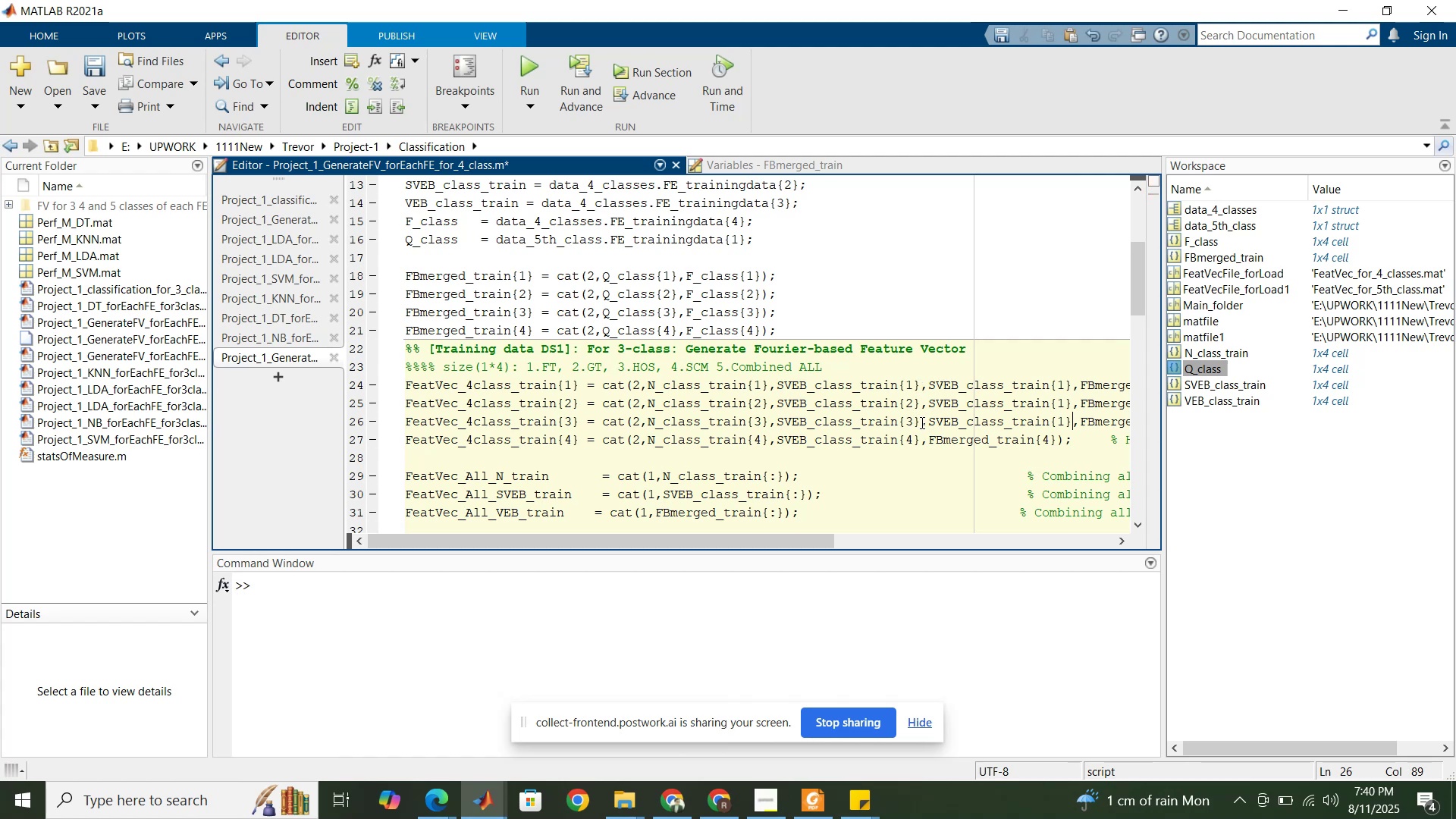 
key(ArrowDown)
 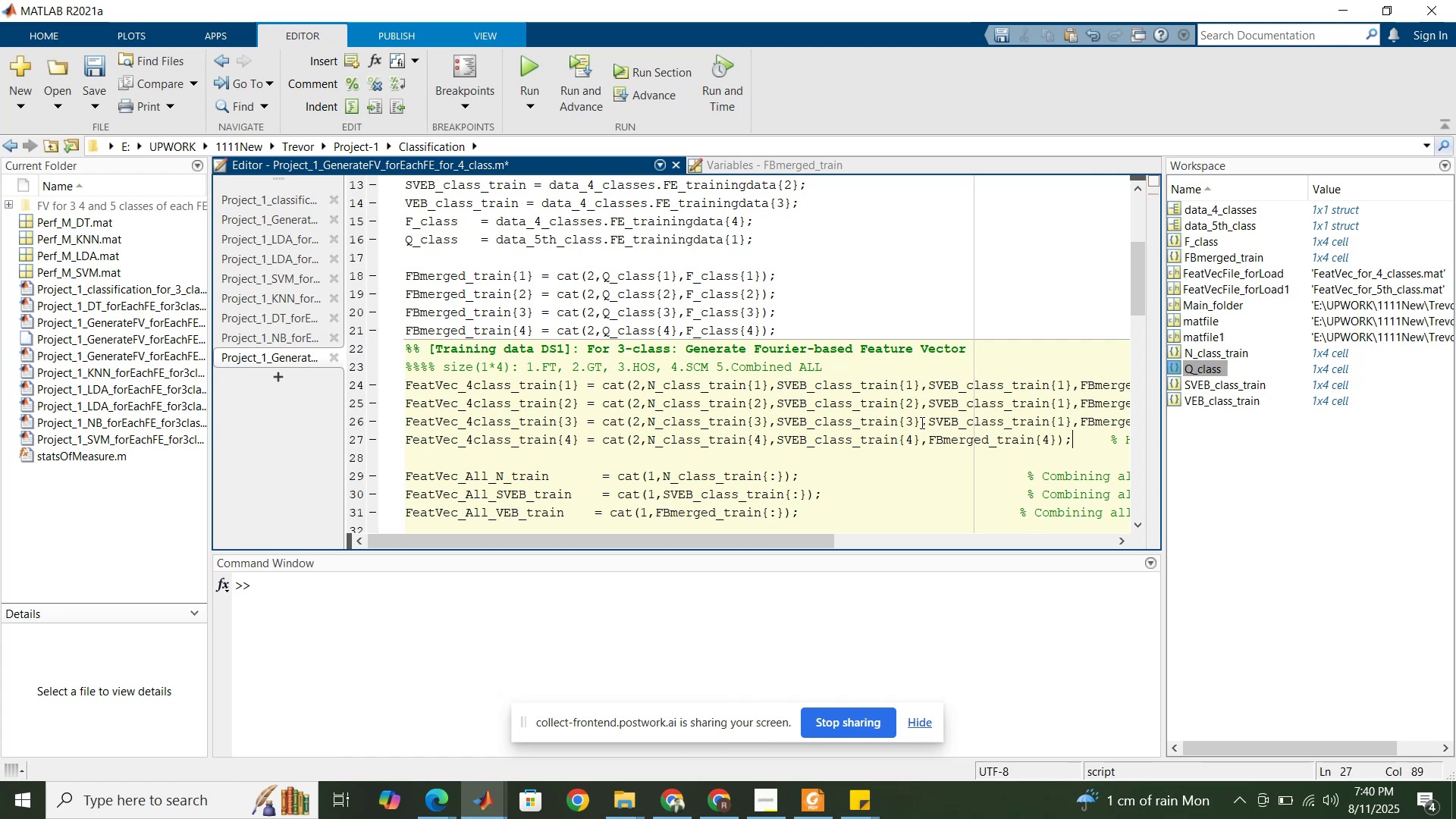 
hold_key(key=ArrowLeft, duration=0.87)
 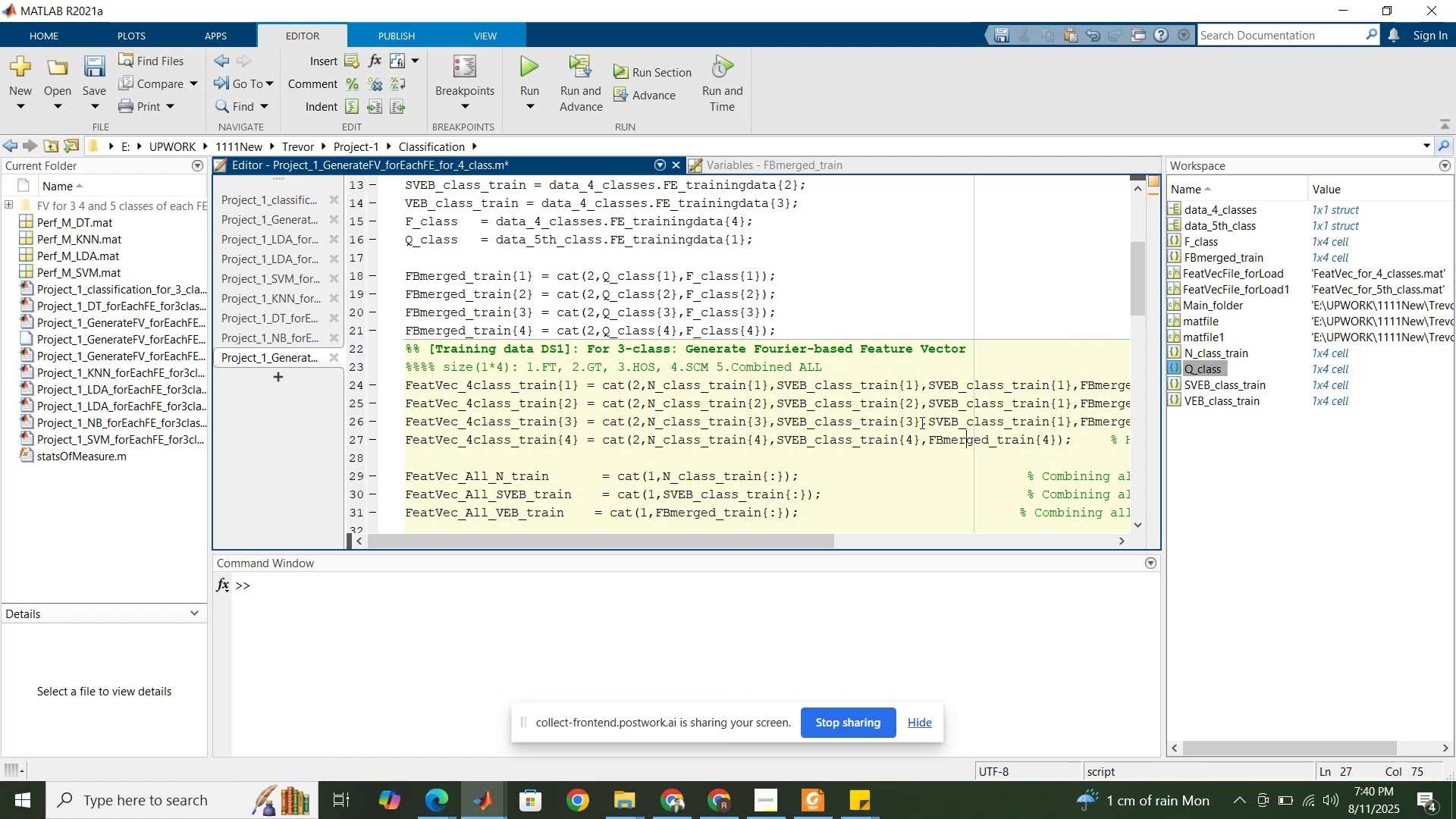 
key(ArrowLeft)
 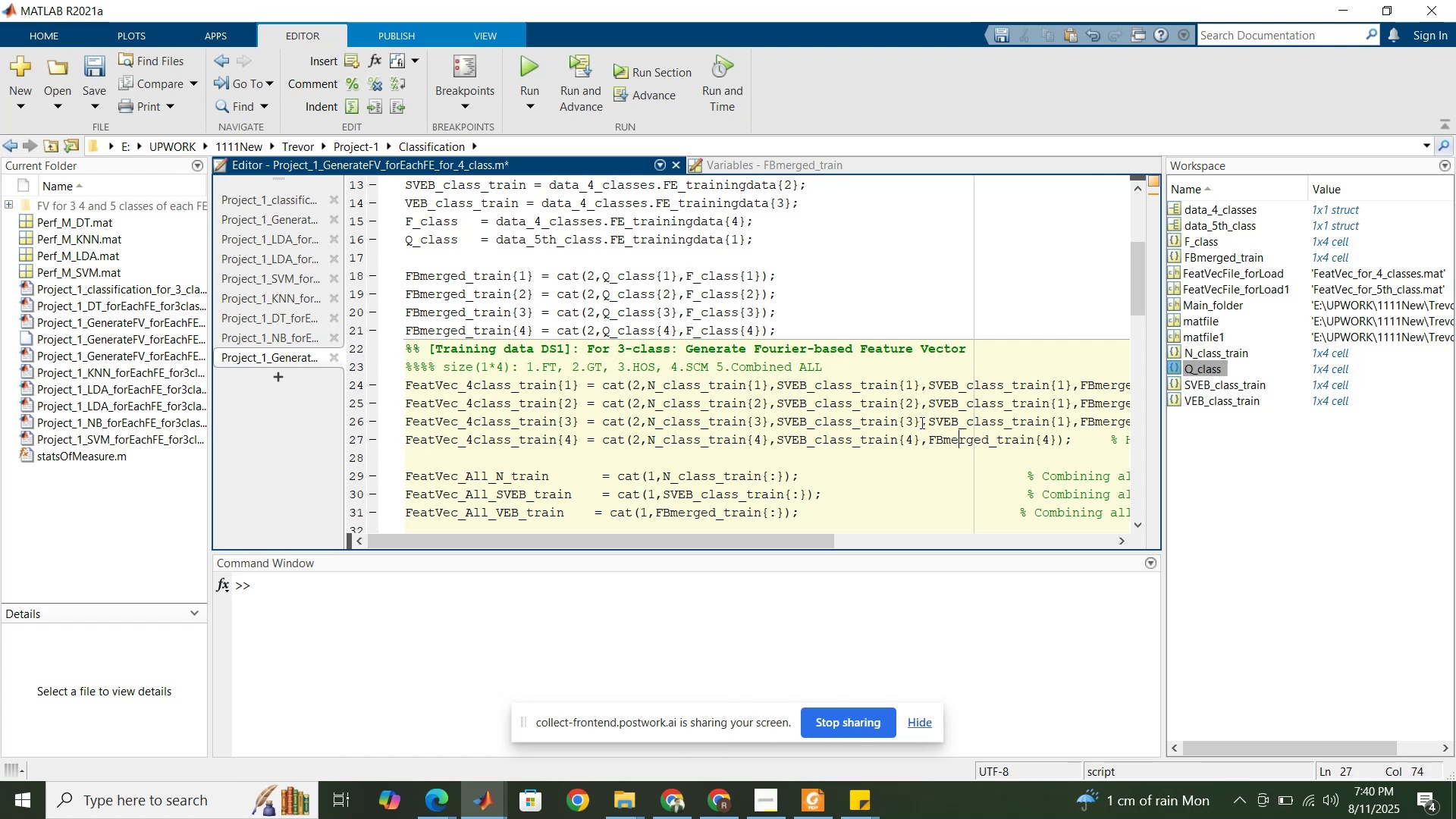 
key(ArrowLeft)
 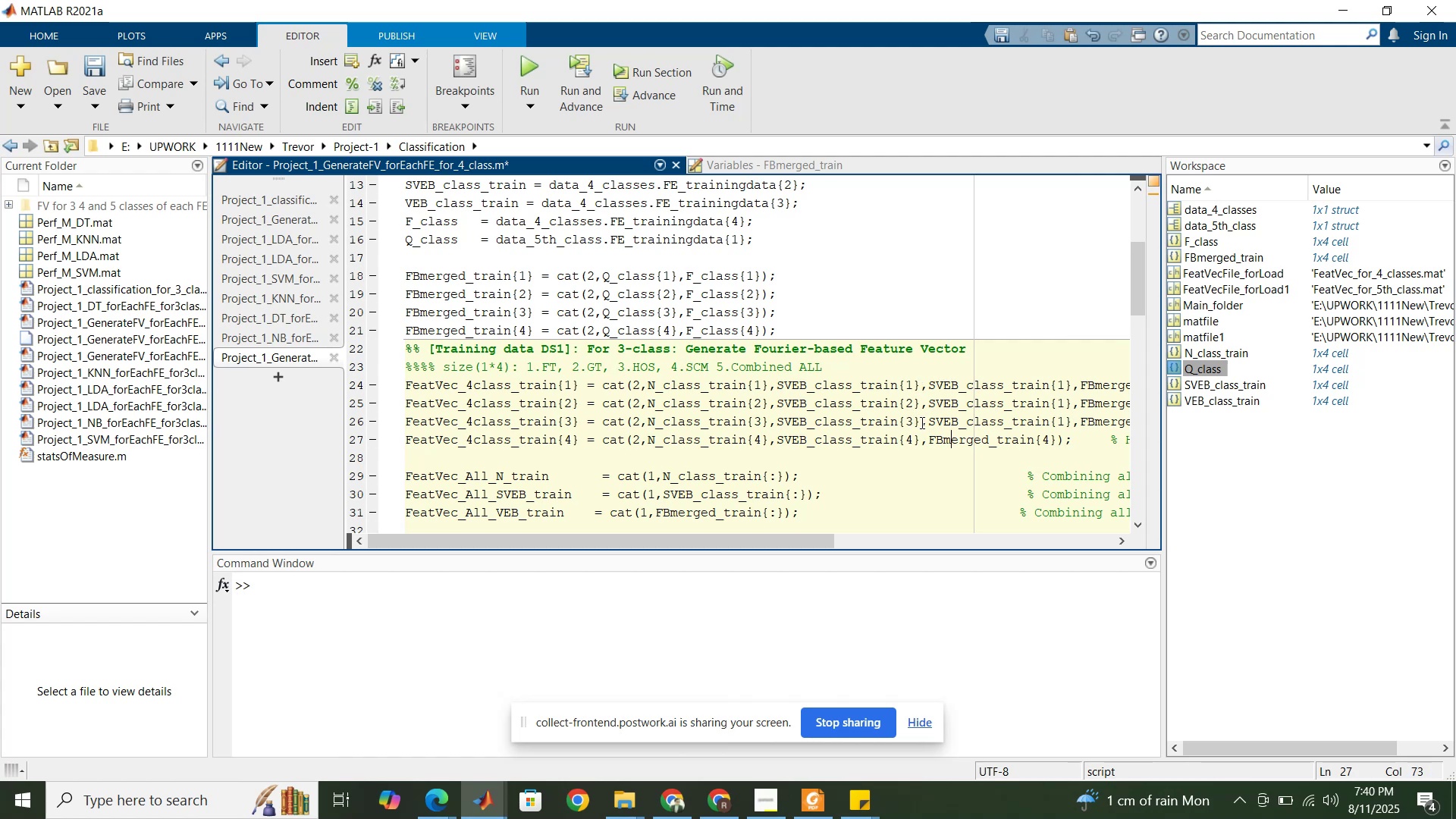 
key(ArrowLeft)
 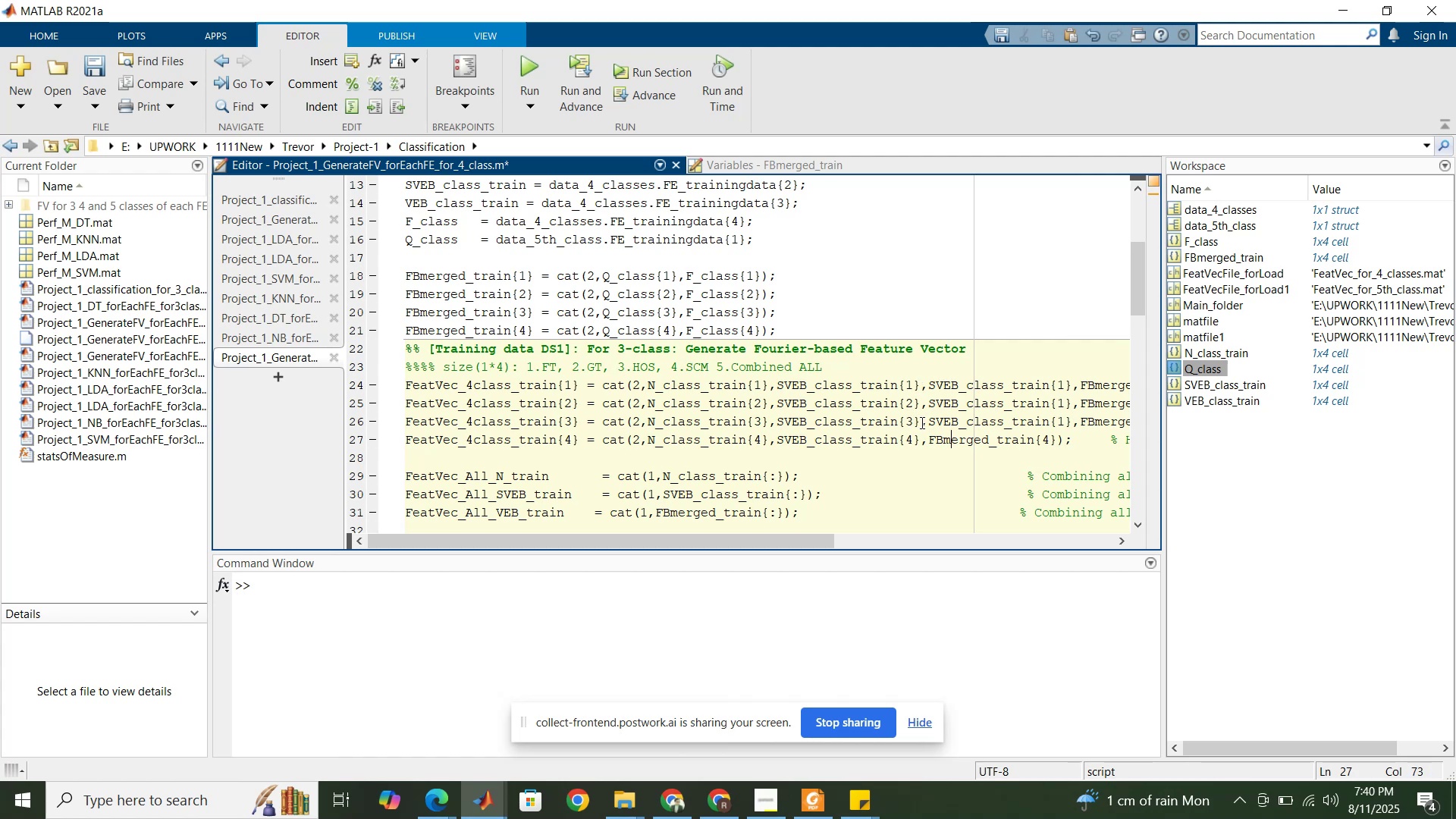 
key(ArrowLeft)
 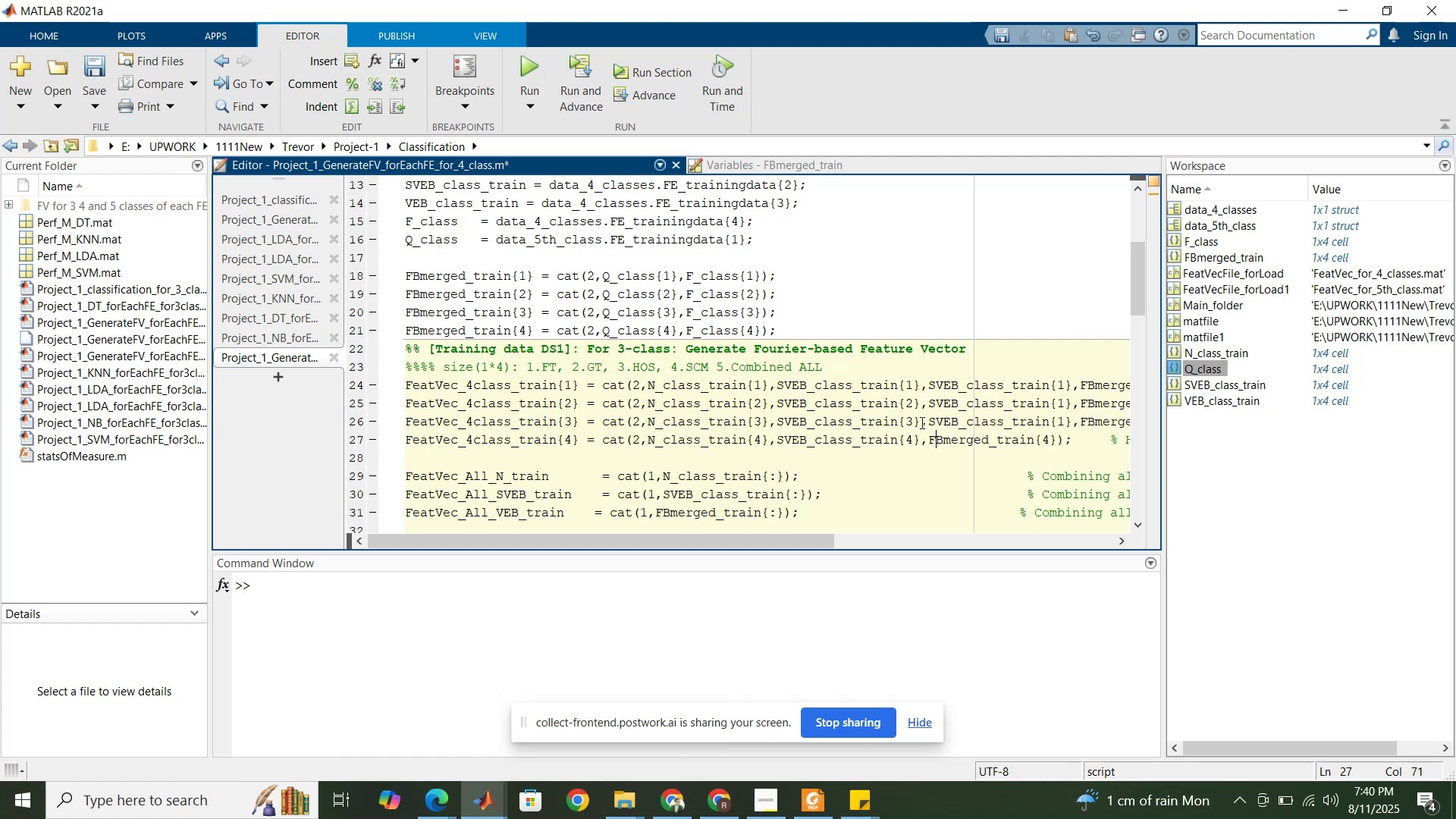 
key(ArrowLeft)
 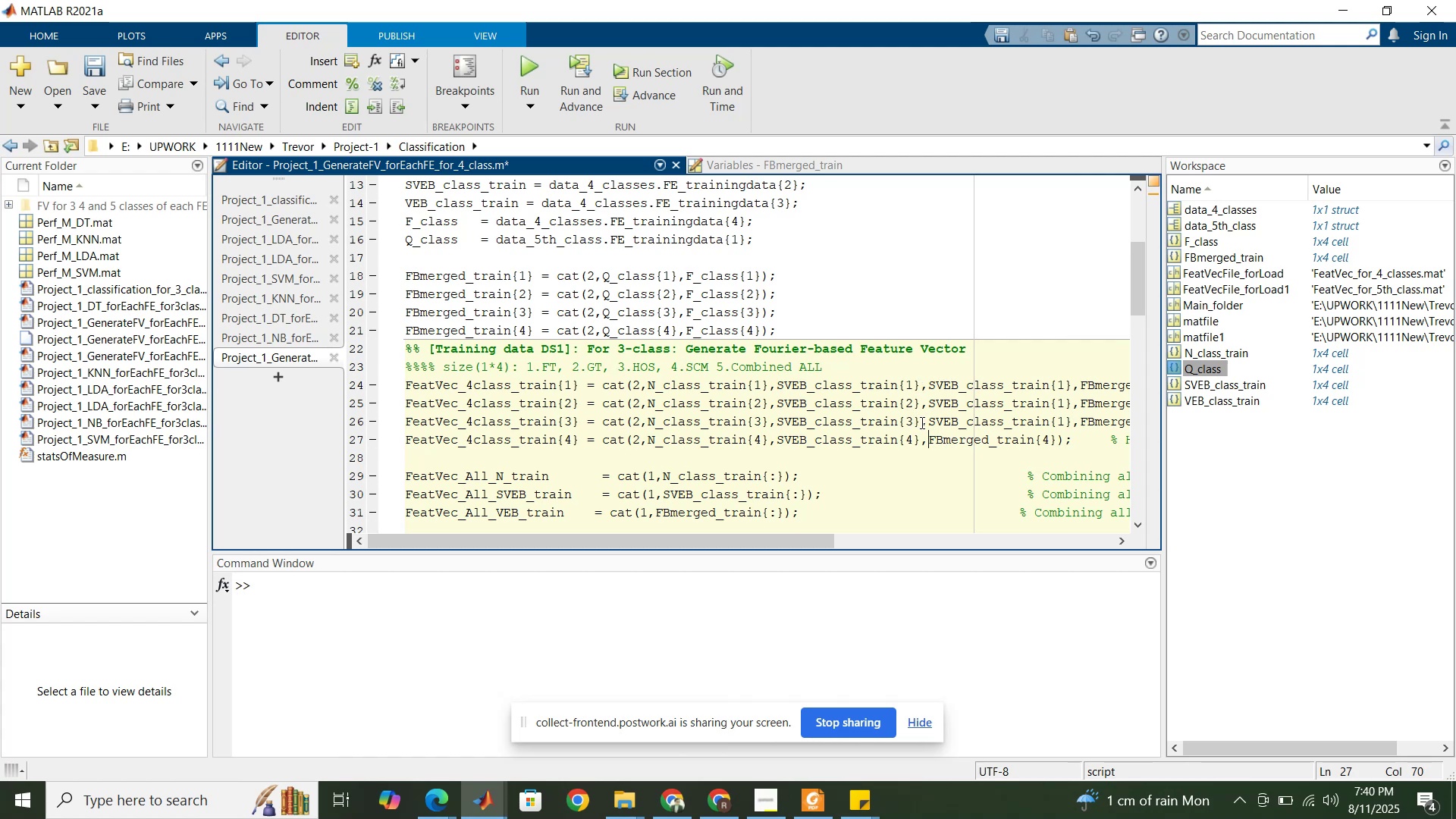 
key(ArrowLeft)
 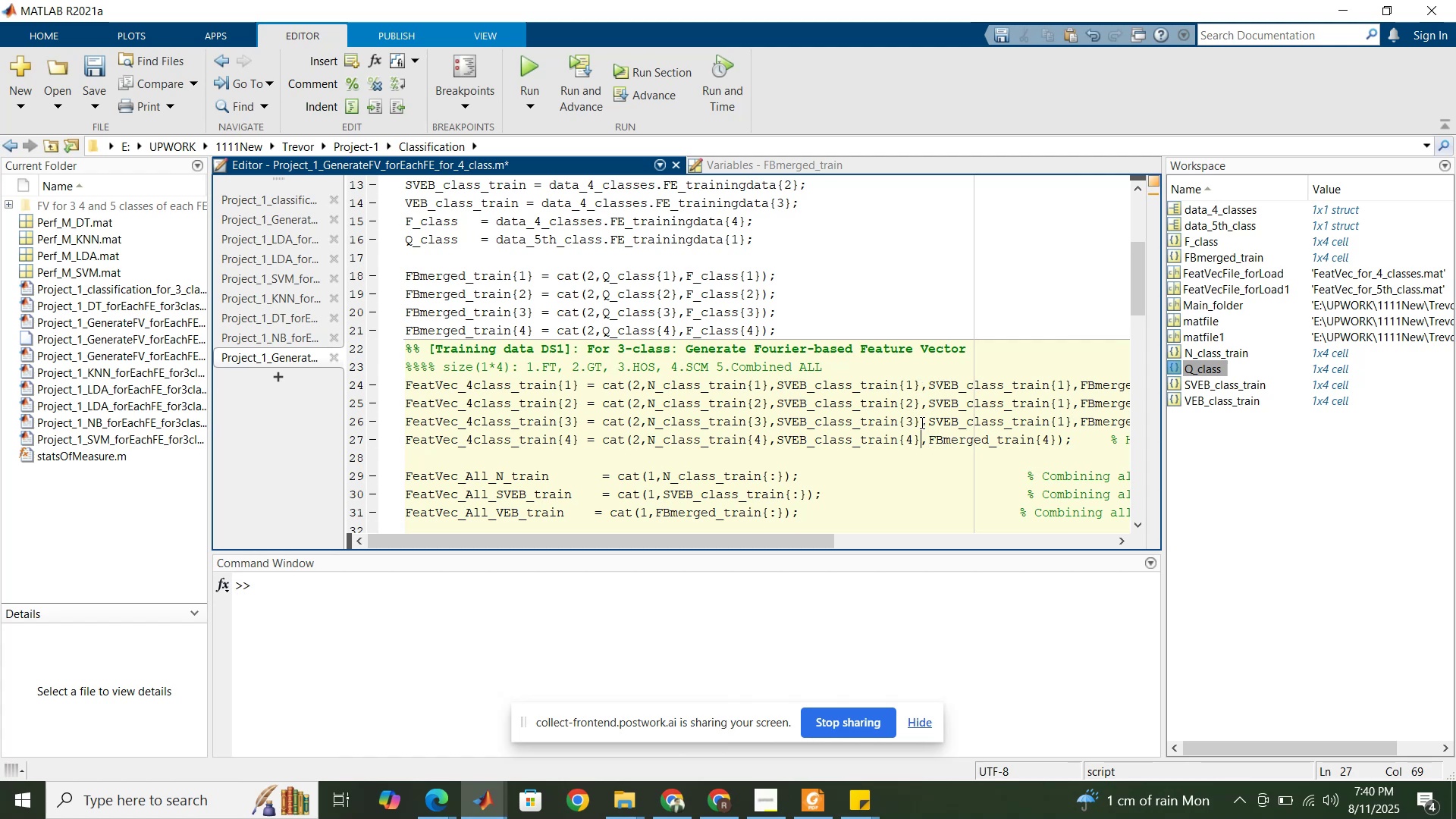 
key(Control+V)
 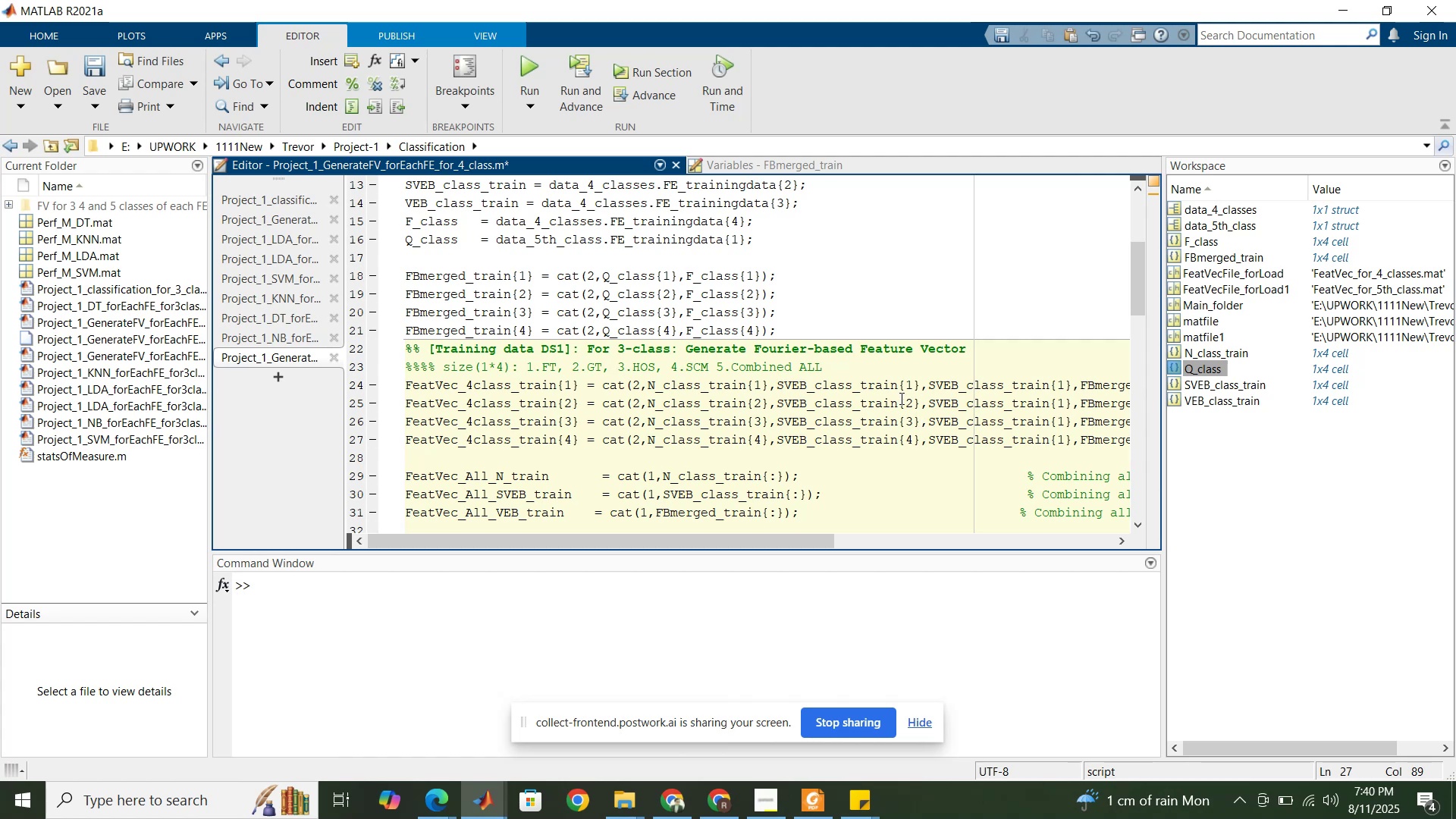 
left_click([934, 384])
 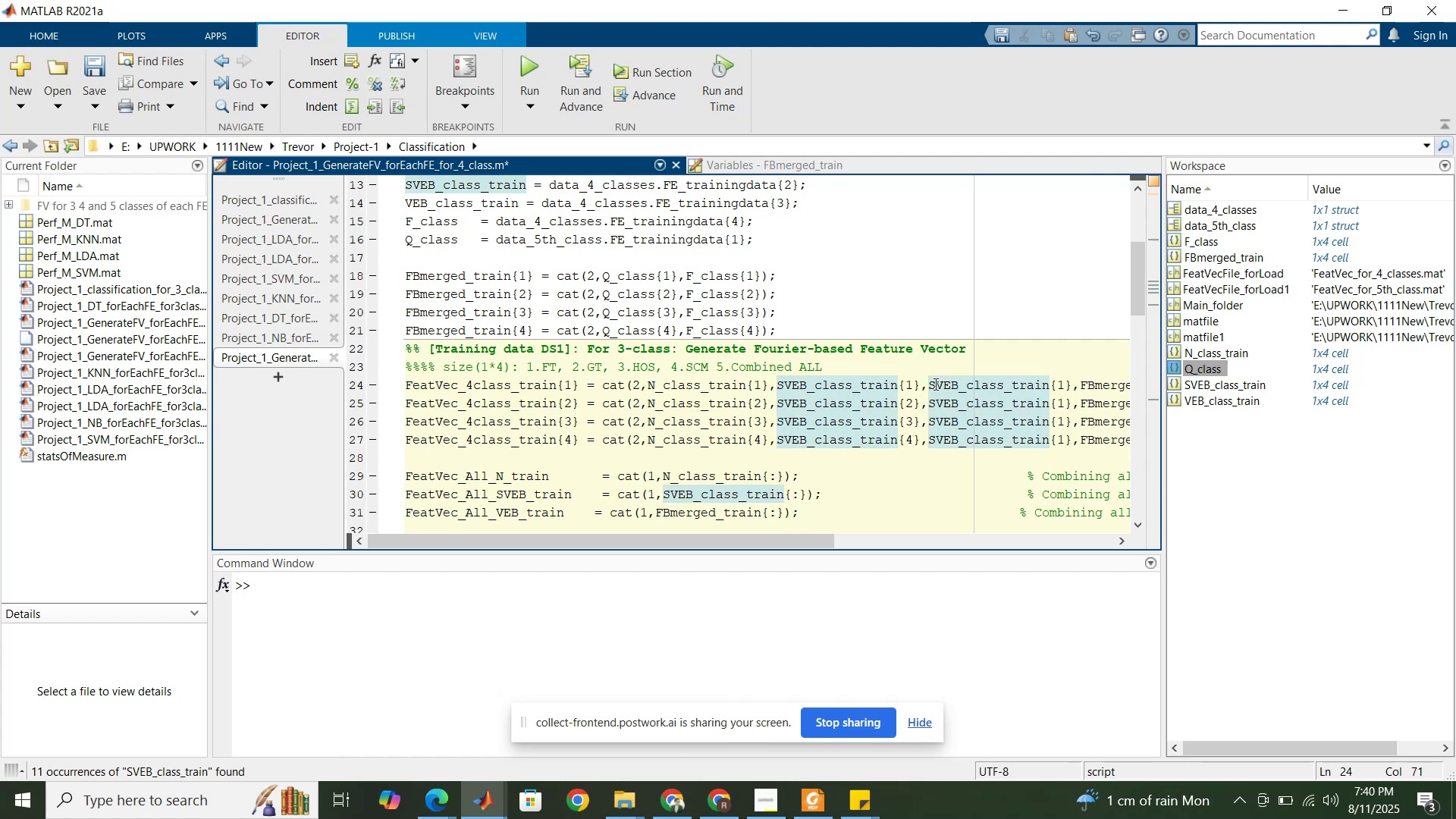 
key(Backspace)
 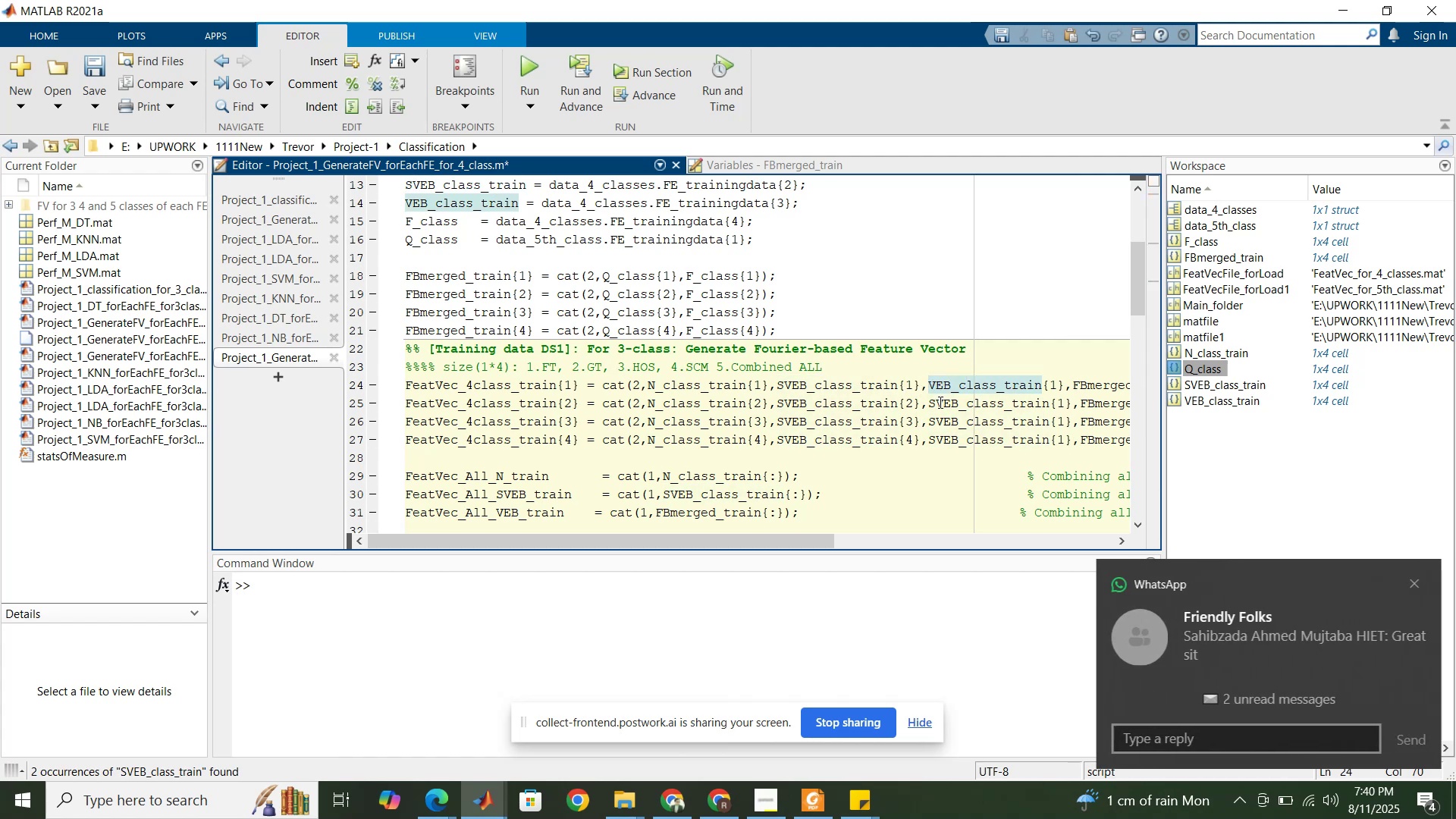 
left_click([938, 402])
 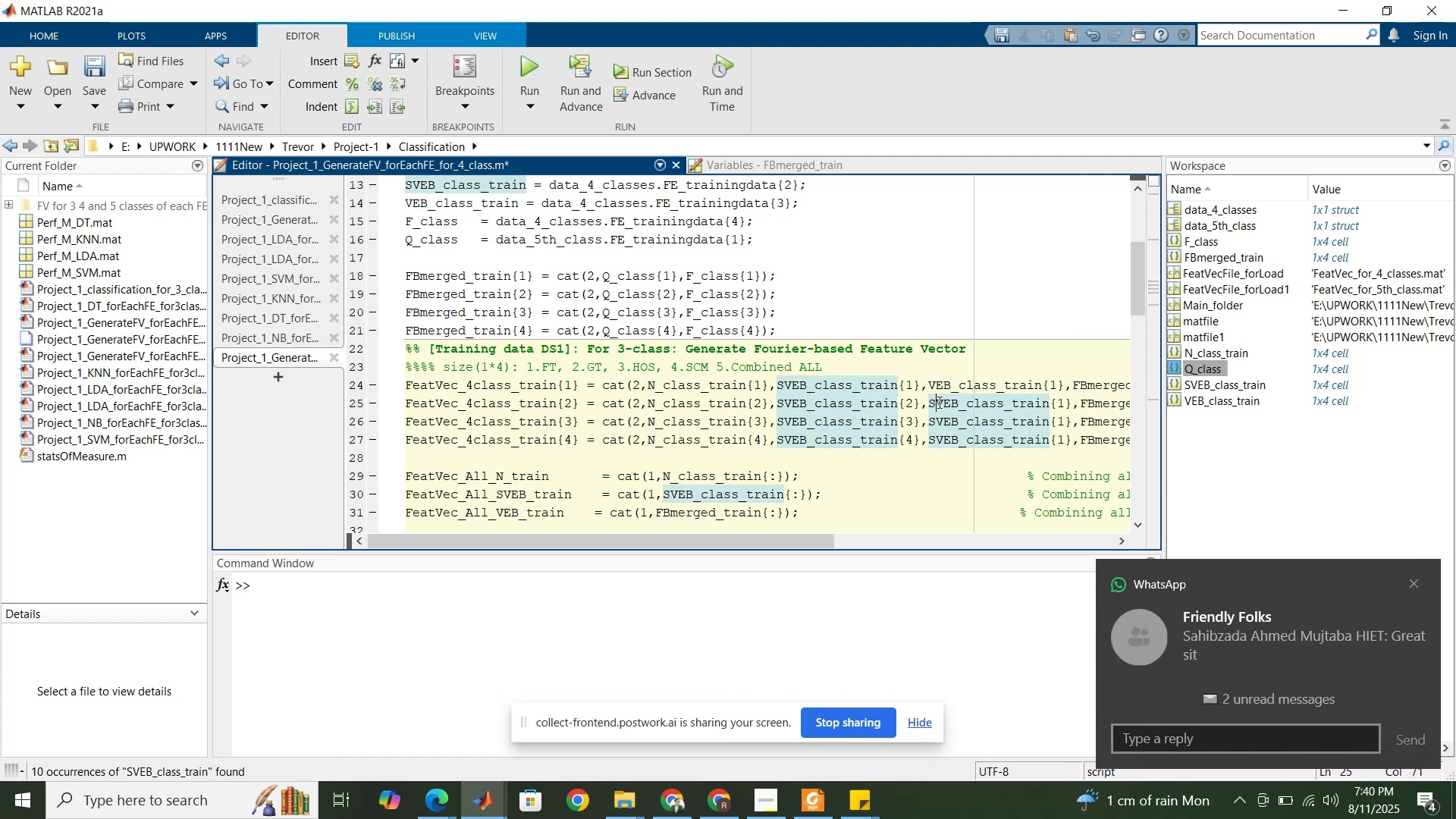 
key(Backspace)
 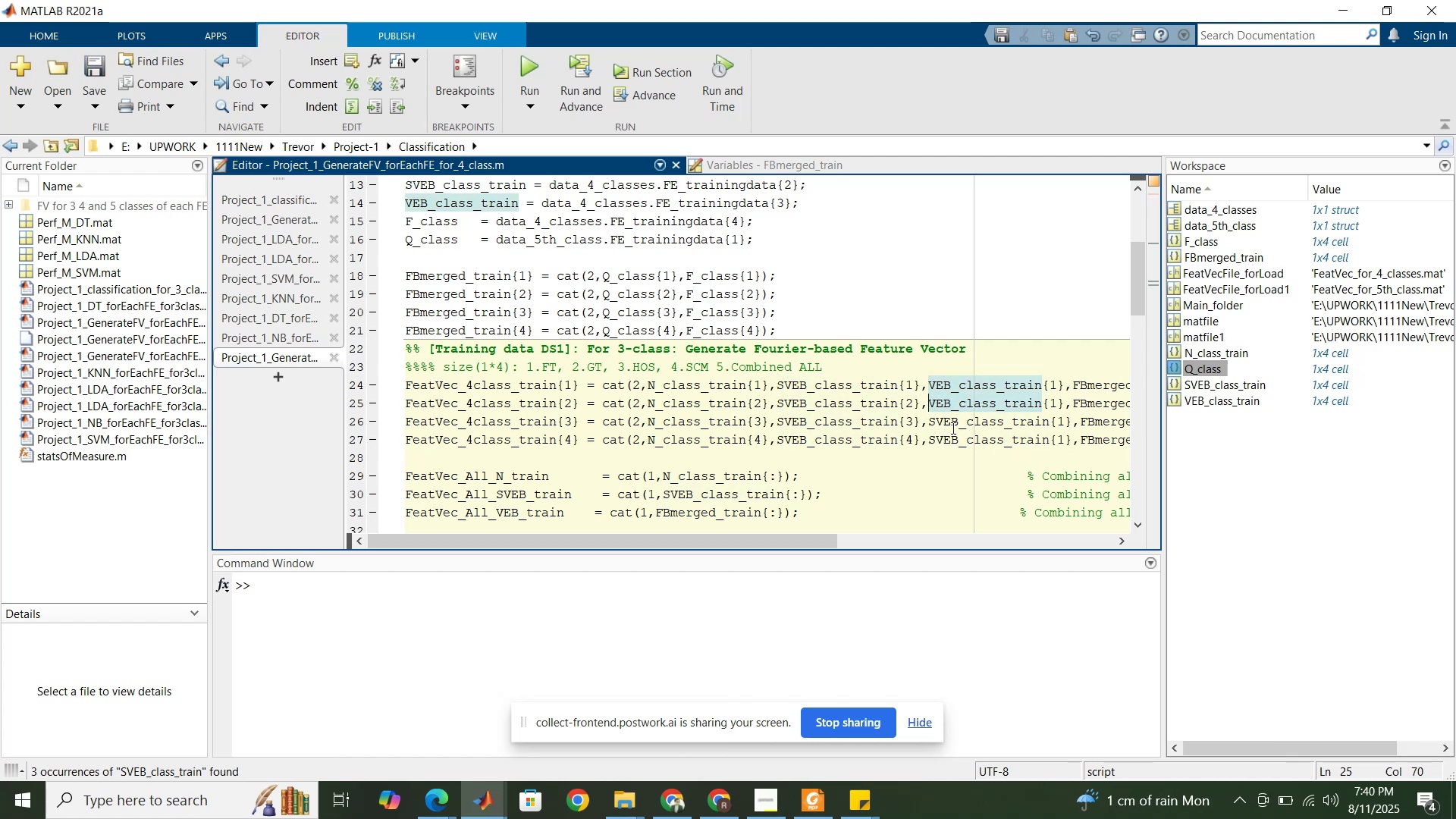 
left_click([938, 422])
 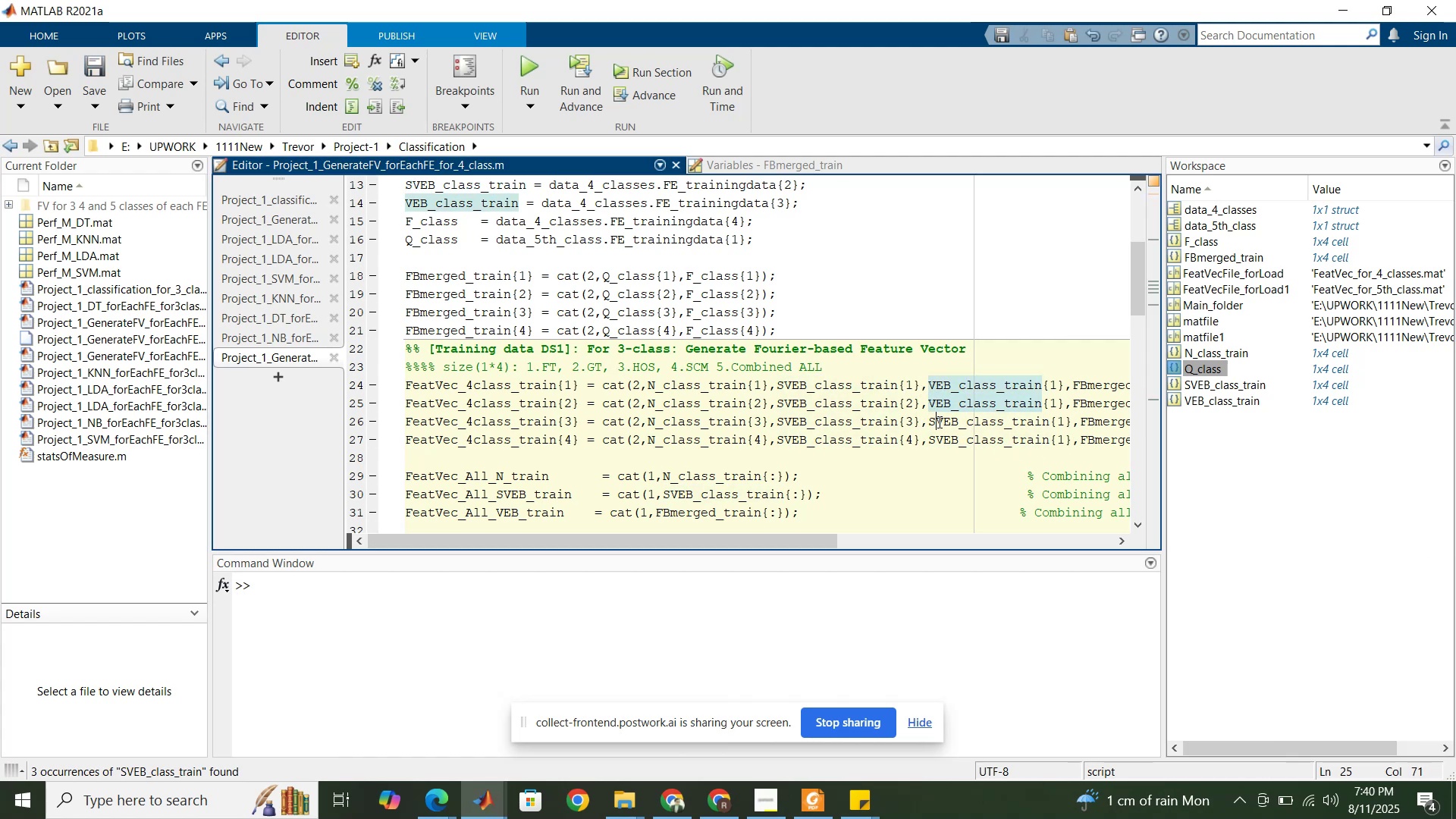 
key(Backspace)
 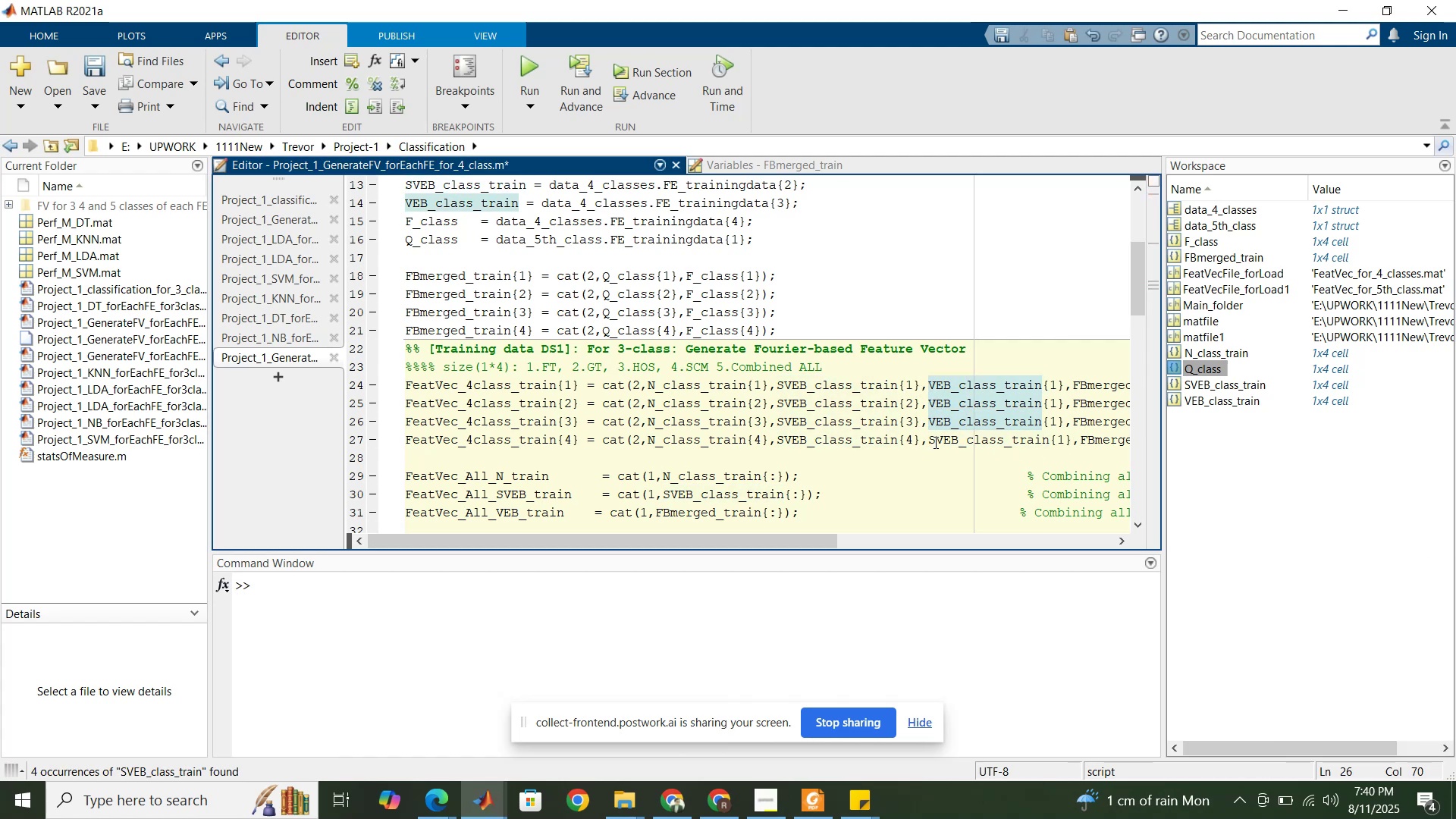 
left_click([937, 442])
 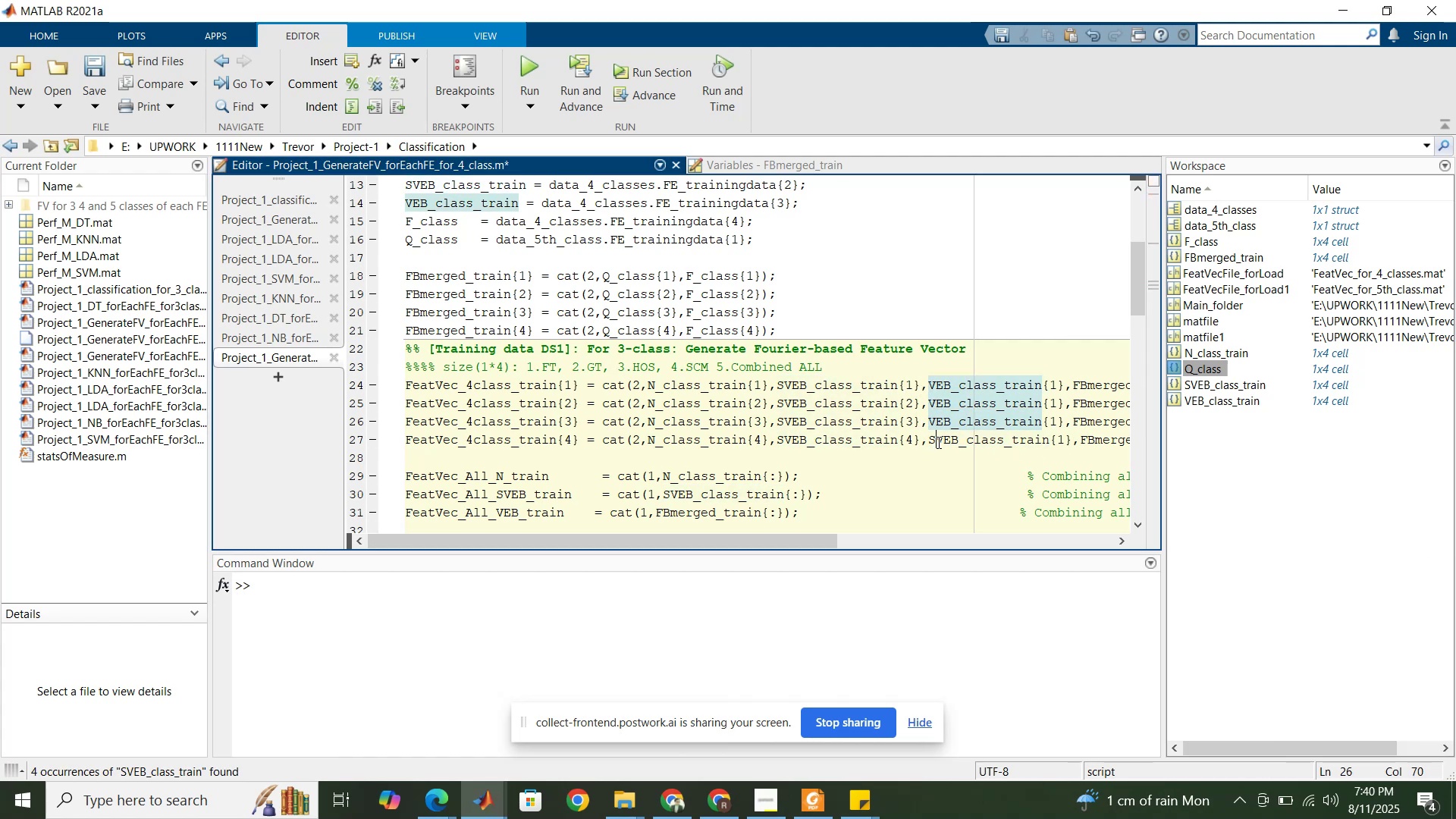 
key(Backspace)
 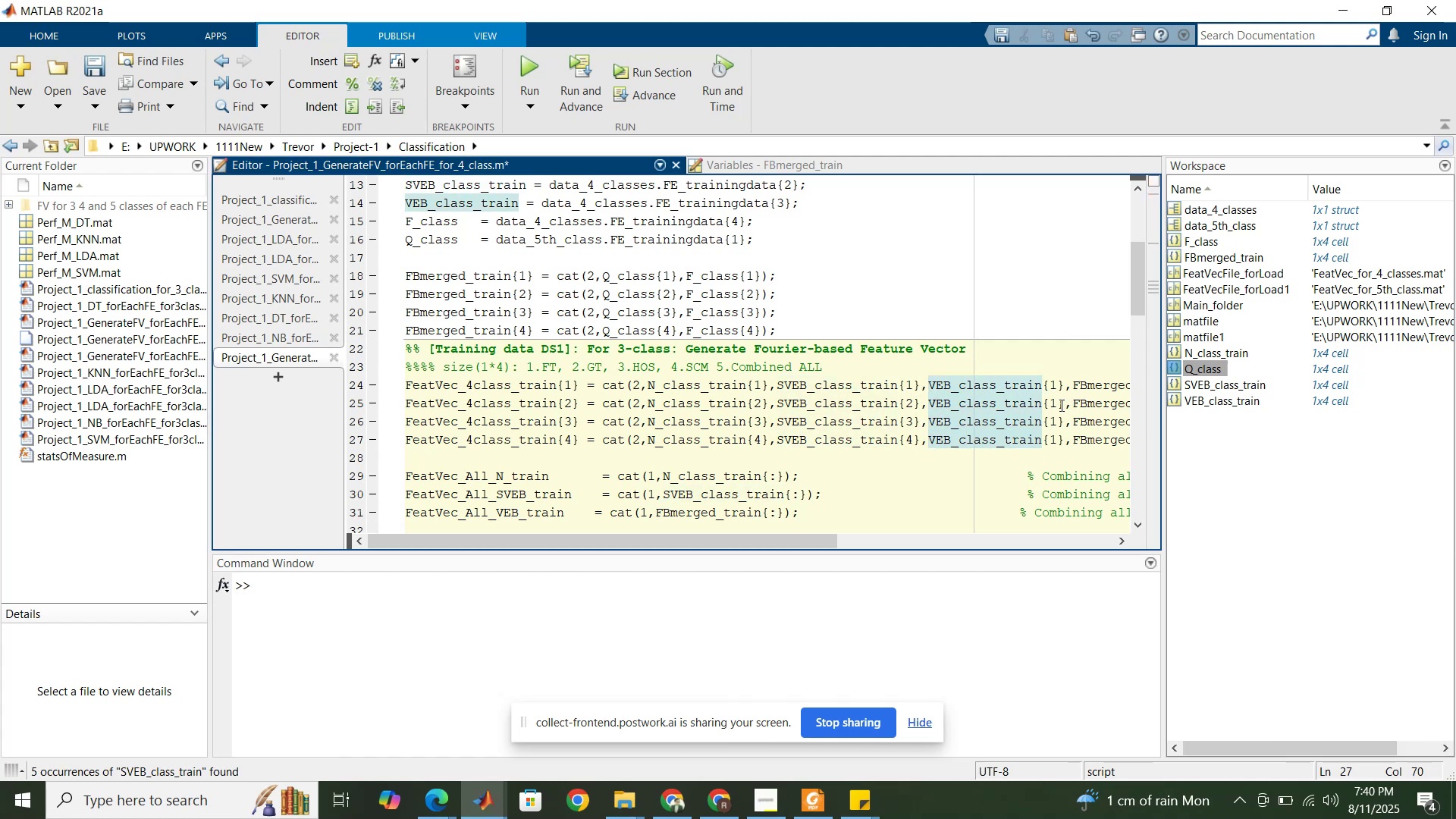 
left_click_drag(start_coordinate=[1057, 405], to_coordinate=[1052, 403])
 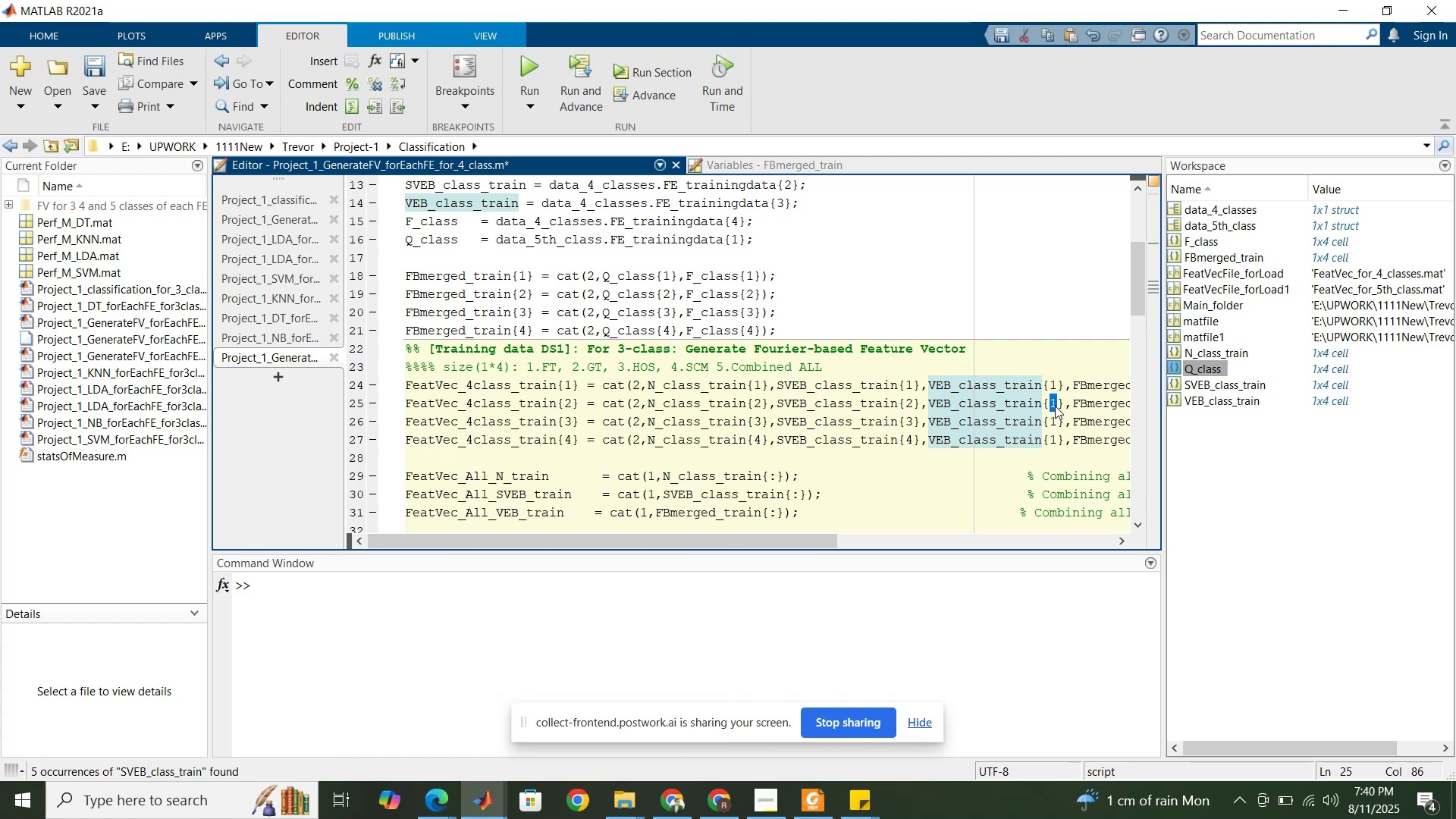 
type(234)
 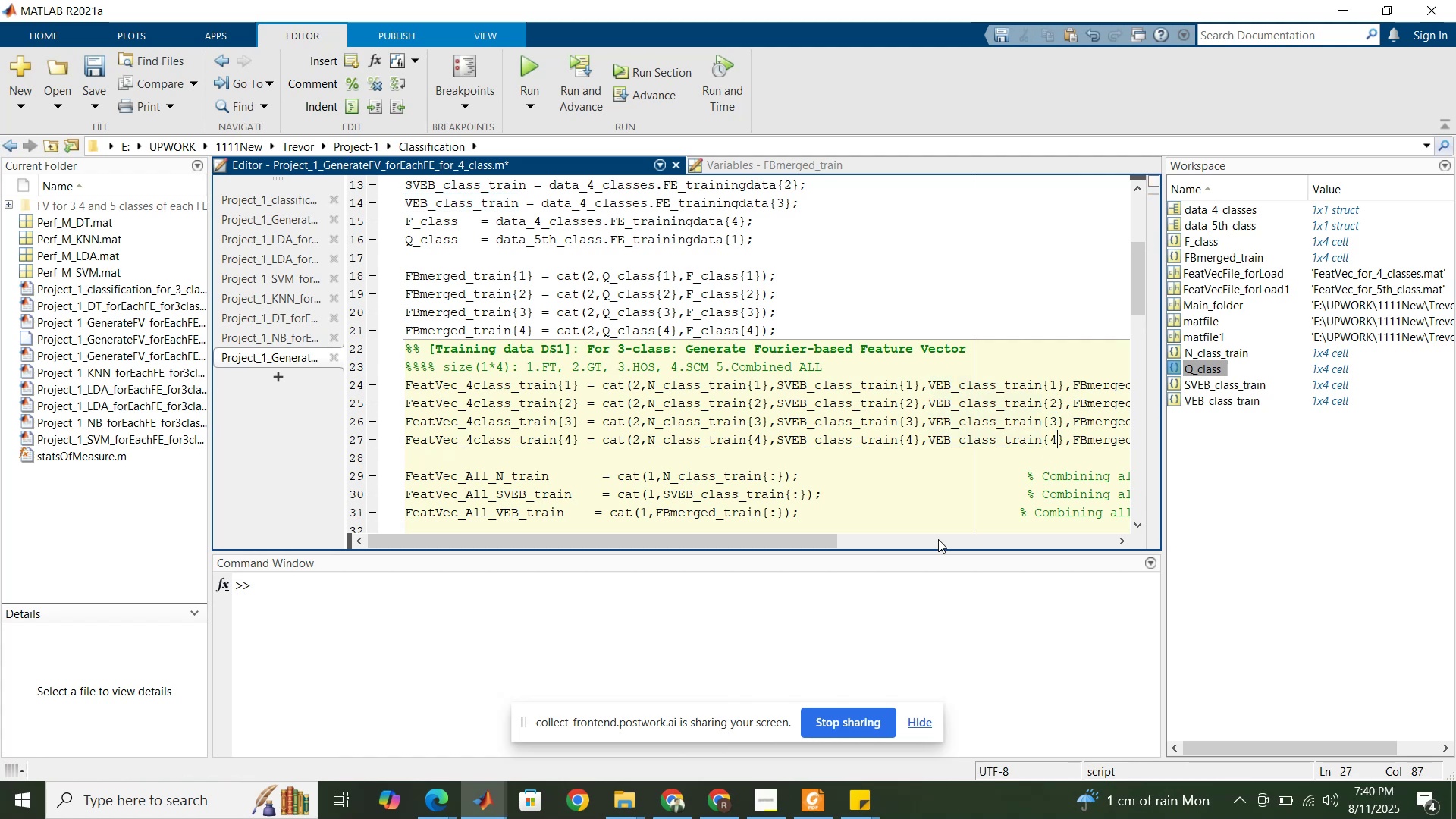 
left_click_drag(start_coordinate=[1056, 426], to_coordinate=[1050, 424])
 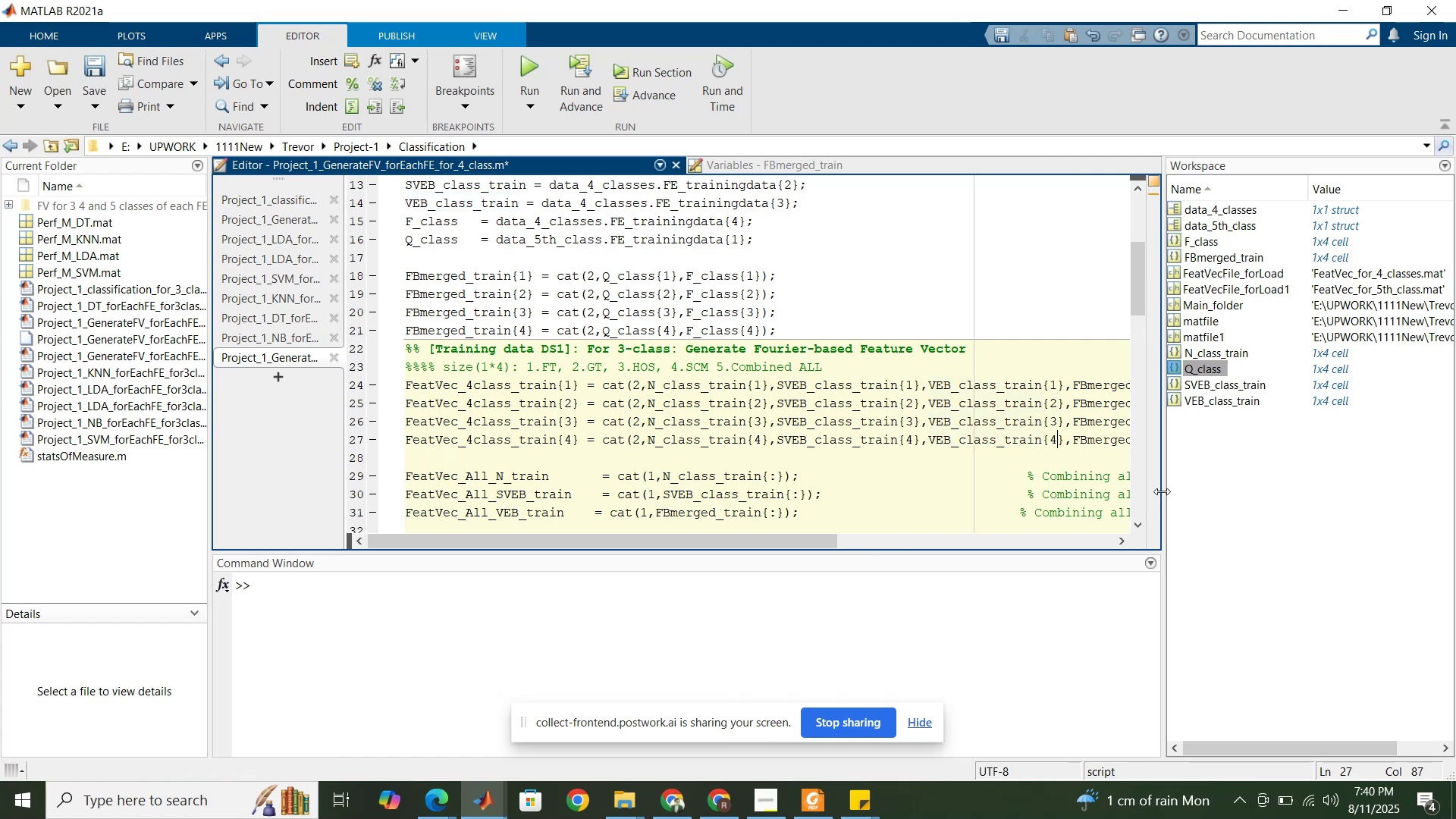 
left_click_drag(start_coordinate=[1162, 494], to_coordinate=[1285, 494])
 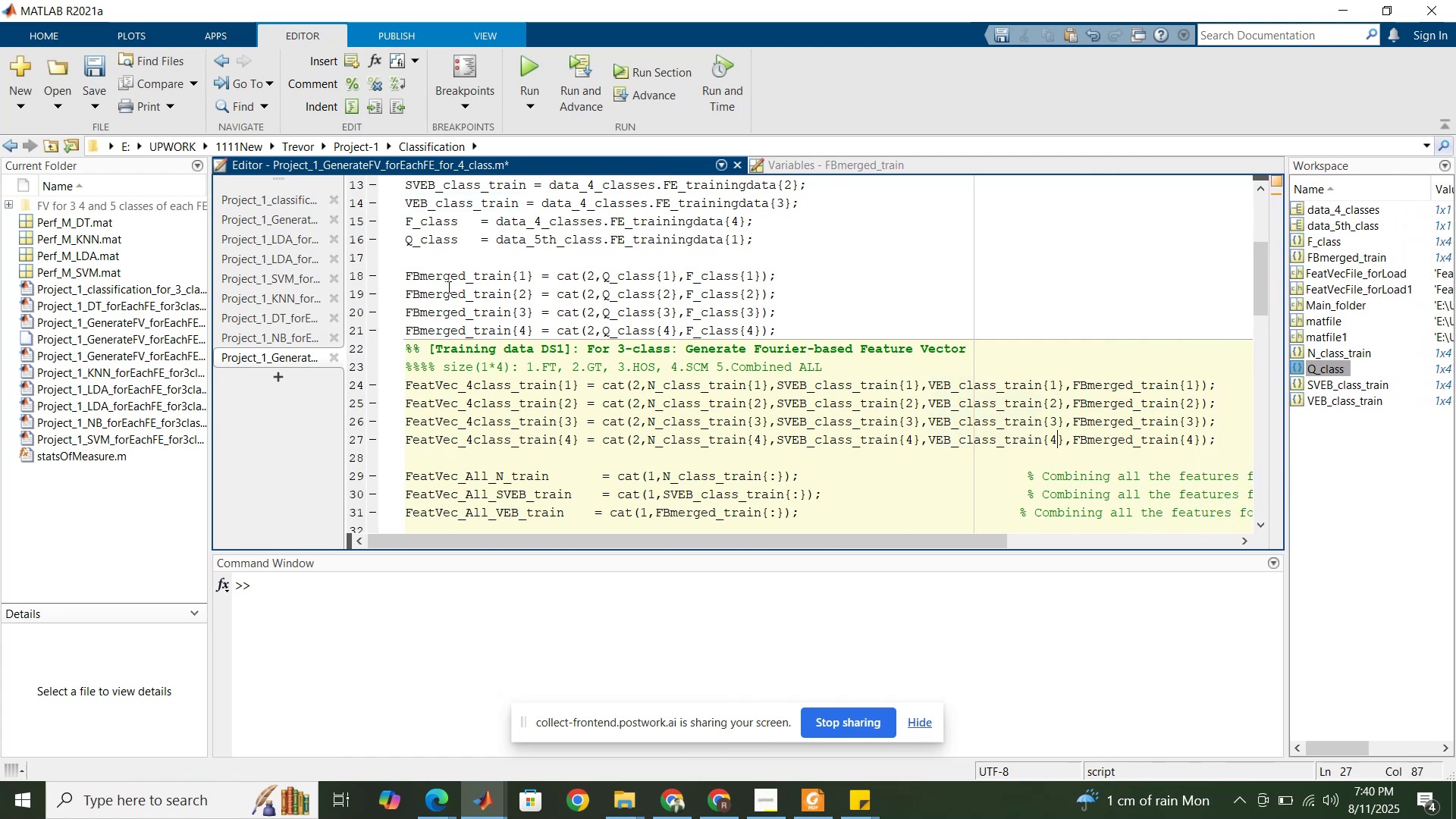 
left_click([439, 275])
 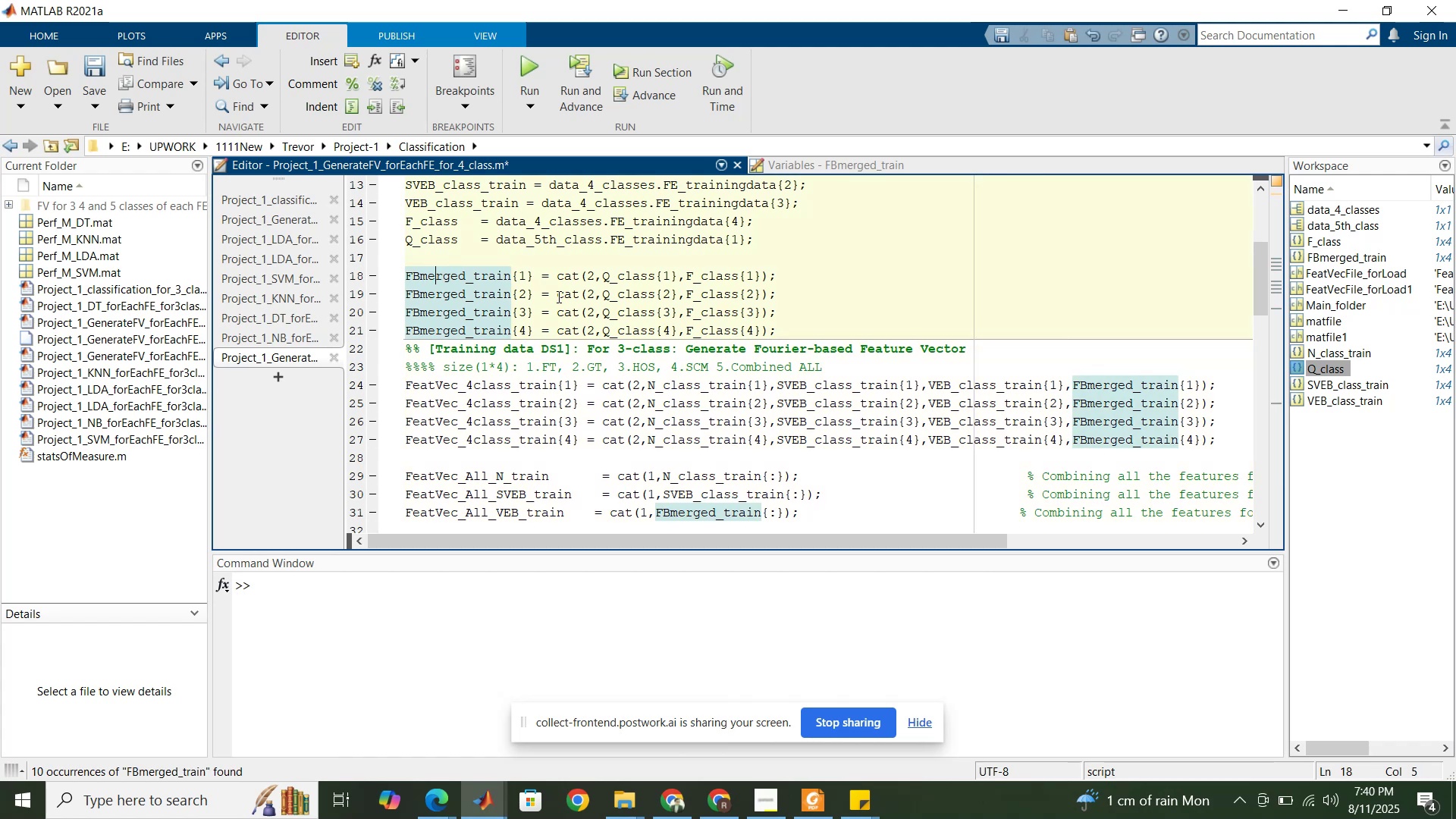 
wait(6.22)
 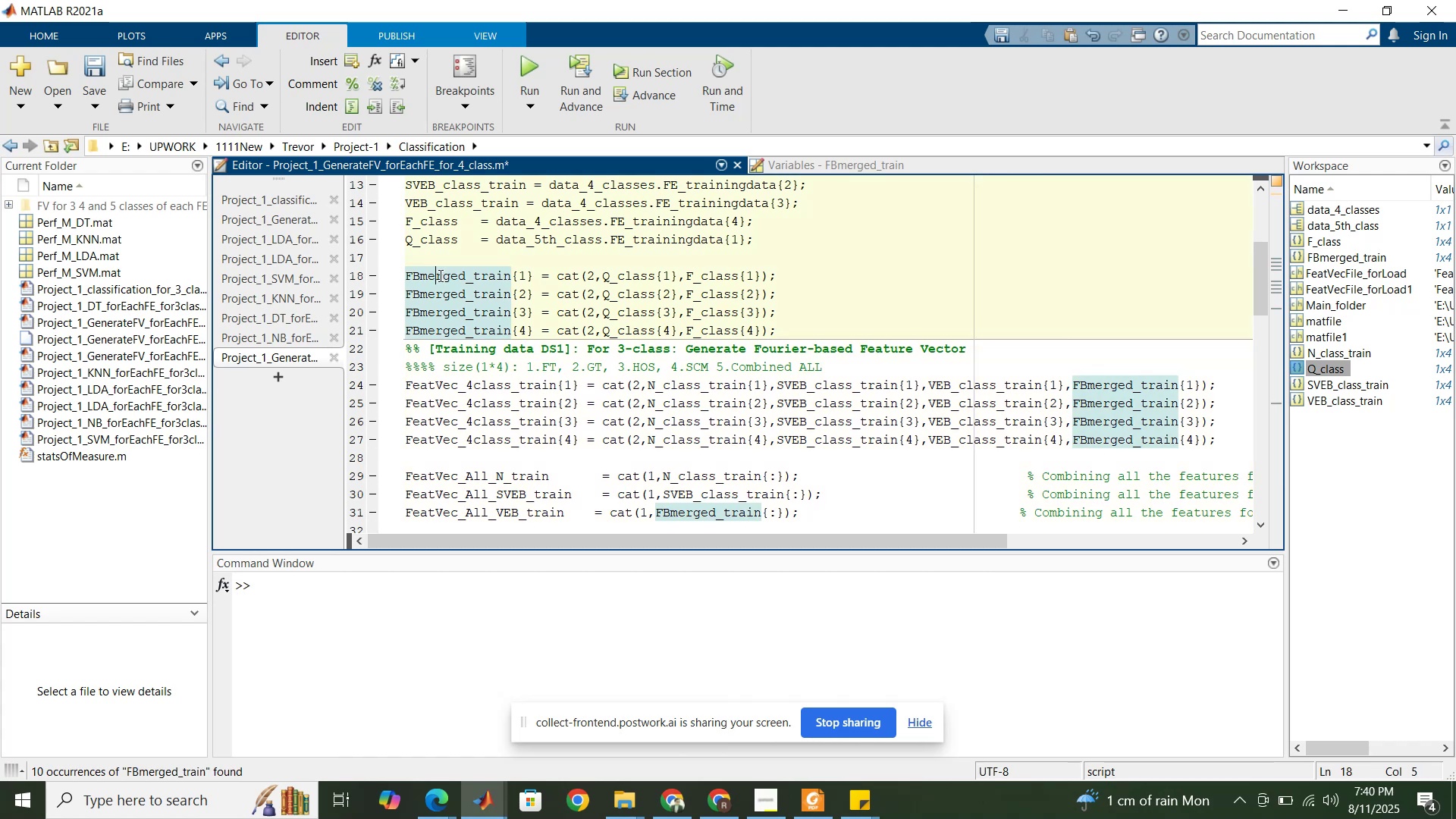 
scroll: coordinate [582, 309], scroll_direction: down, amount: 1.0
 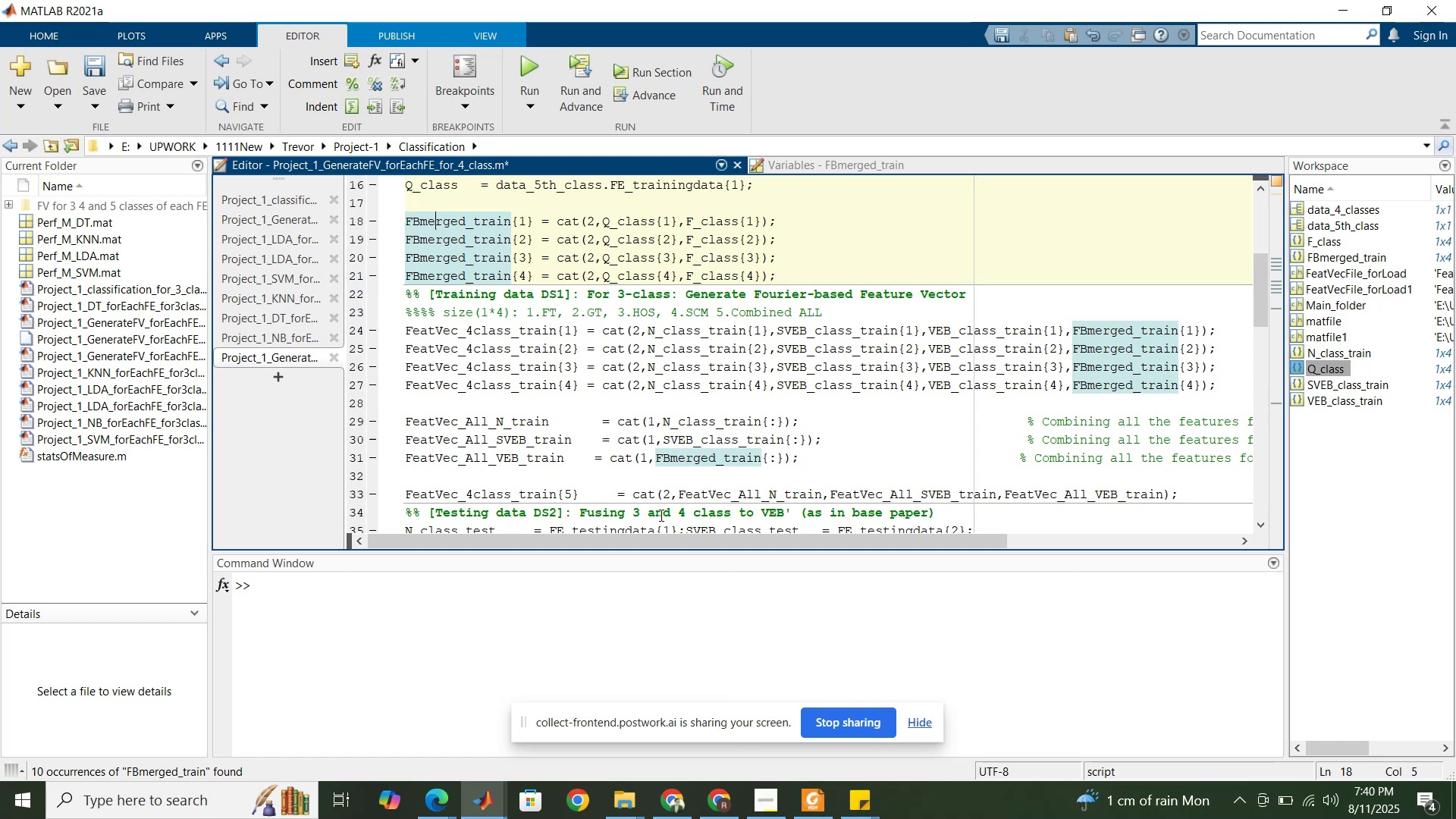 
wait(7.51)
 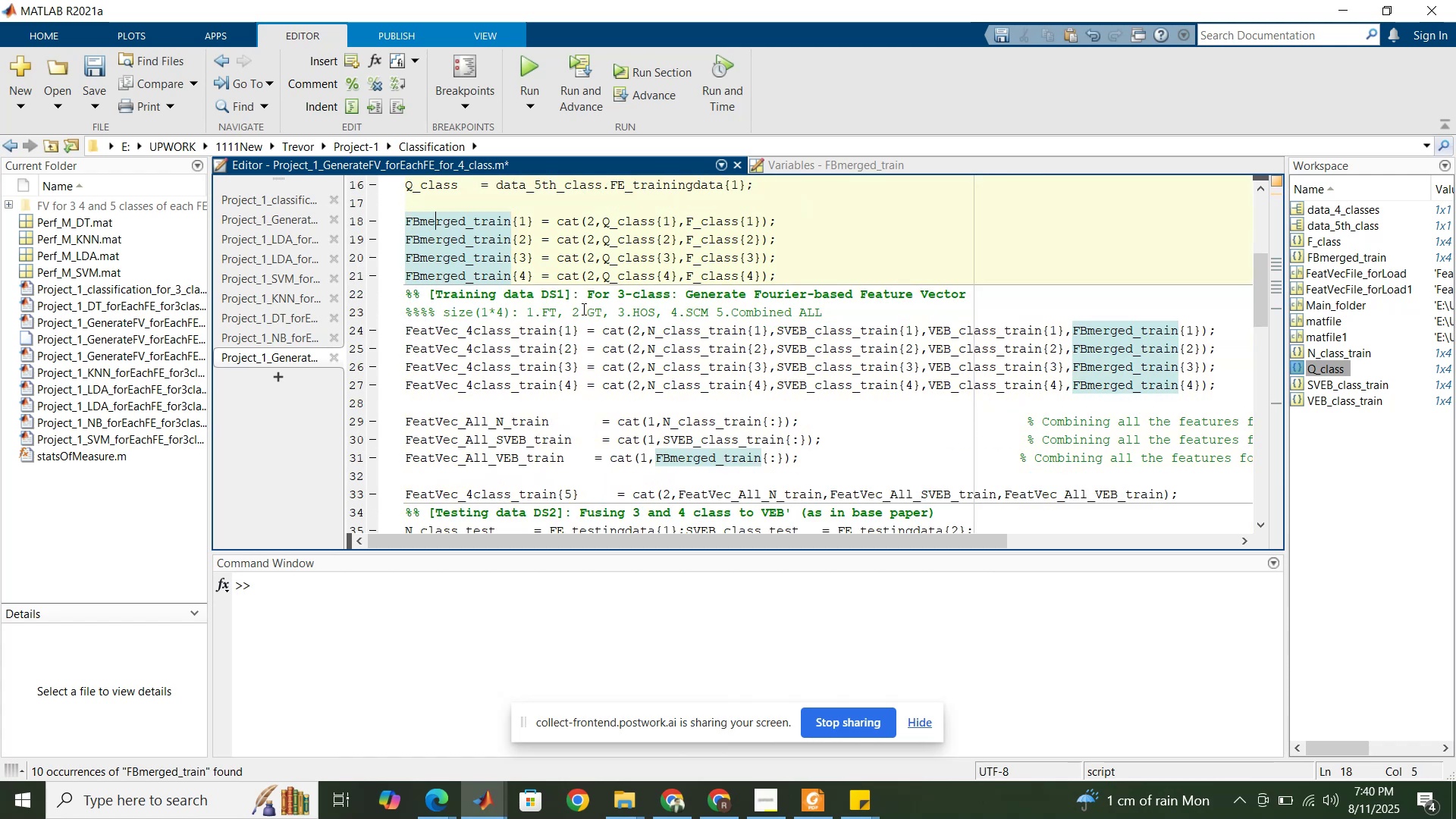 
left_click_drag(start_coordinate=[664, 541], to_coordinate=[655, 581])
 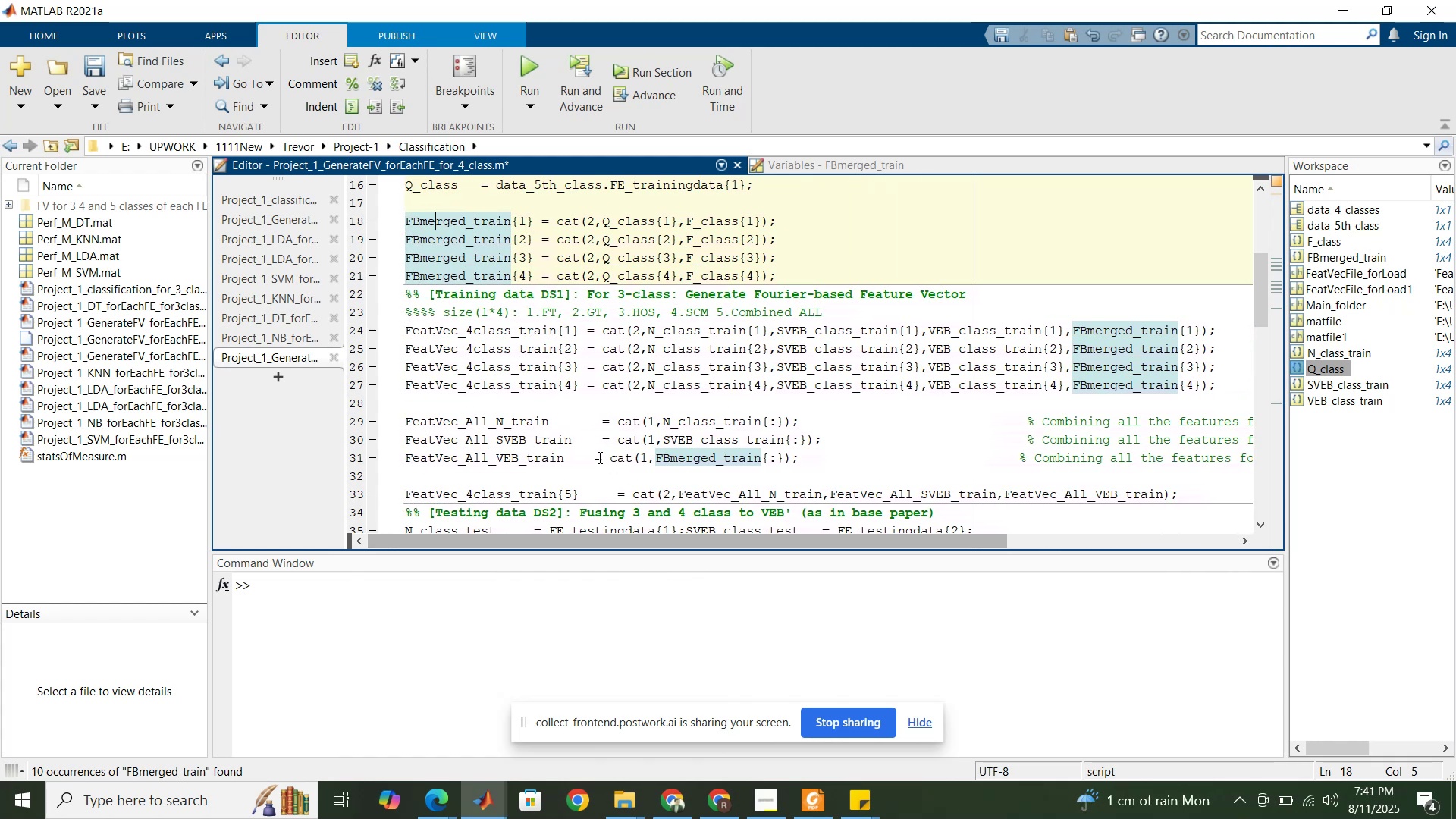 
double_click([598, 457])
 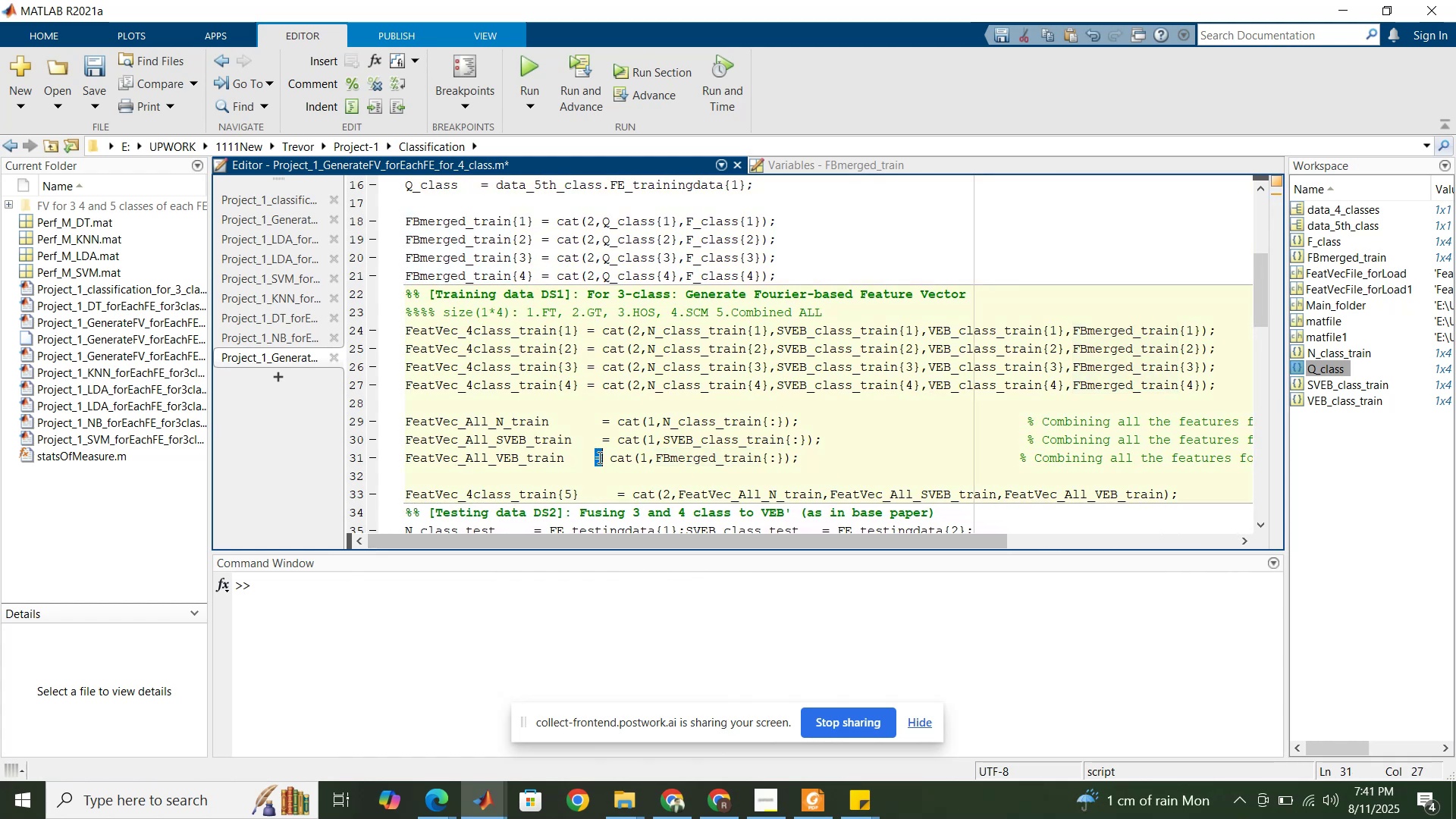 
triple_click([598, 457])
 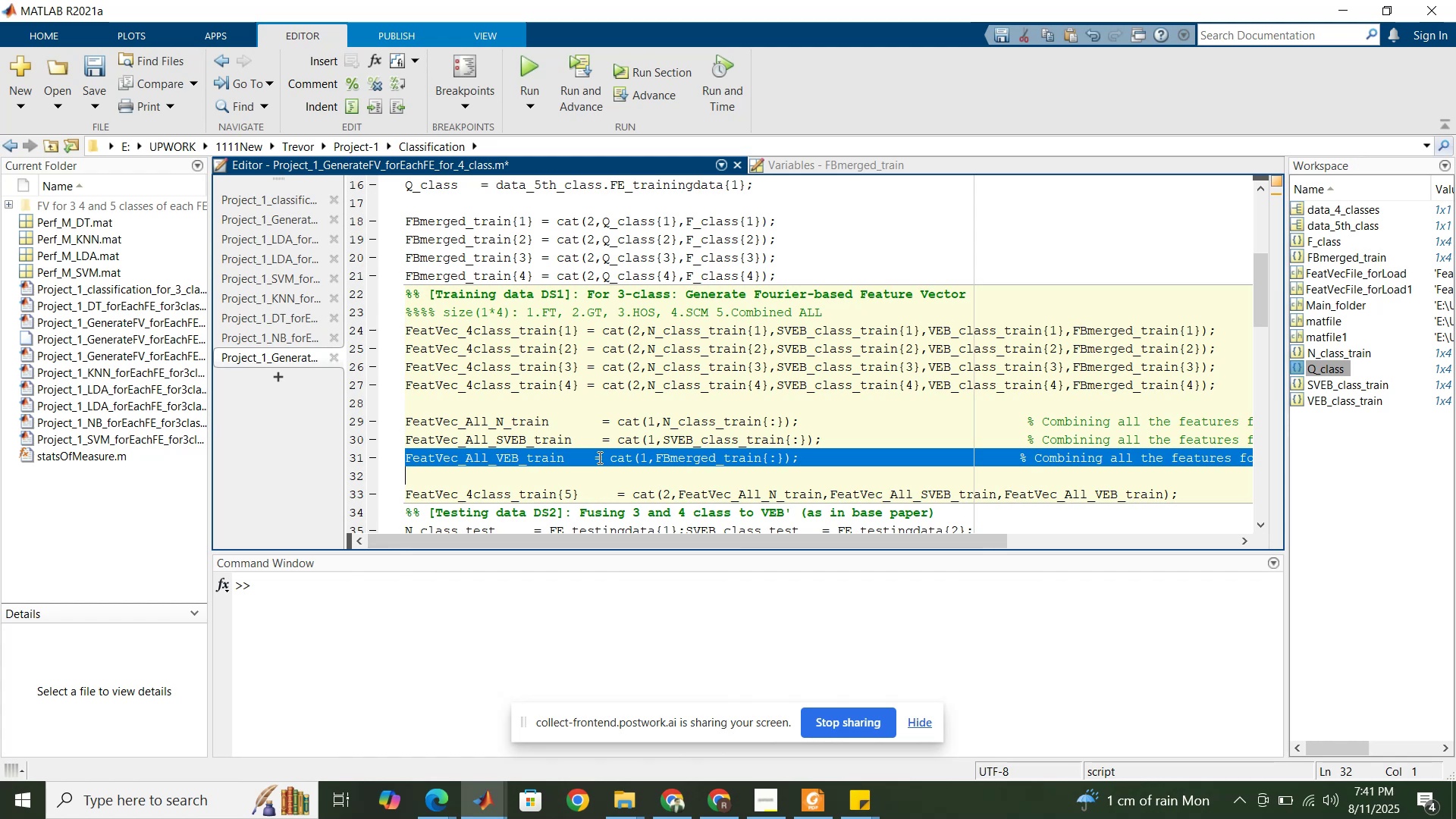 
left_click([598, 457])
 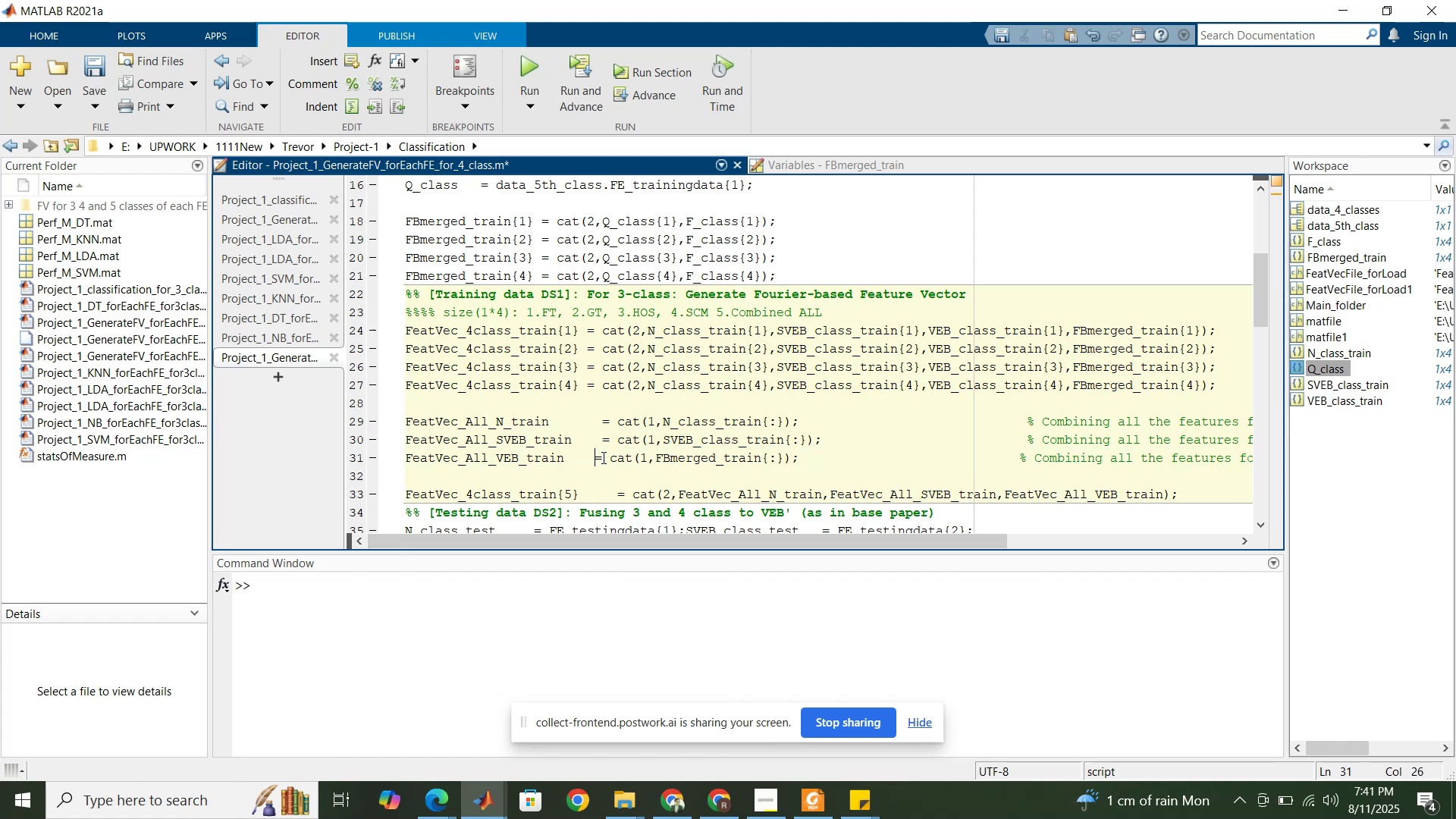 
double_click([602, 457])
 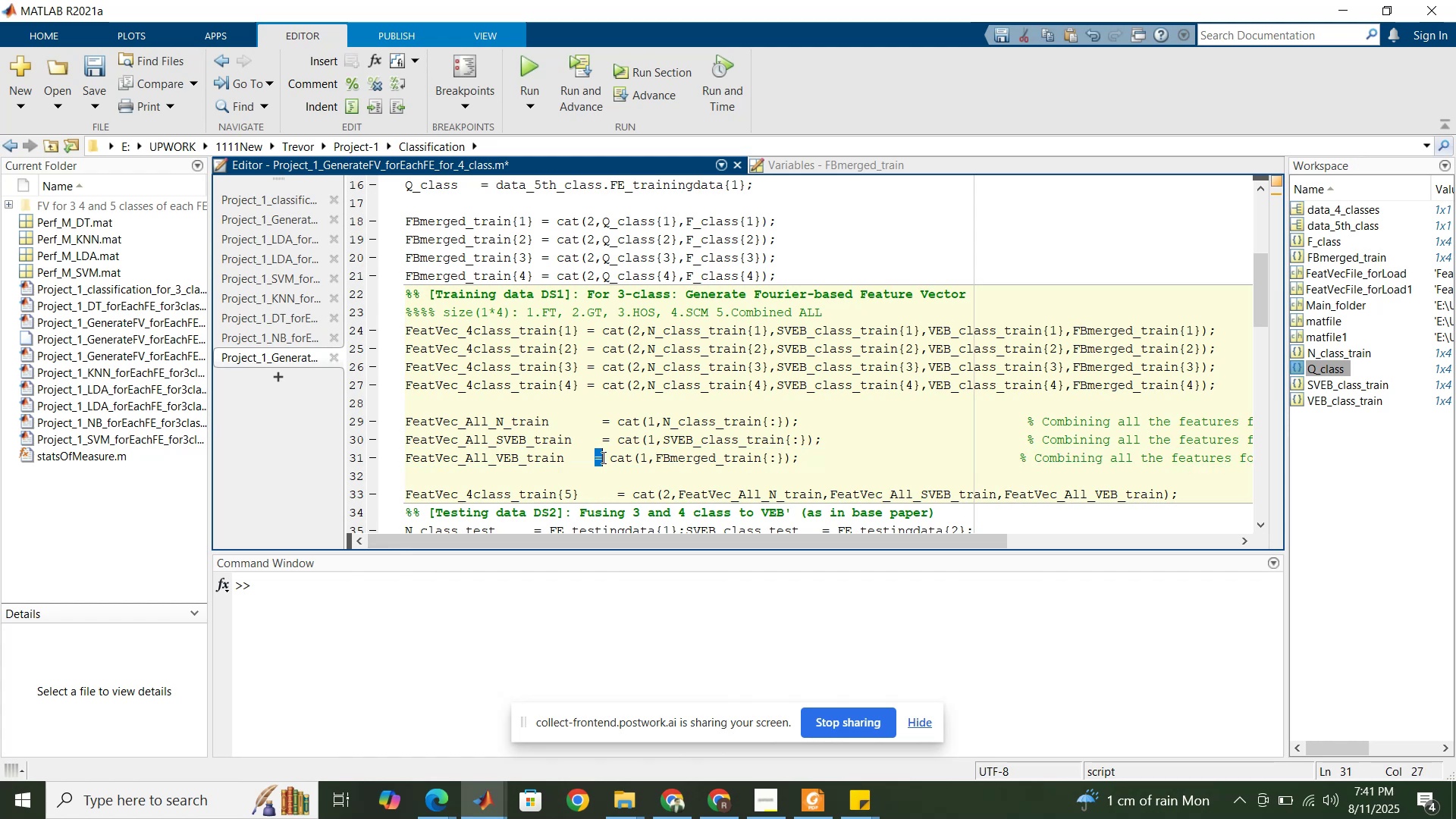 
triple_click([602, 457])
 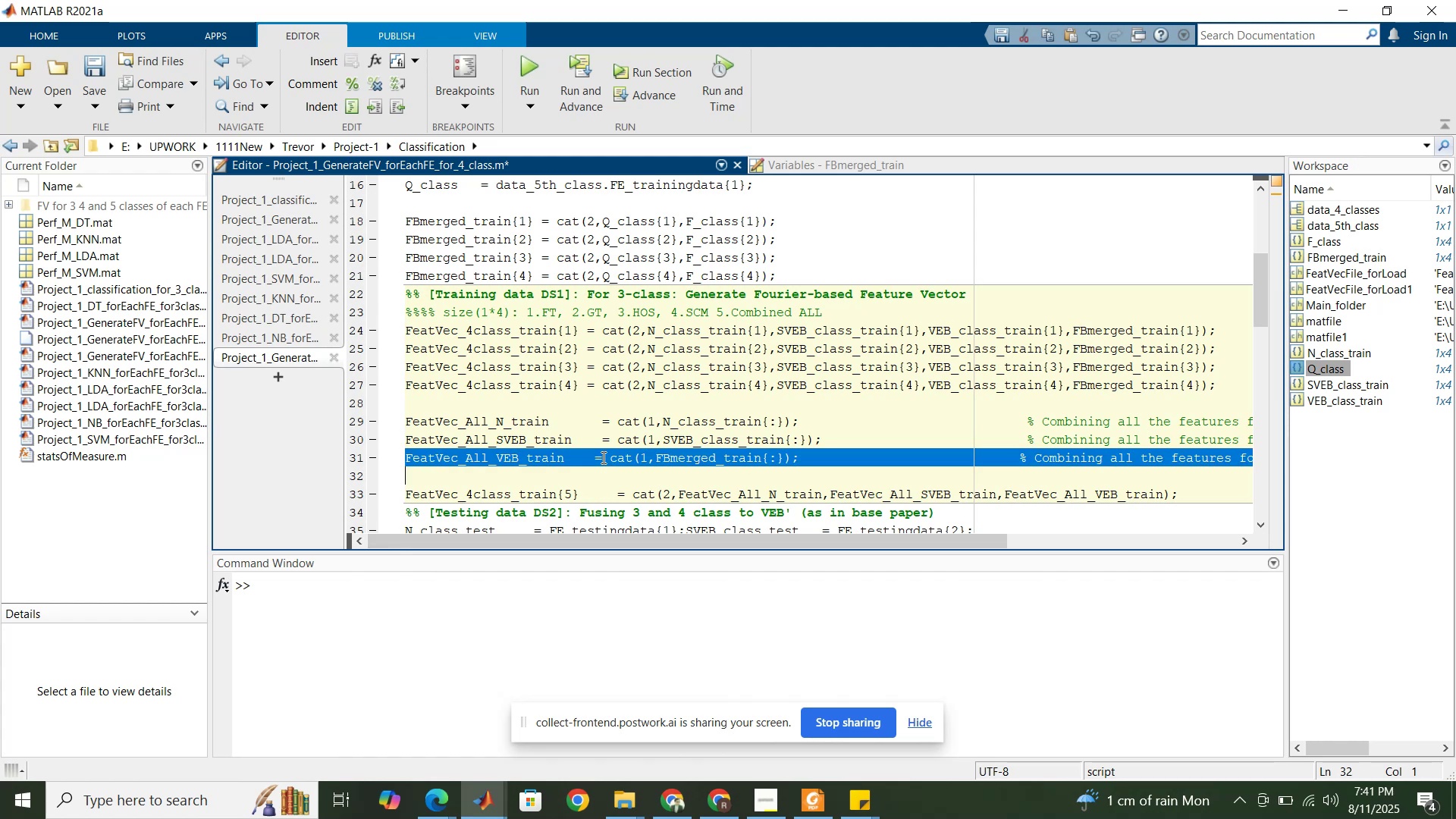 
key(Control+C)
 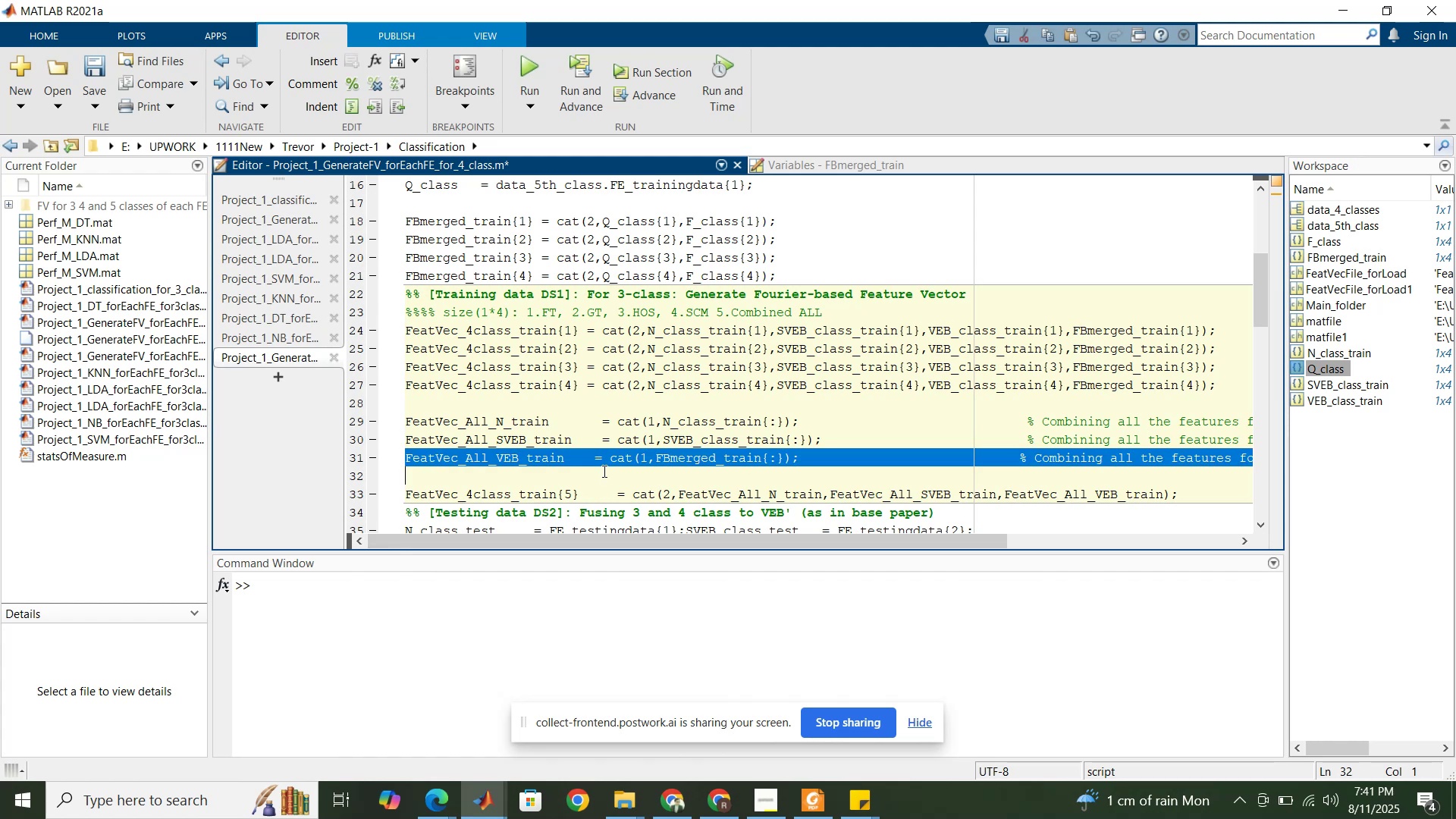 
left_click([603, 471])
 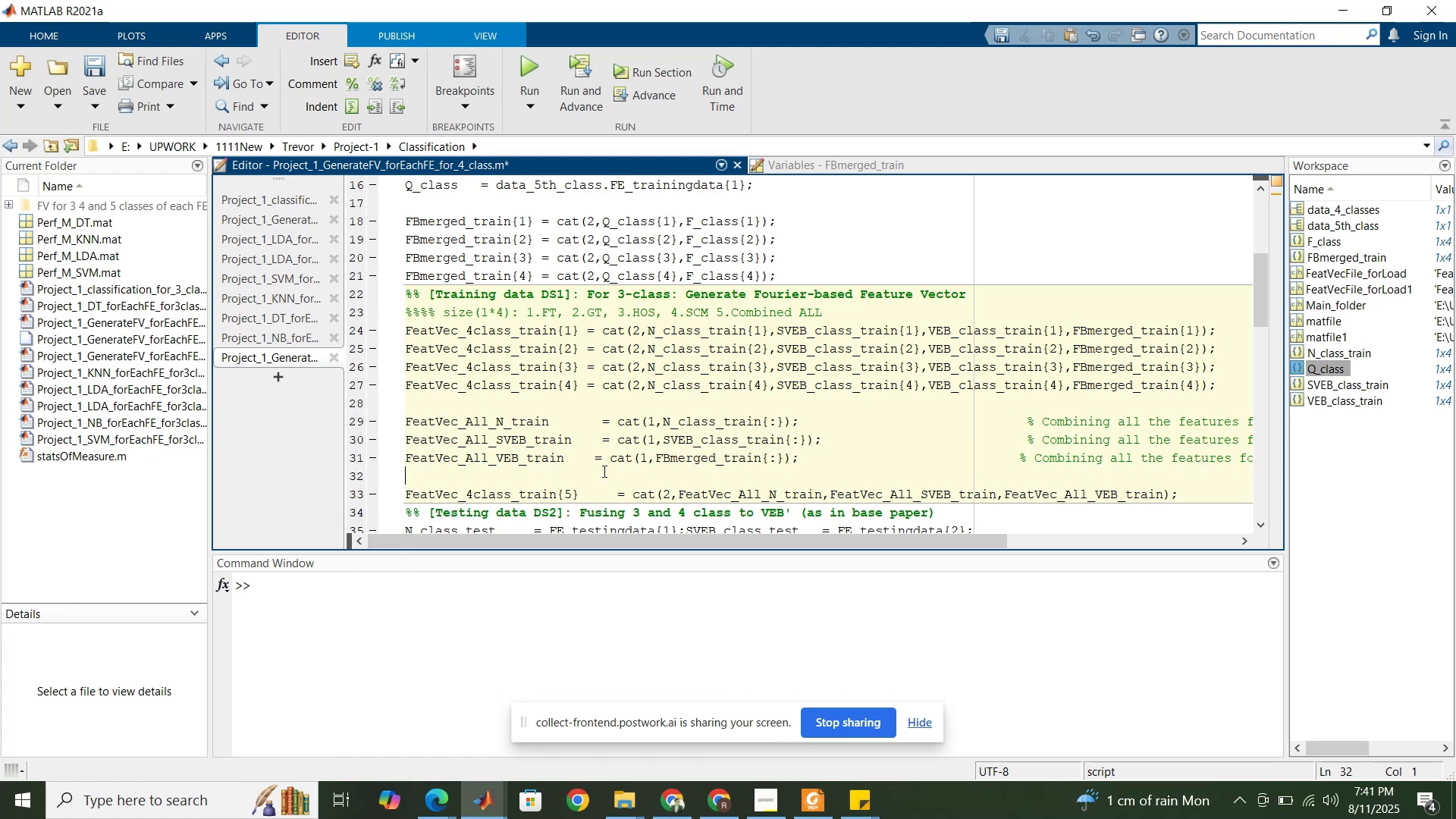 
key(Control+V)
 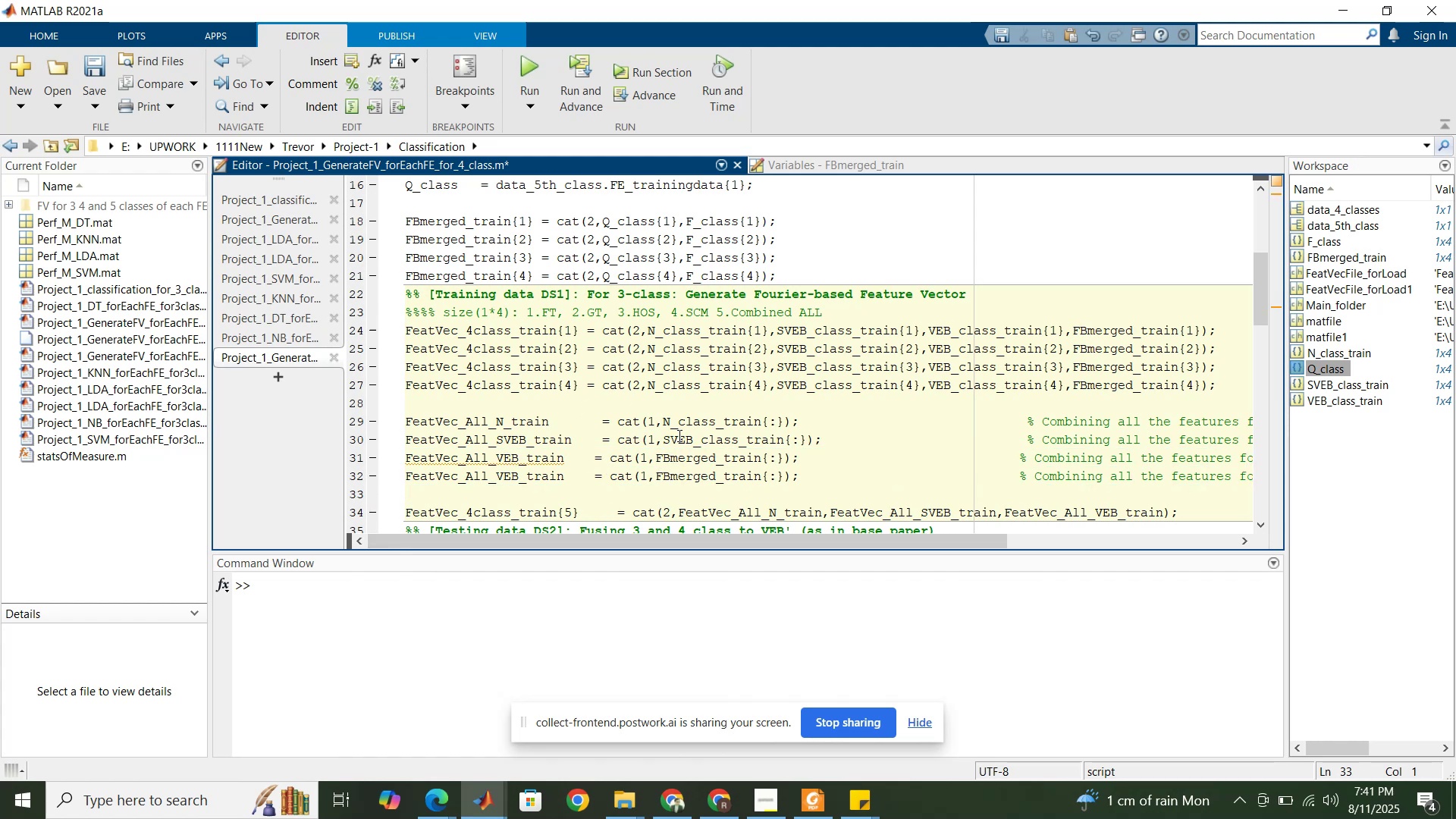 
wait(6.68)
 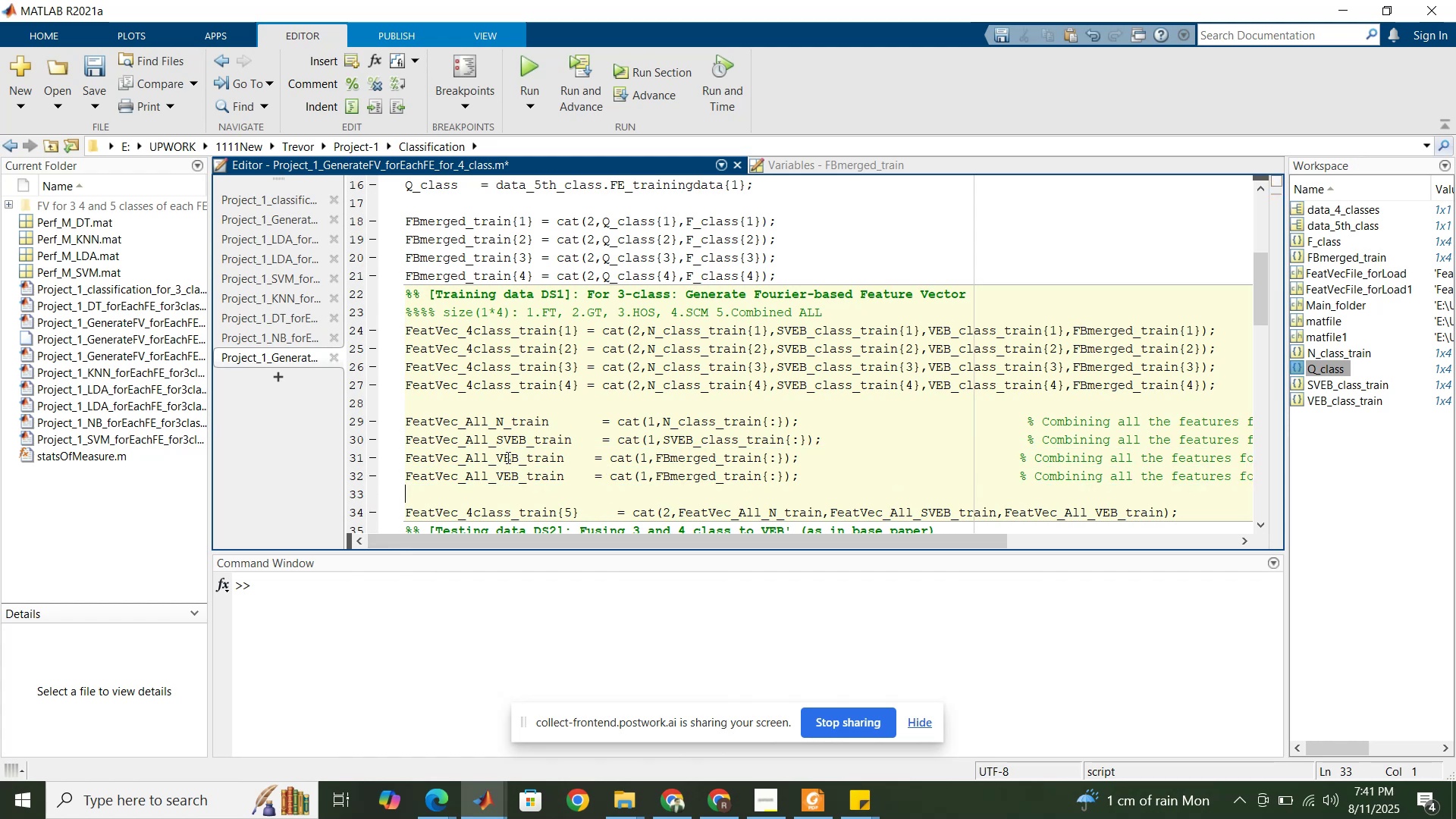 
double_click([956, 328])
 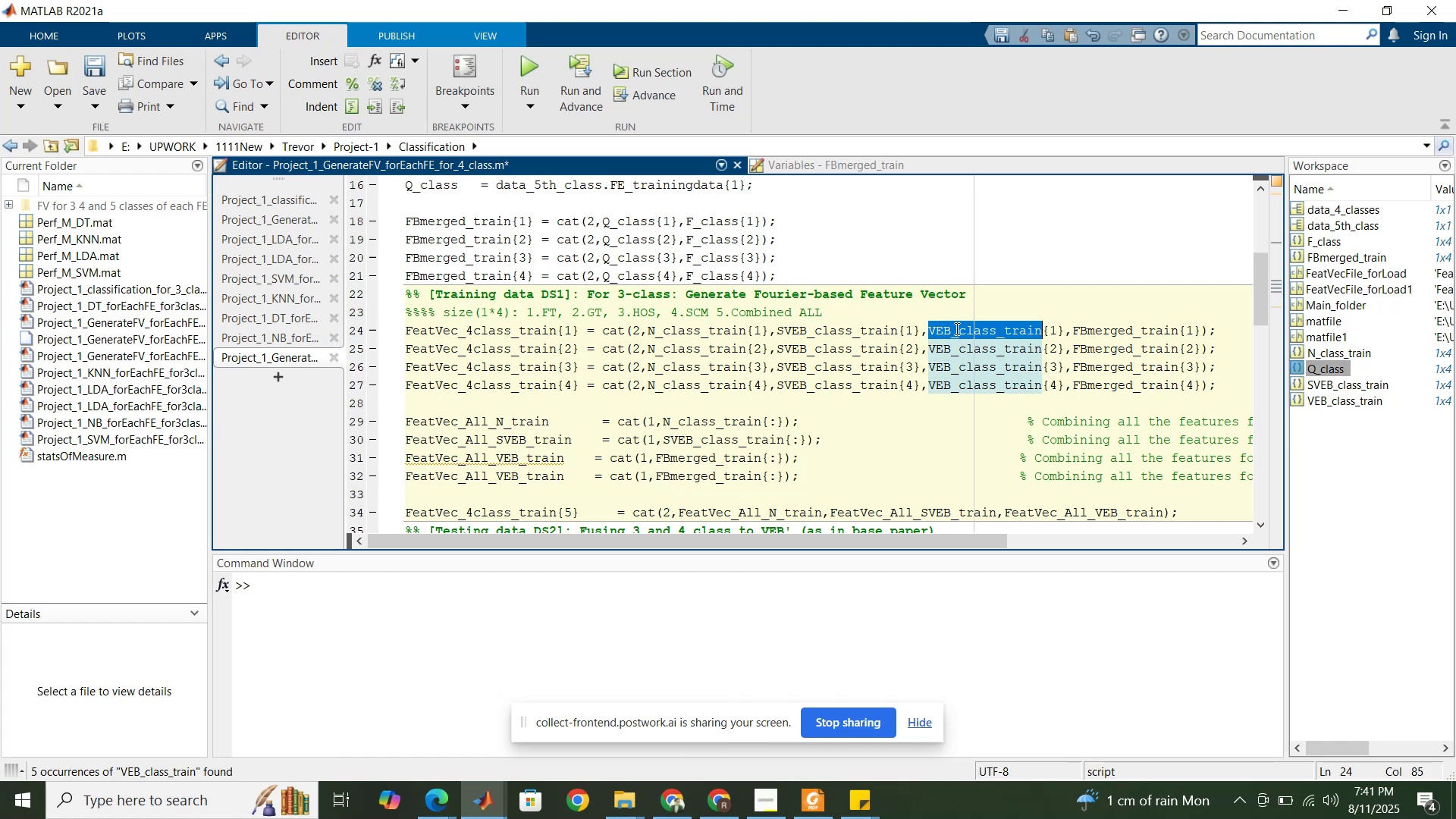 
key(Control+C)
 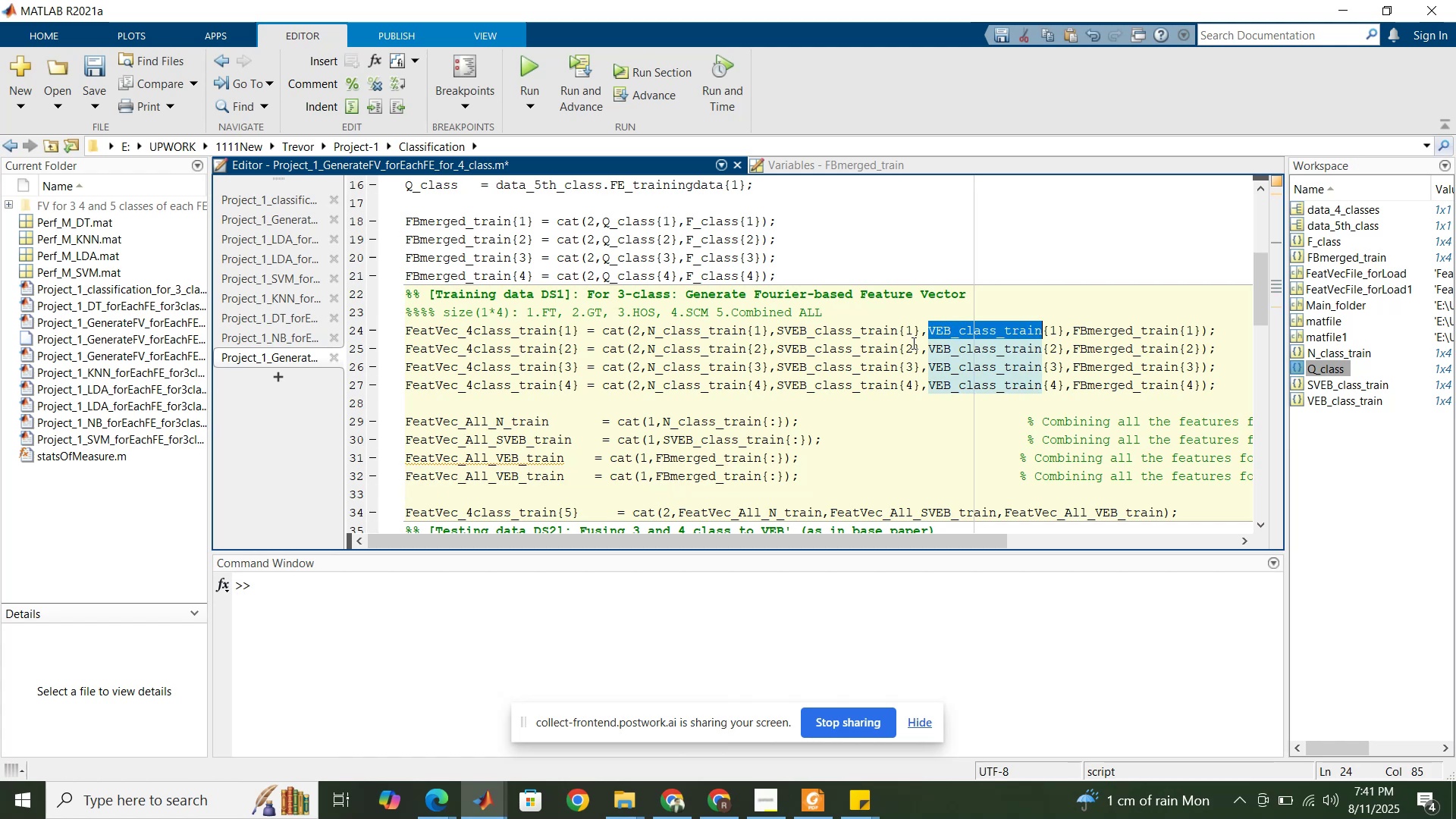 
scroll: coordinate [912, 343], scroll_direction: up, amount: 1.0
 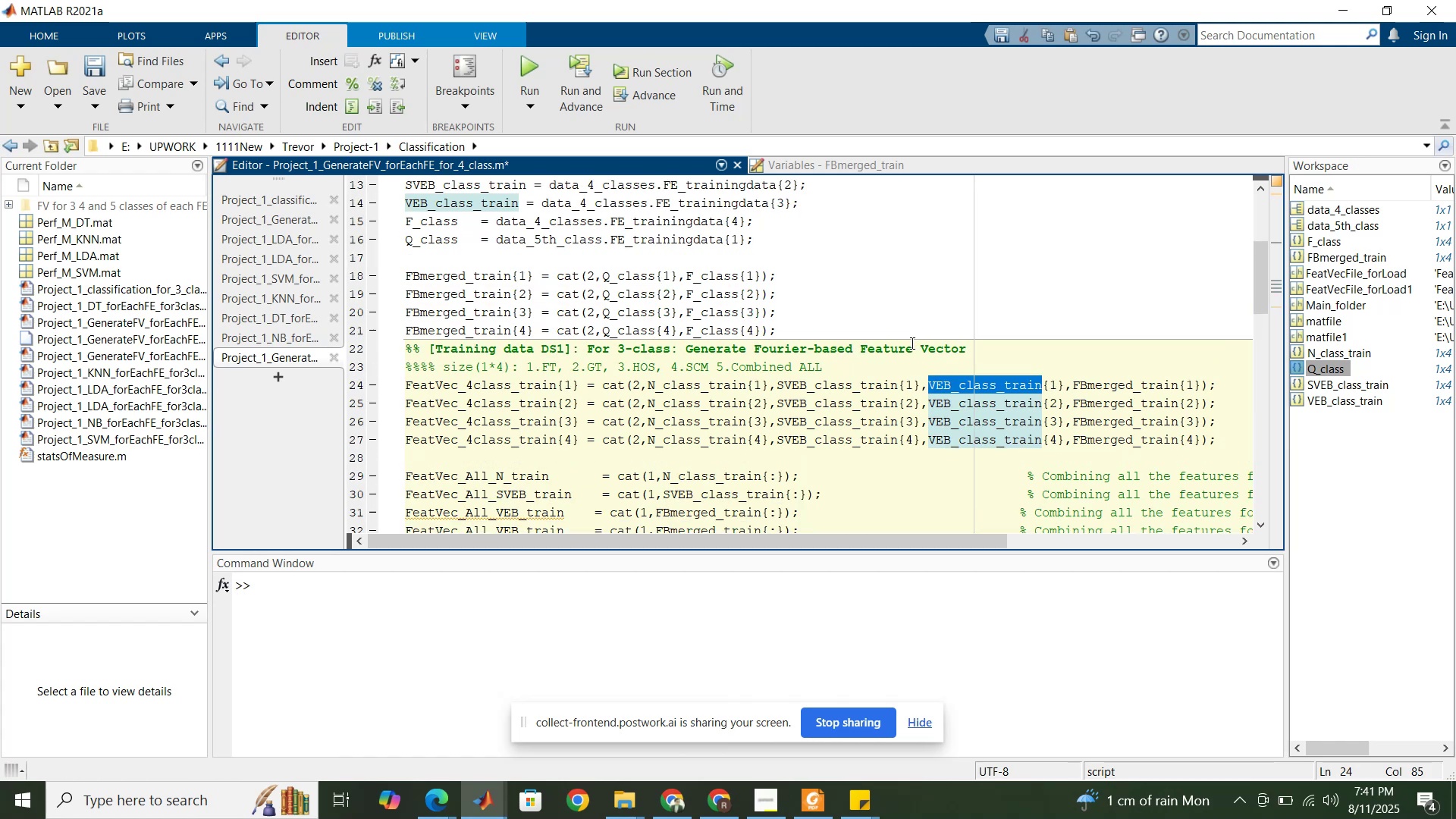 
scroll: coordinate [902, 351], scroll_direction: down, amount: 2.0
 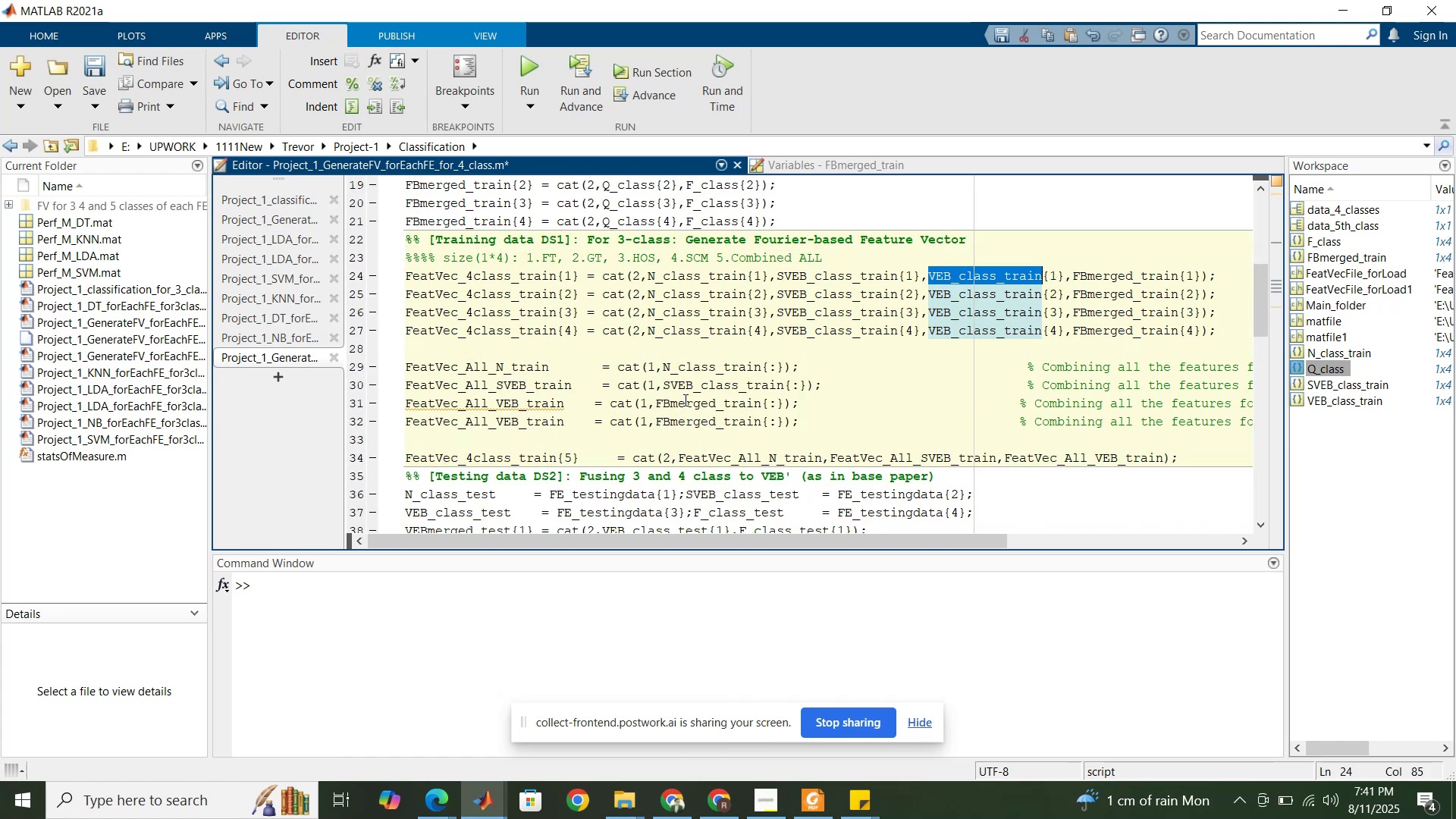 
double_click([684, 400])
 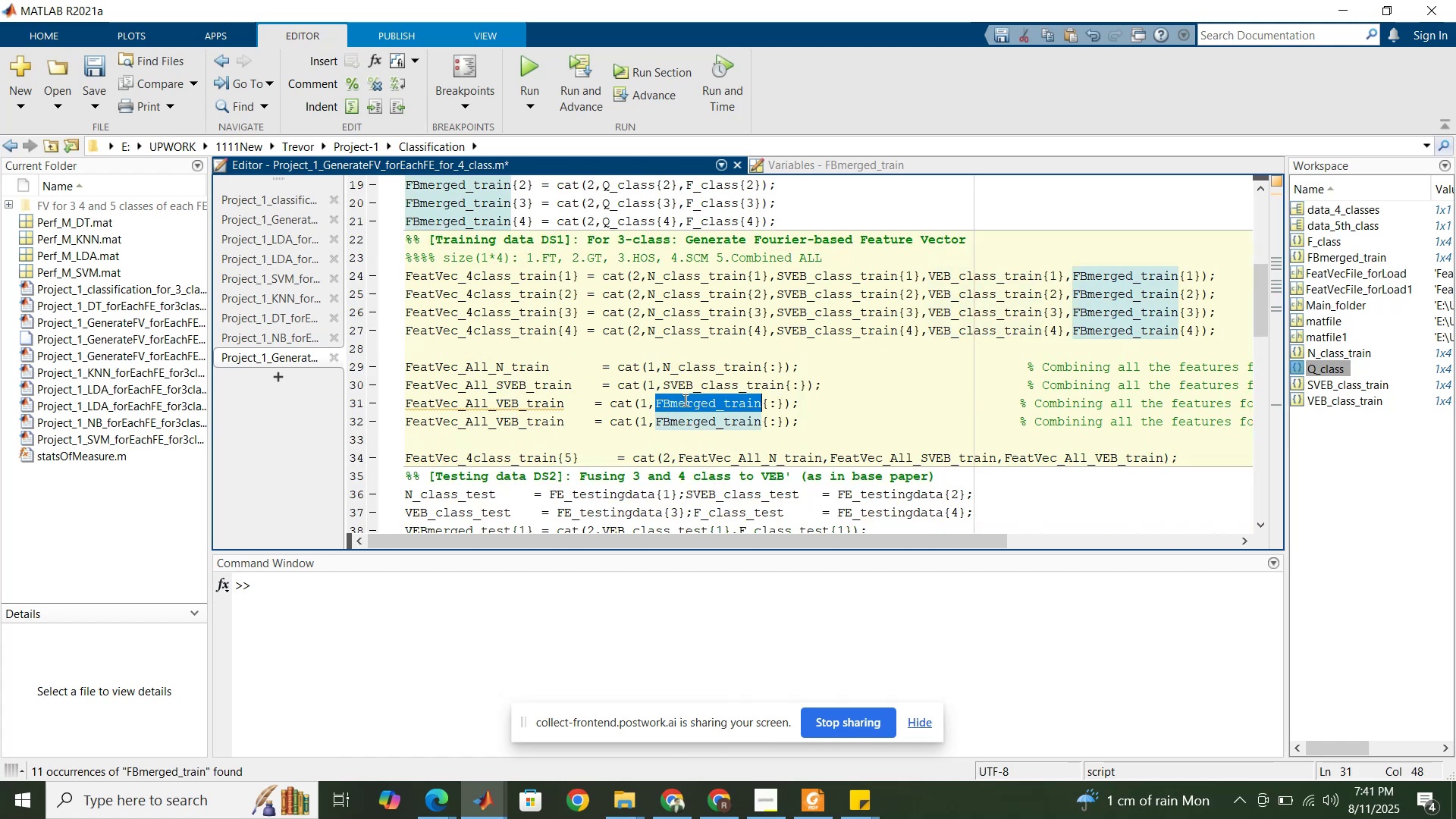 
key(Control+V)
 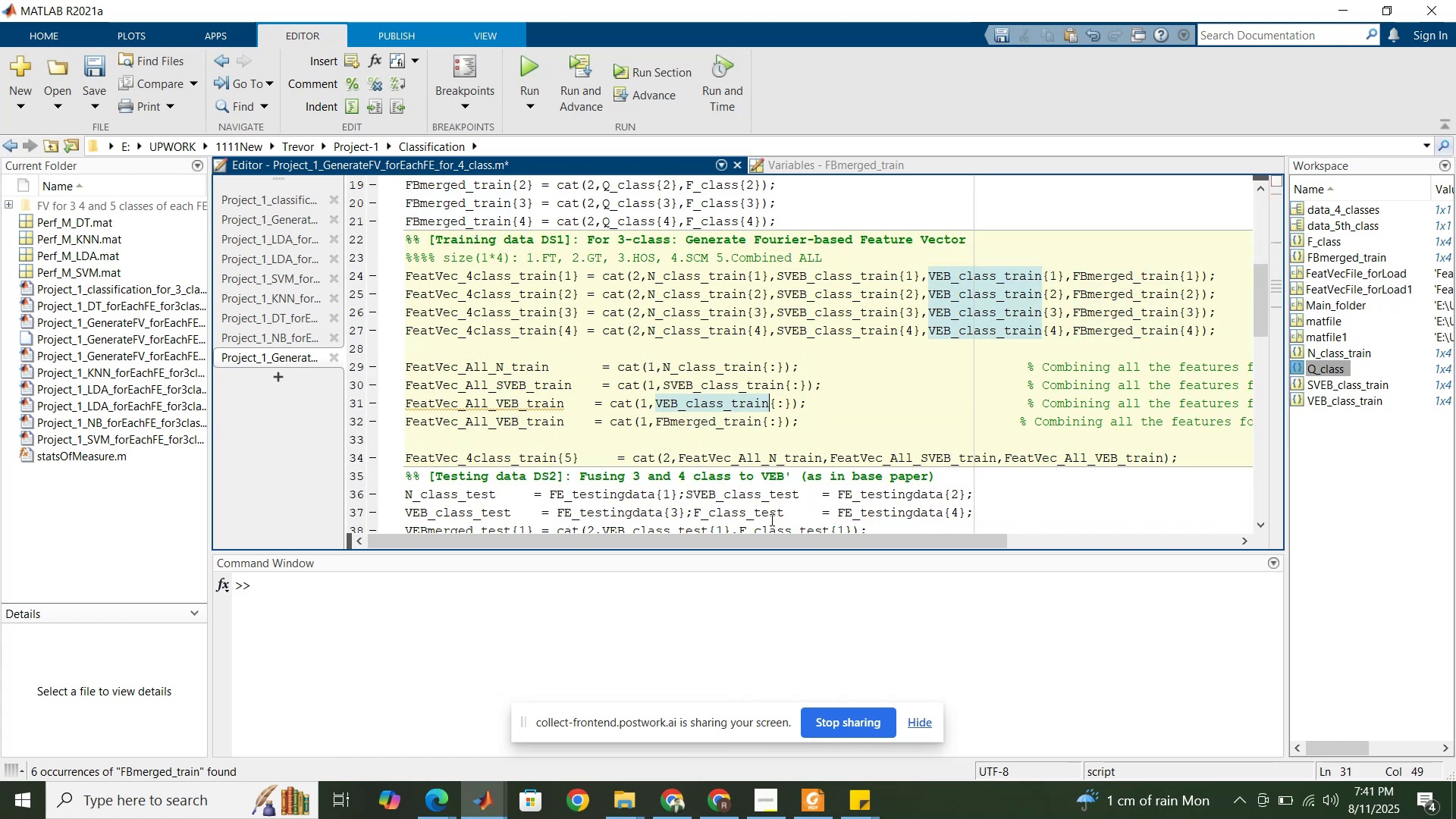 
left_click_drag(start_coordinate=[778, 544], to_coordinate=[944, 526])
 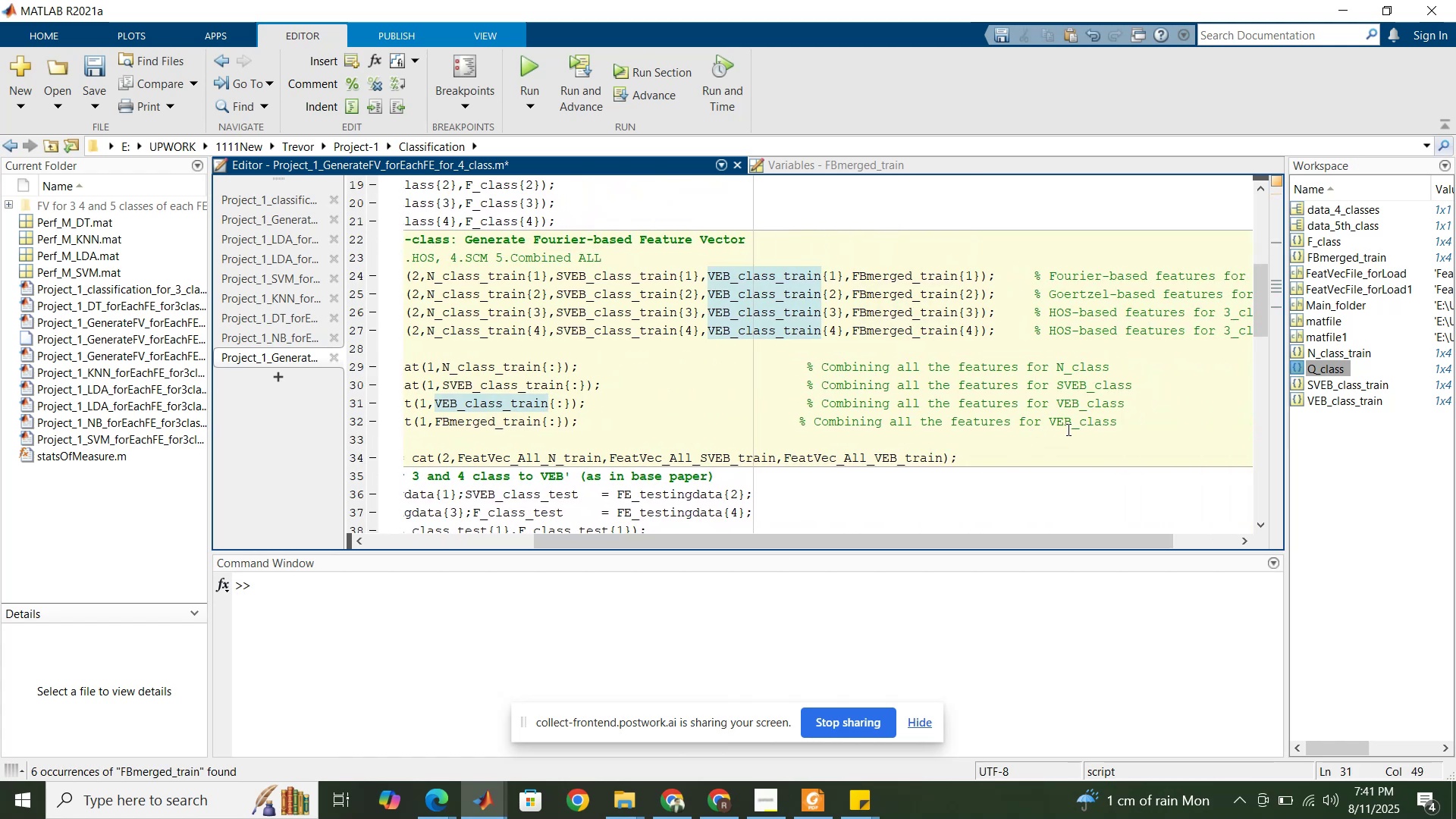 
left_click_drag(start_coordinate=[1072, 425], to_coordinate=[1053, 421])
 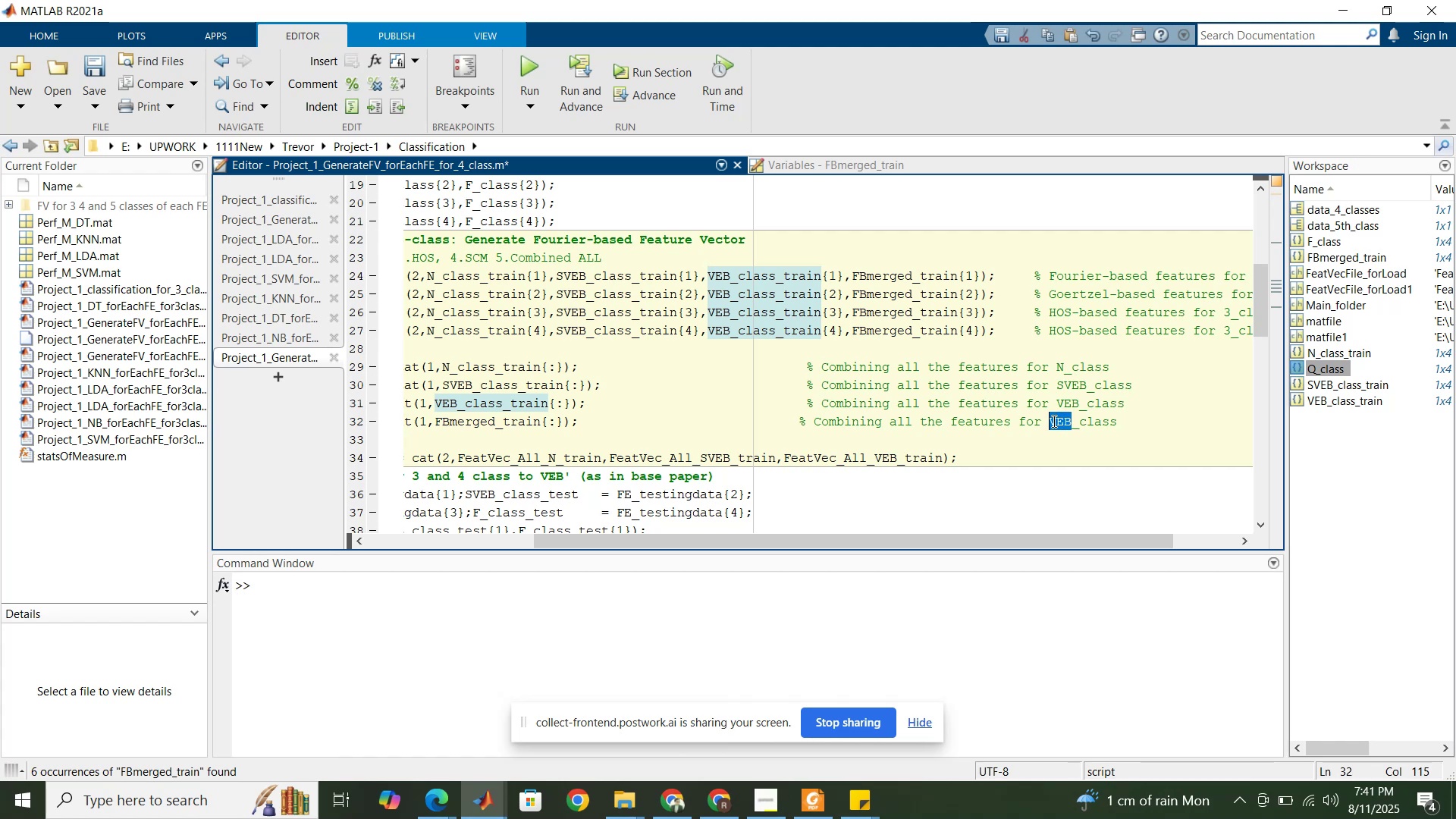 
type(FB)
 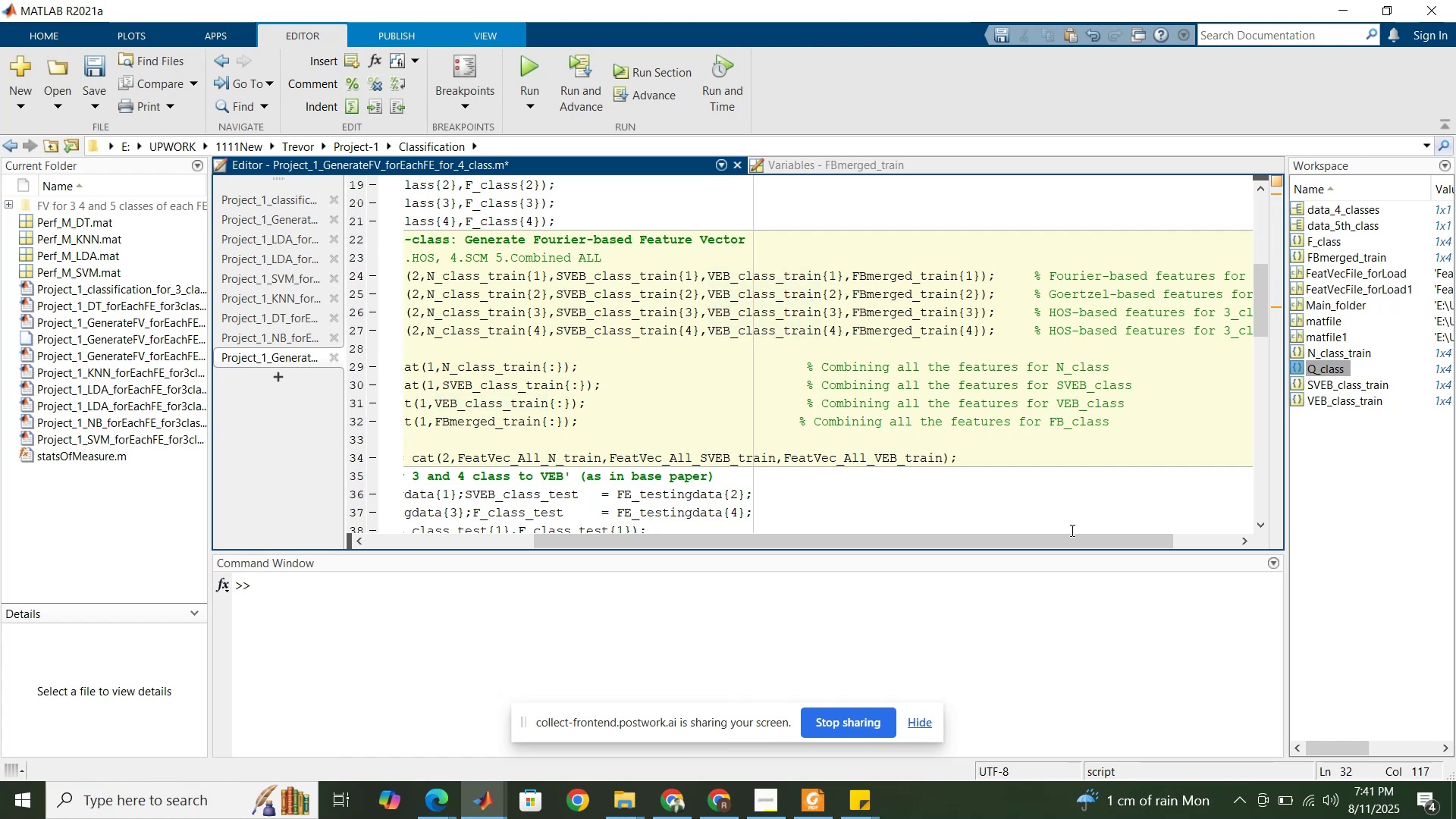 
left_click_drag(start_coordinate=[1060, 542], to_coordinate=[876, 538])
 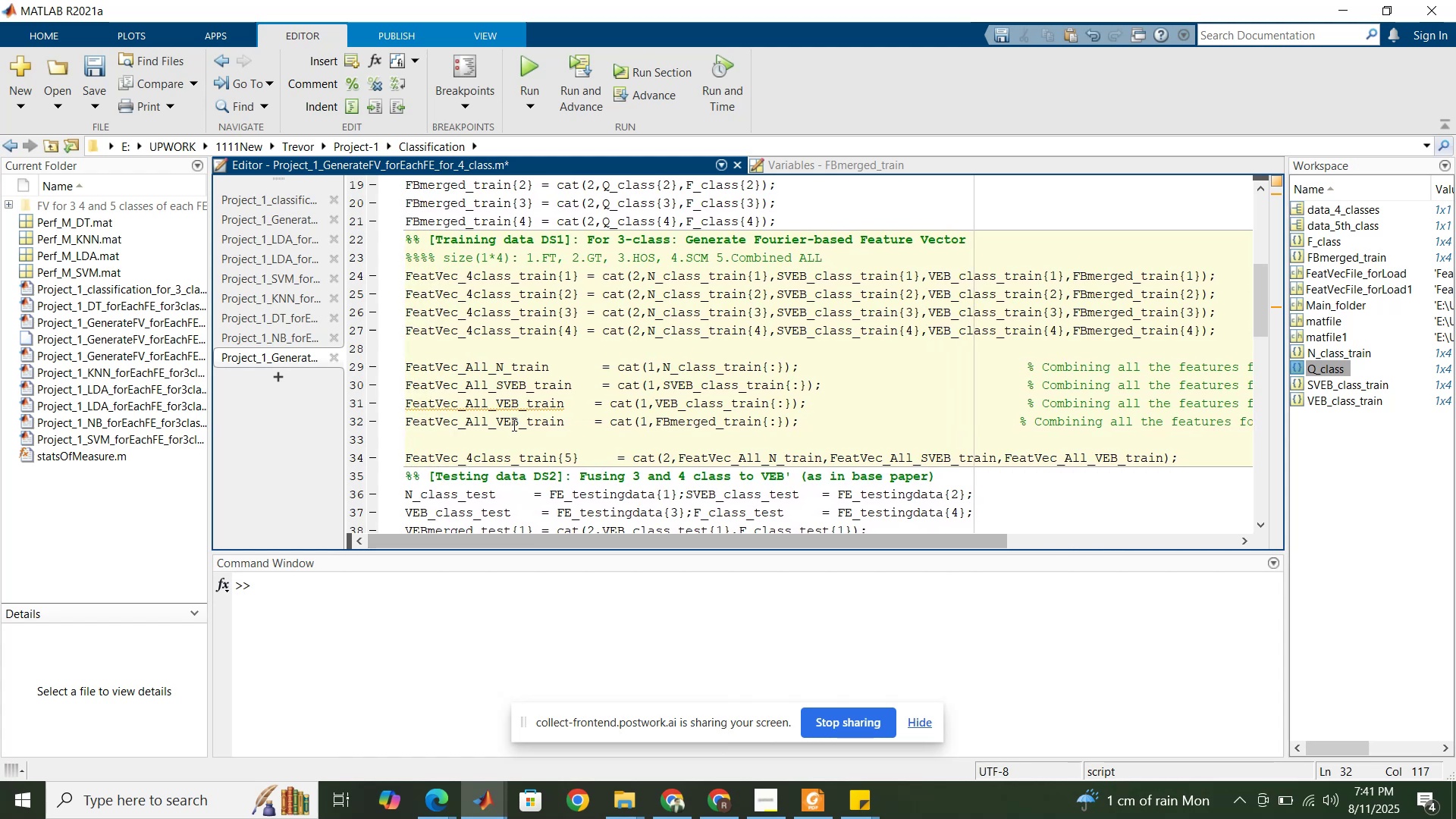 
left_click_drag(start_coordinate=[518, 425], to_coordinate=[496, 418])
 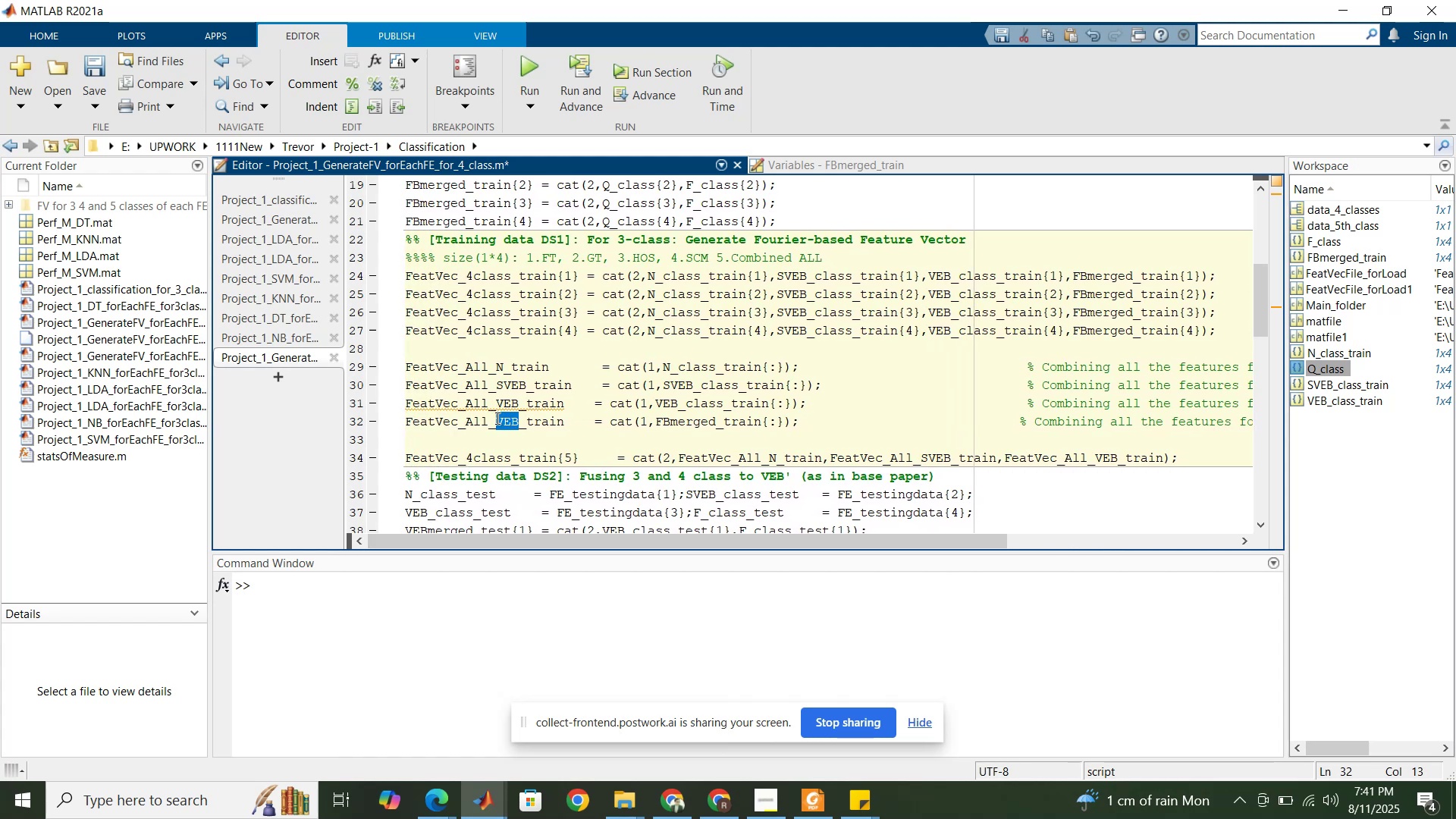 
type(FB)
 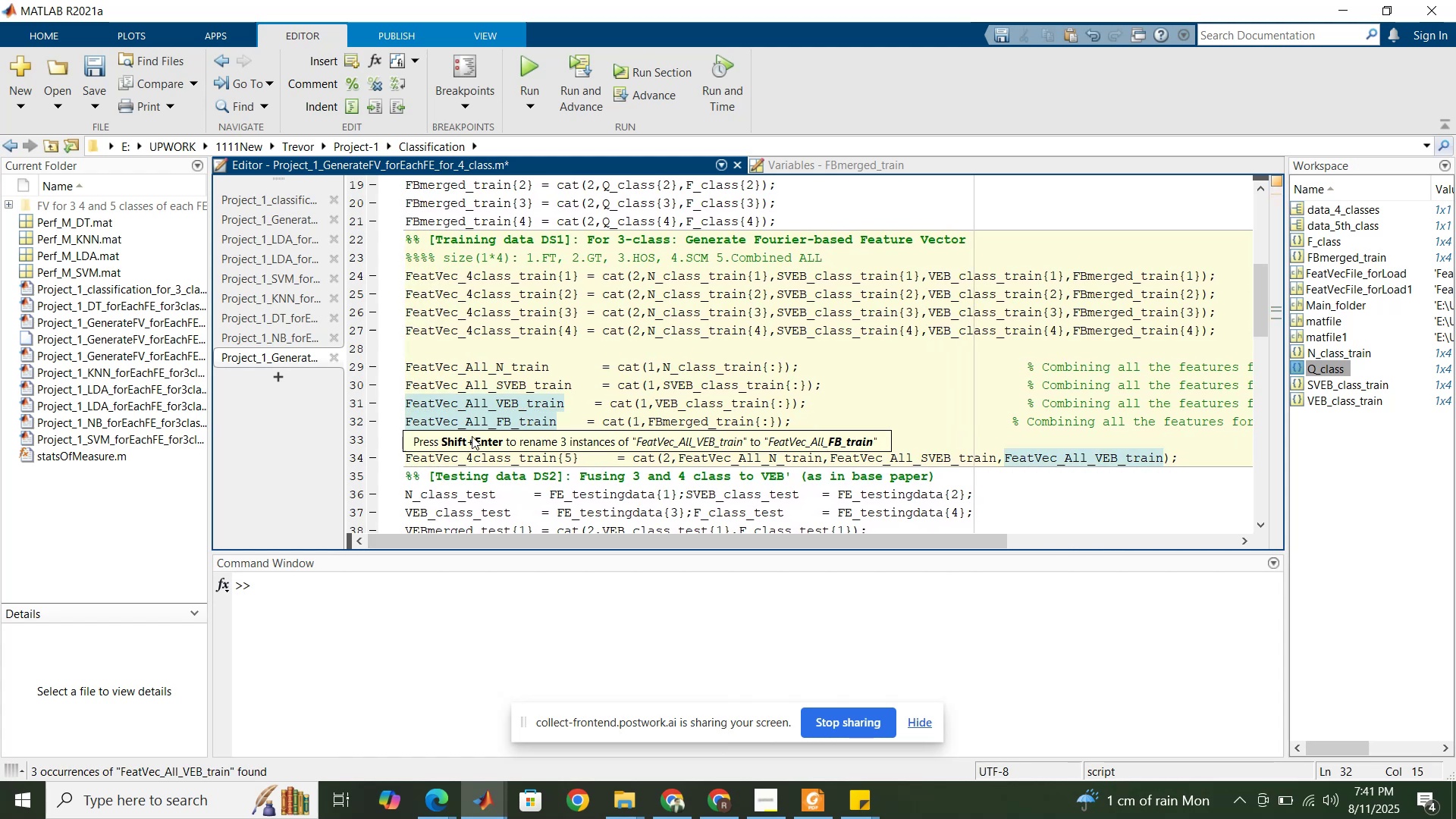 
double_click([475, 421])
 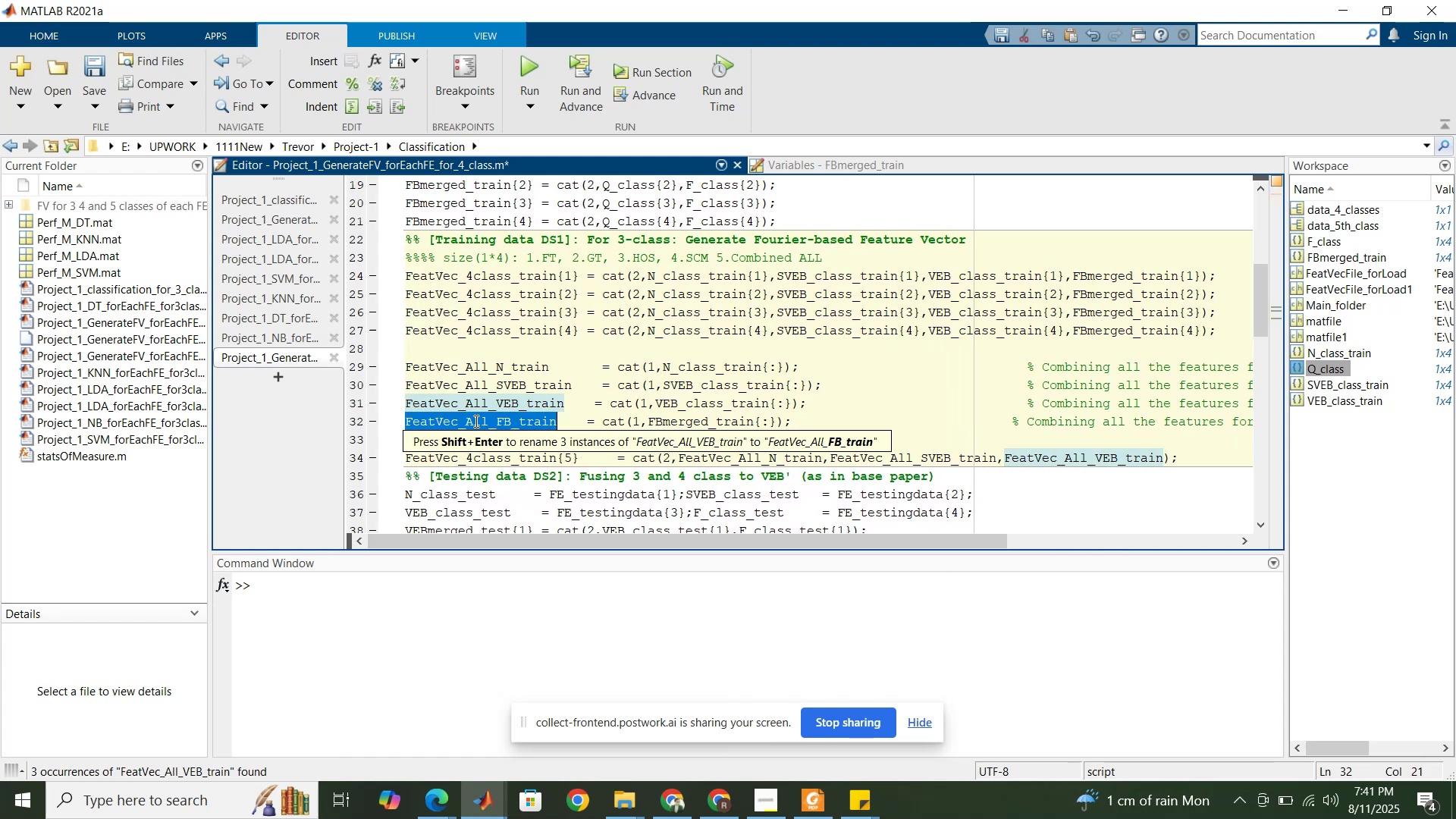 
key(Control+C)
 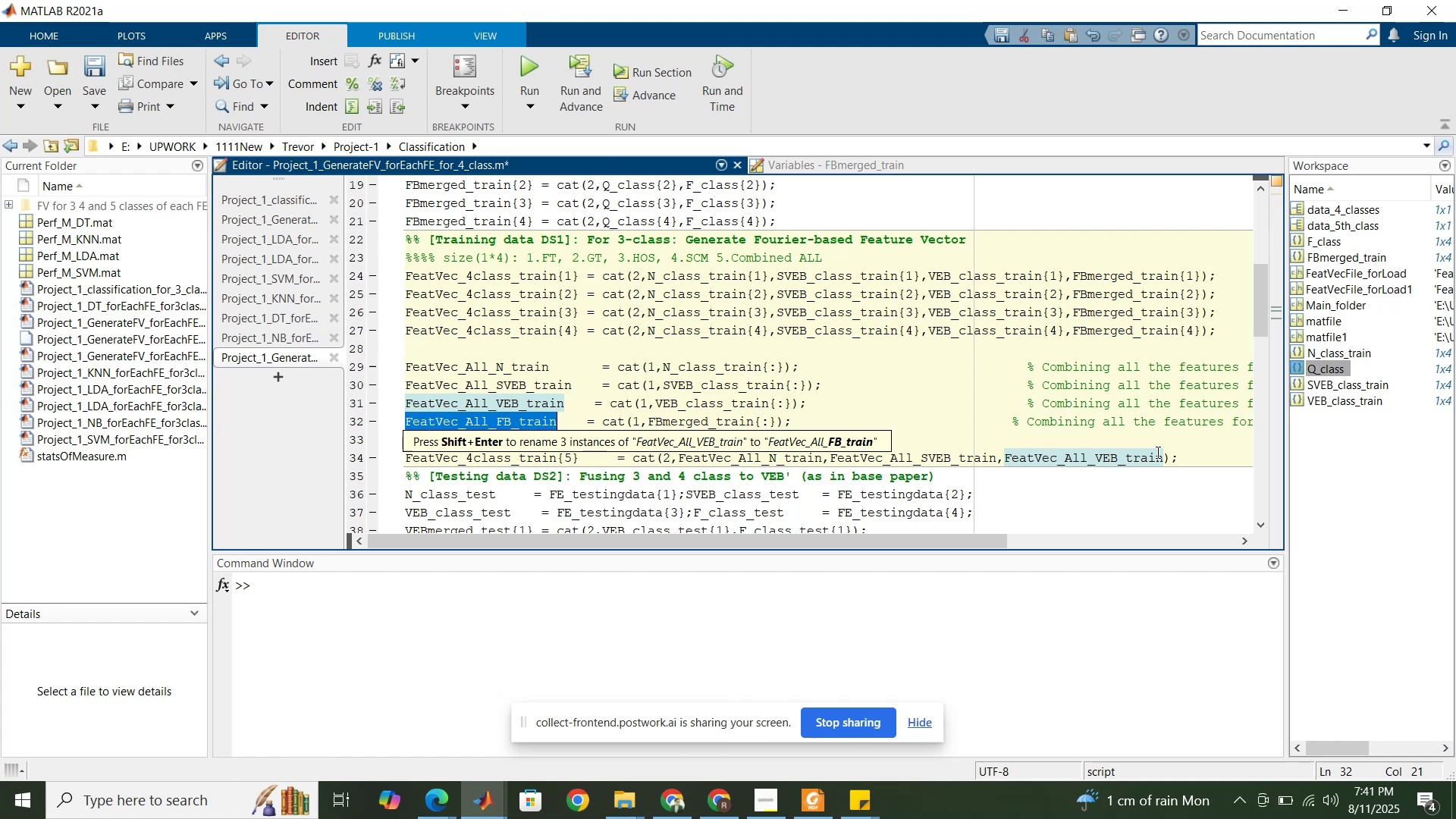 
left_click([1166, 456])
 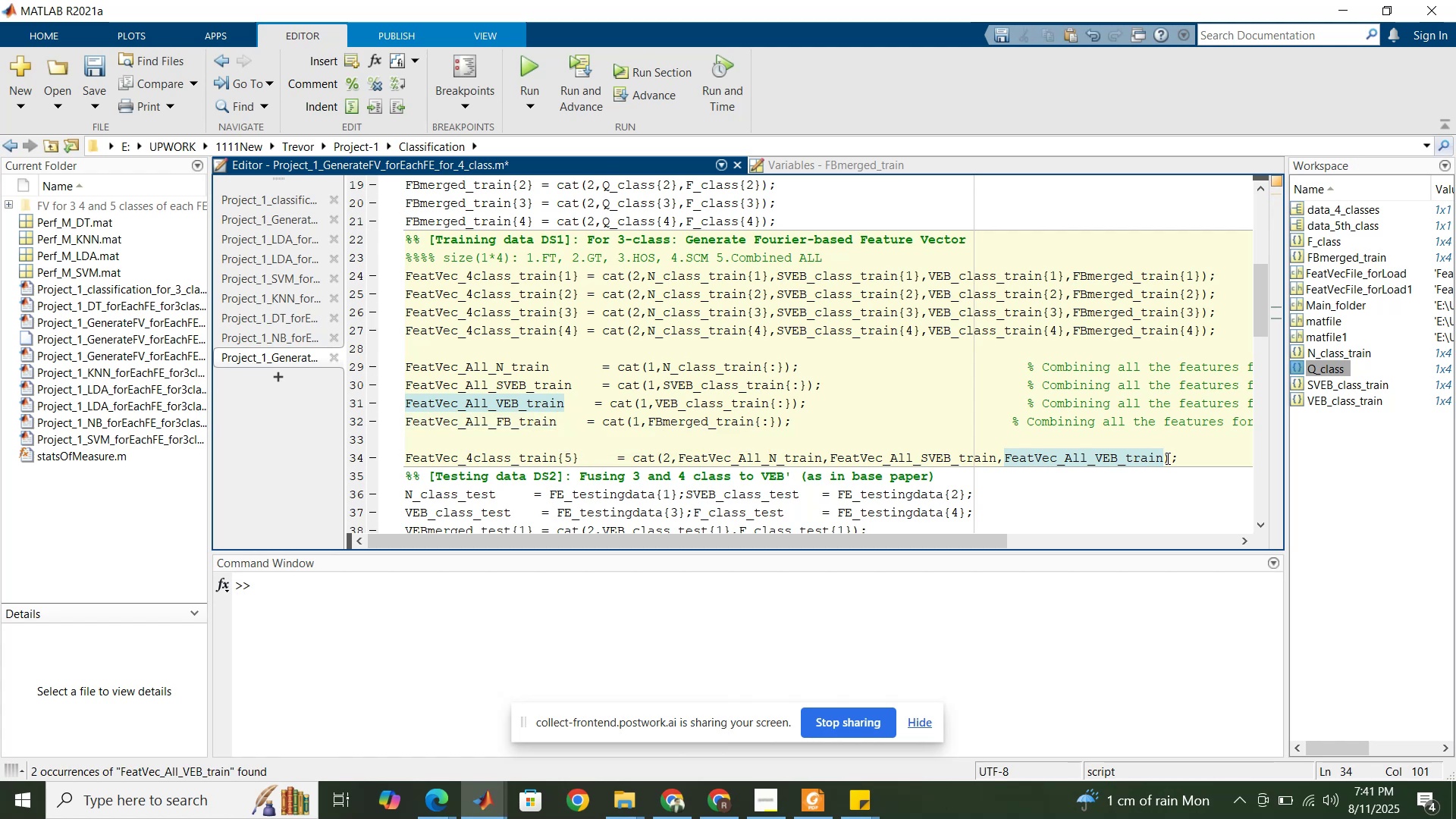 
key(Comma)
 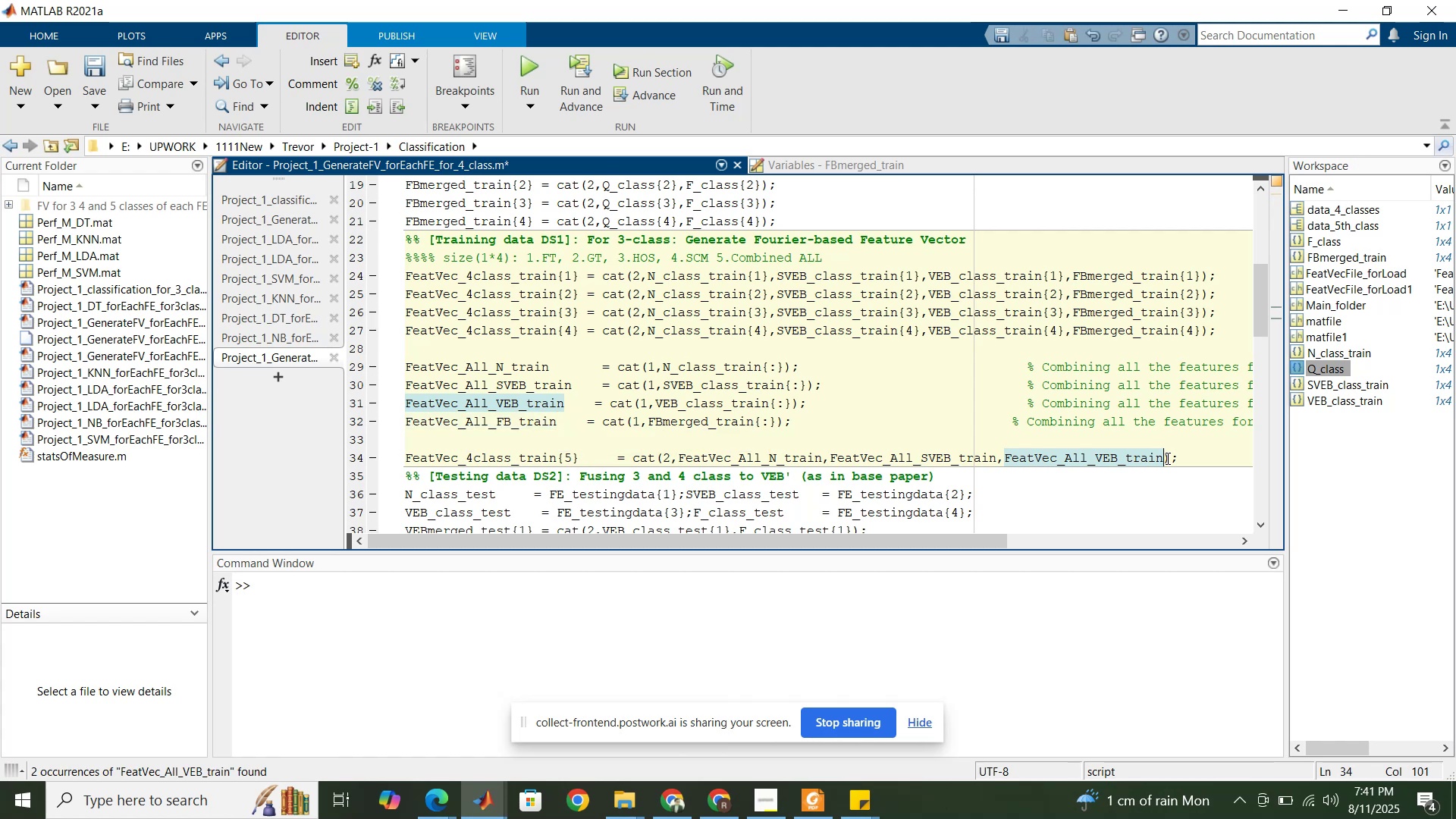 
key(Control+V)
 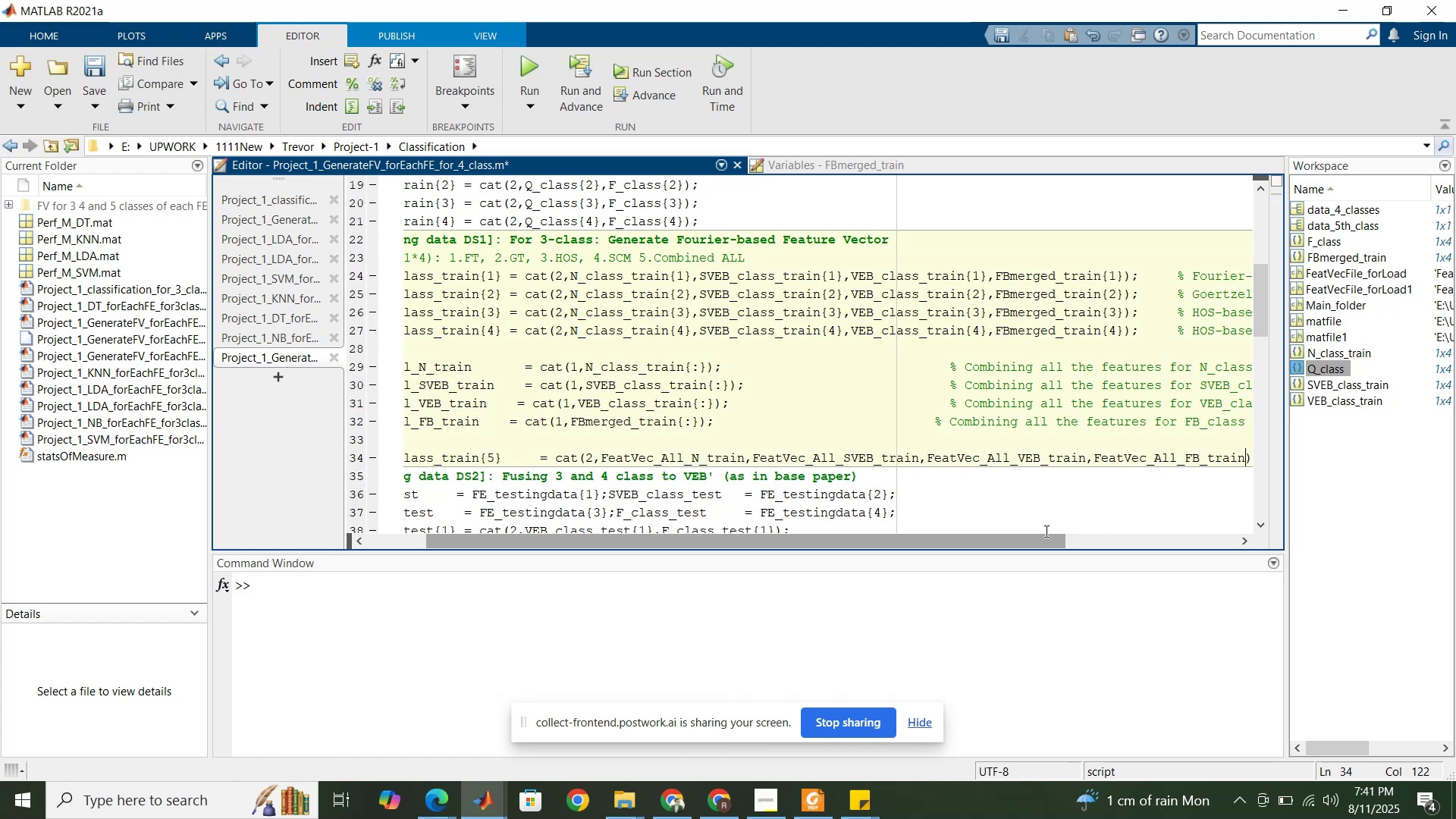 
left_click_drag(start_coordinate=[1033, 547], to_coordinate=[932, 541])
 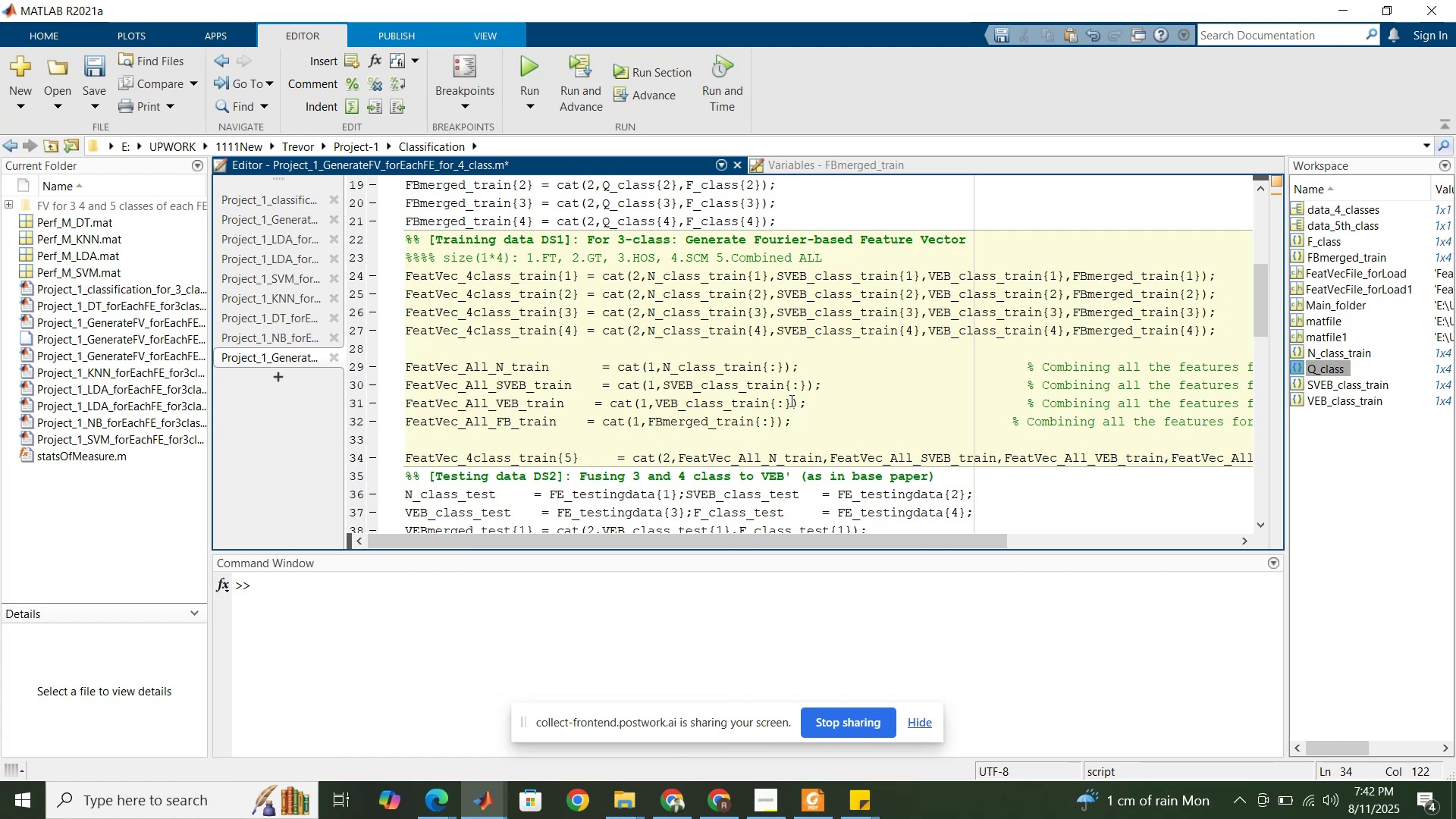 
wait(11.0)
 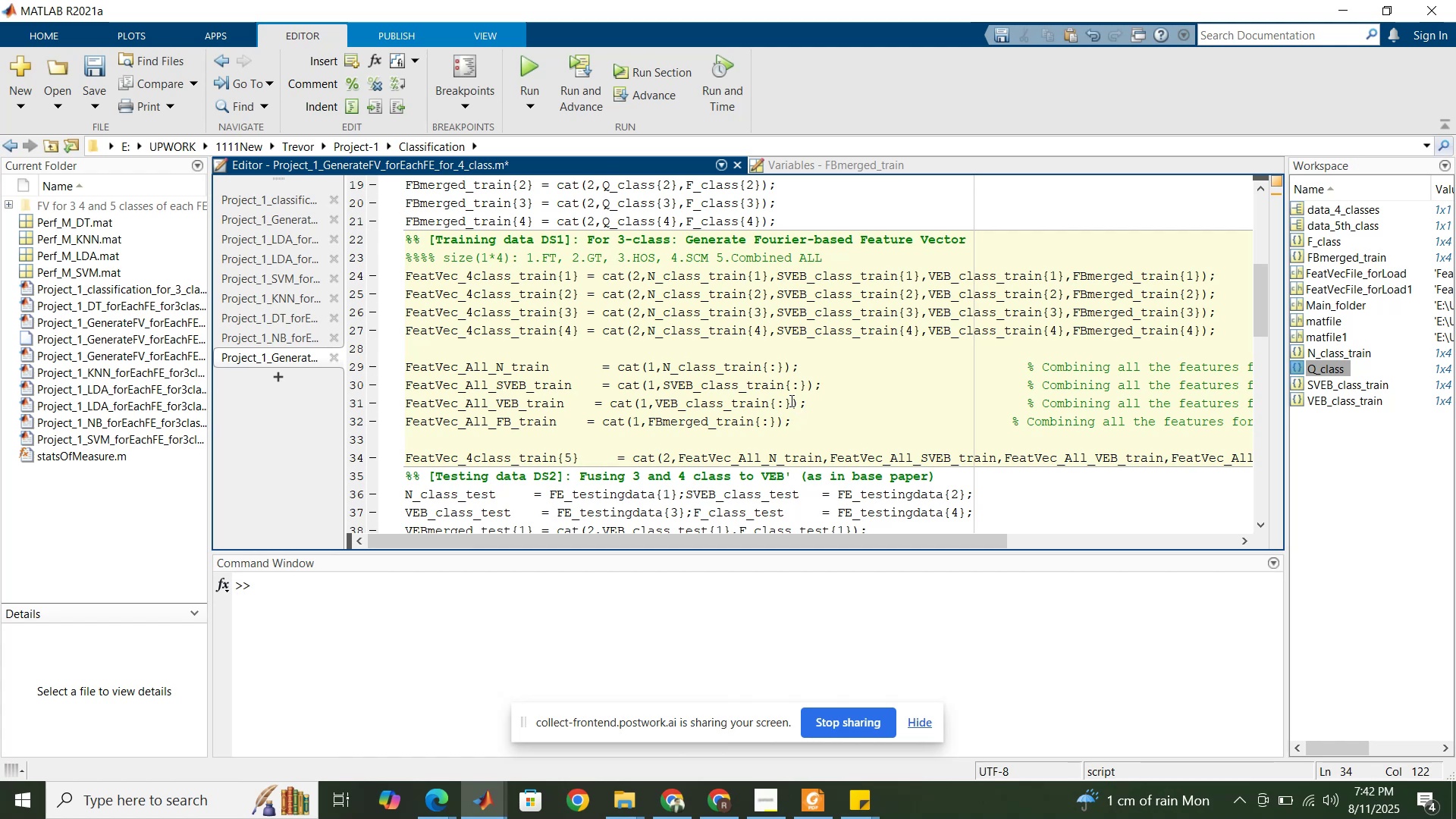 
left_click([746, 359])
 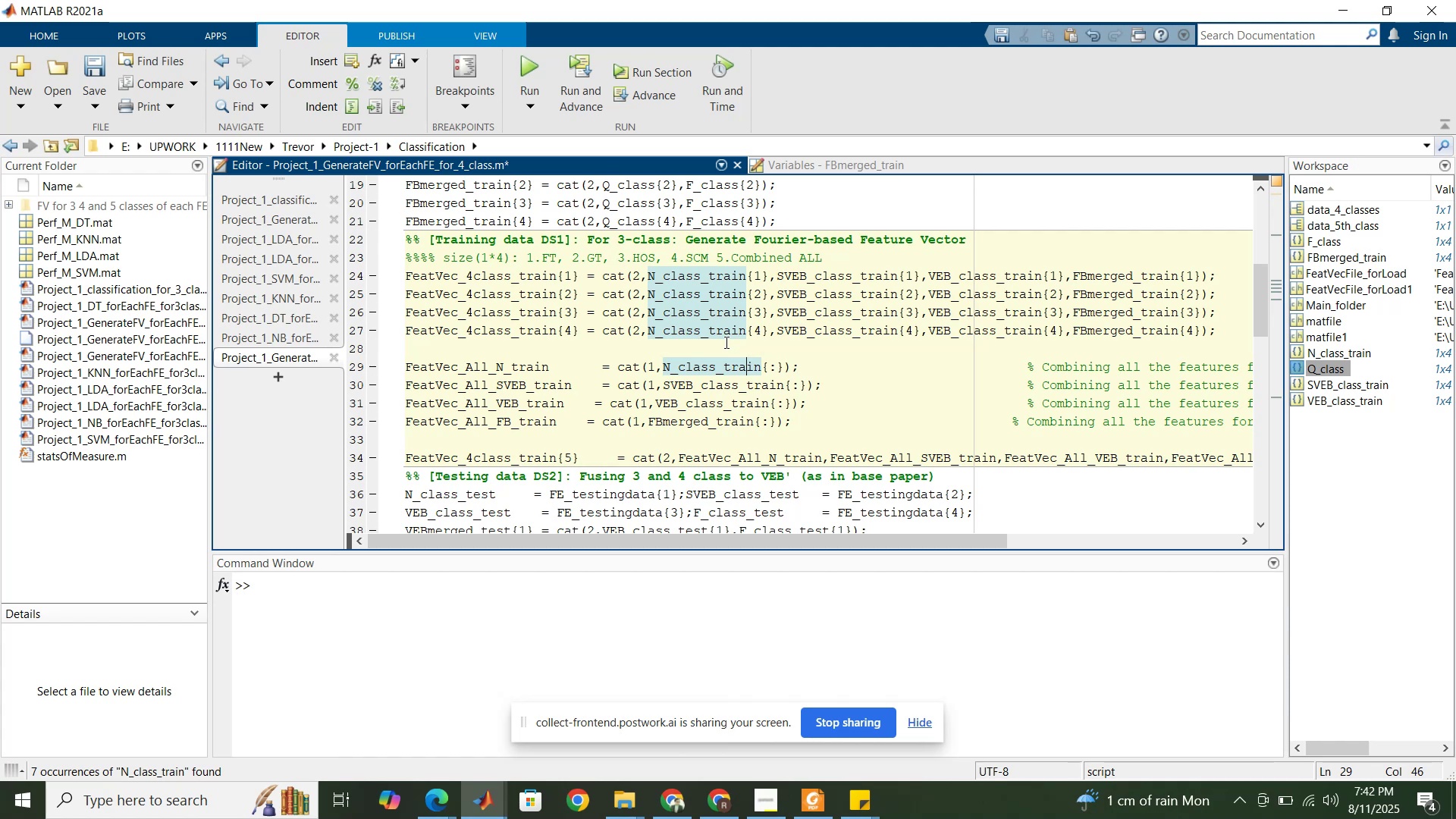 
wait(12.01)
 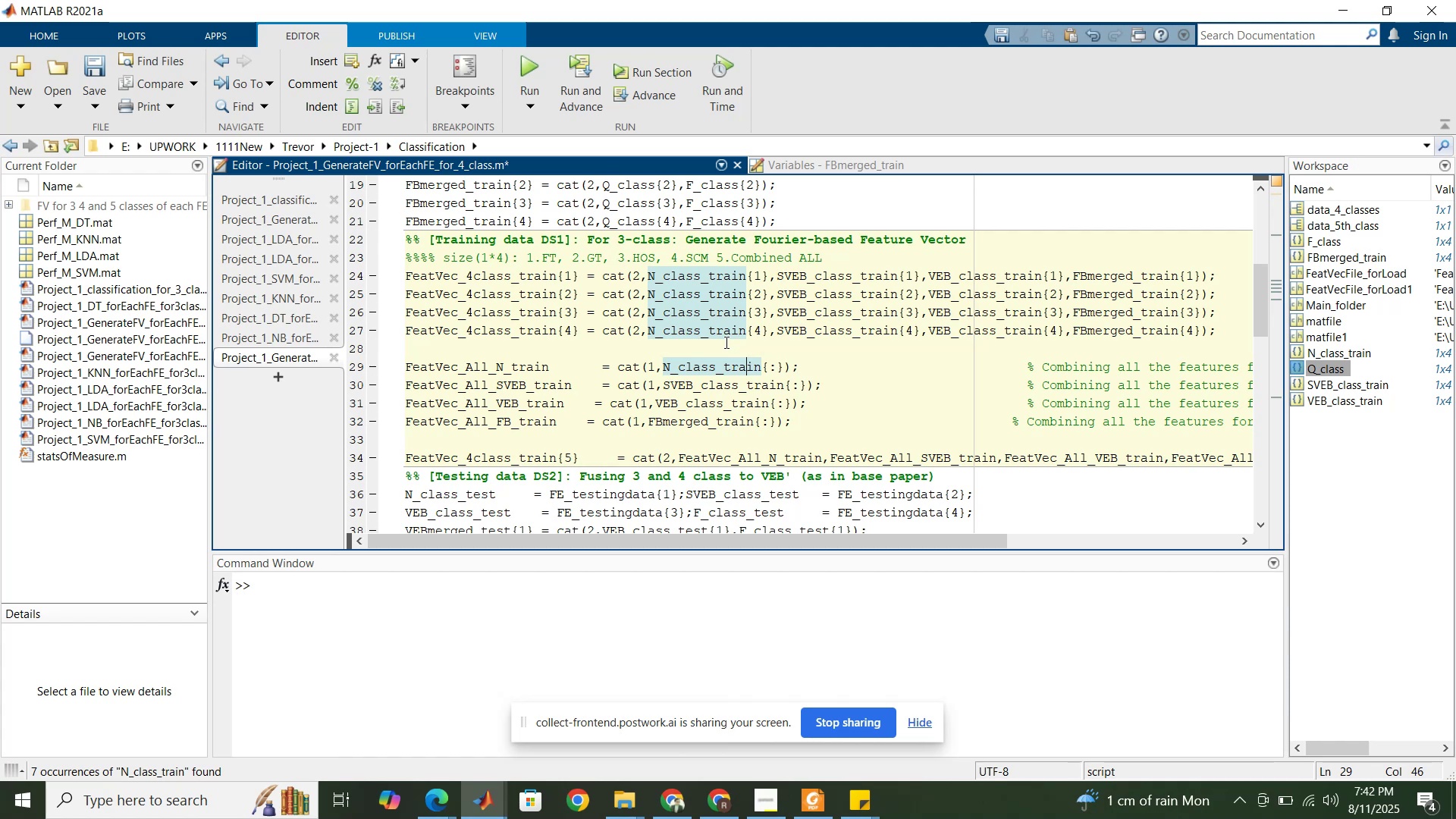 
left_click([692, 385])
 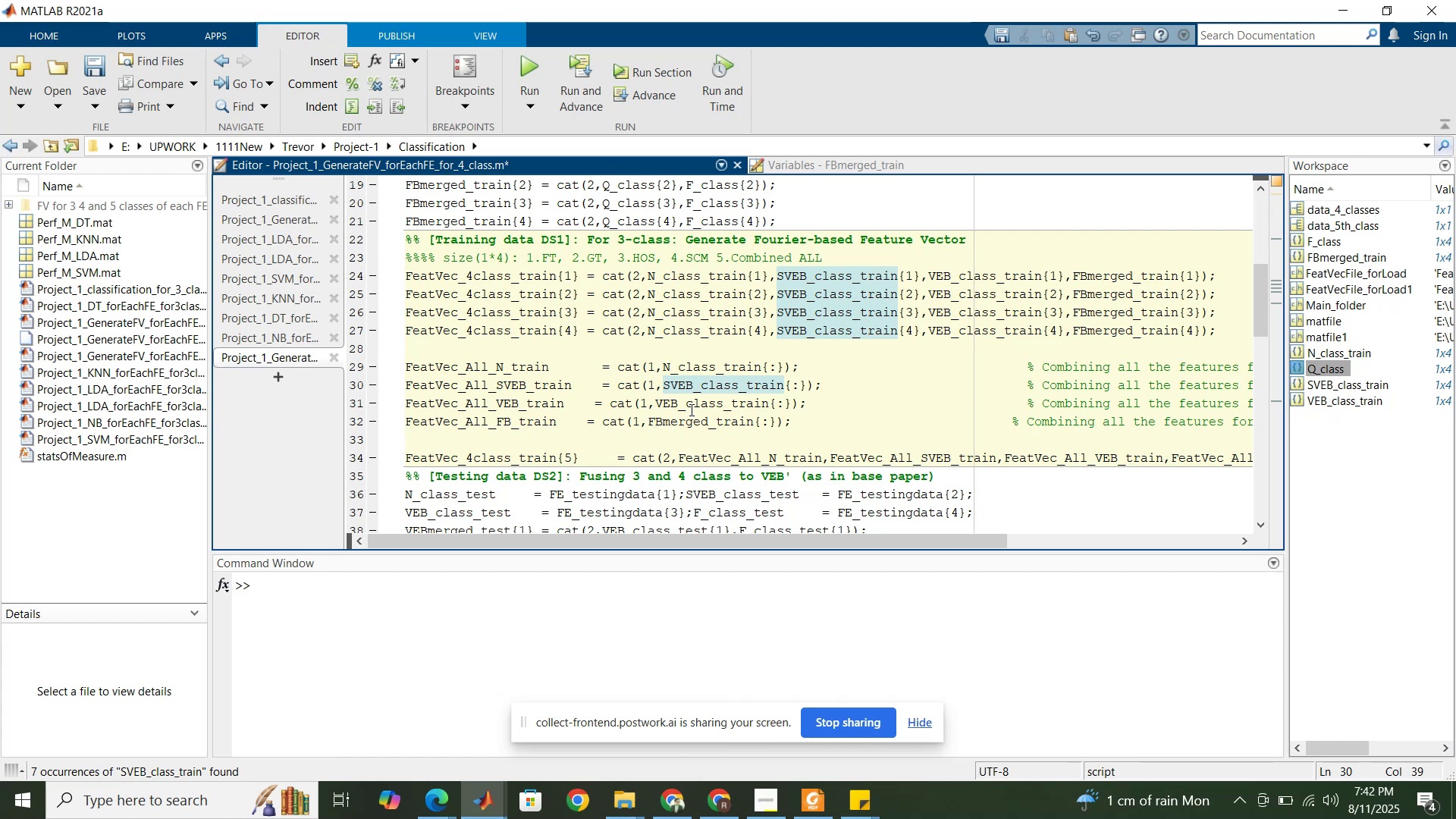 
left_click([692, 407])
 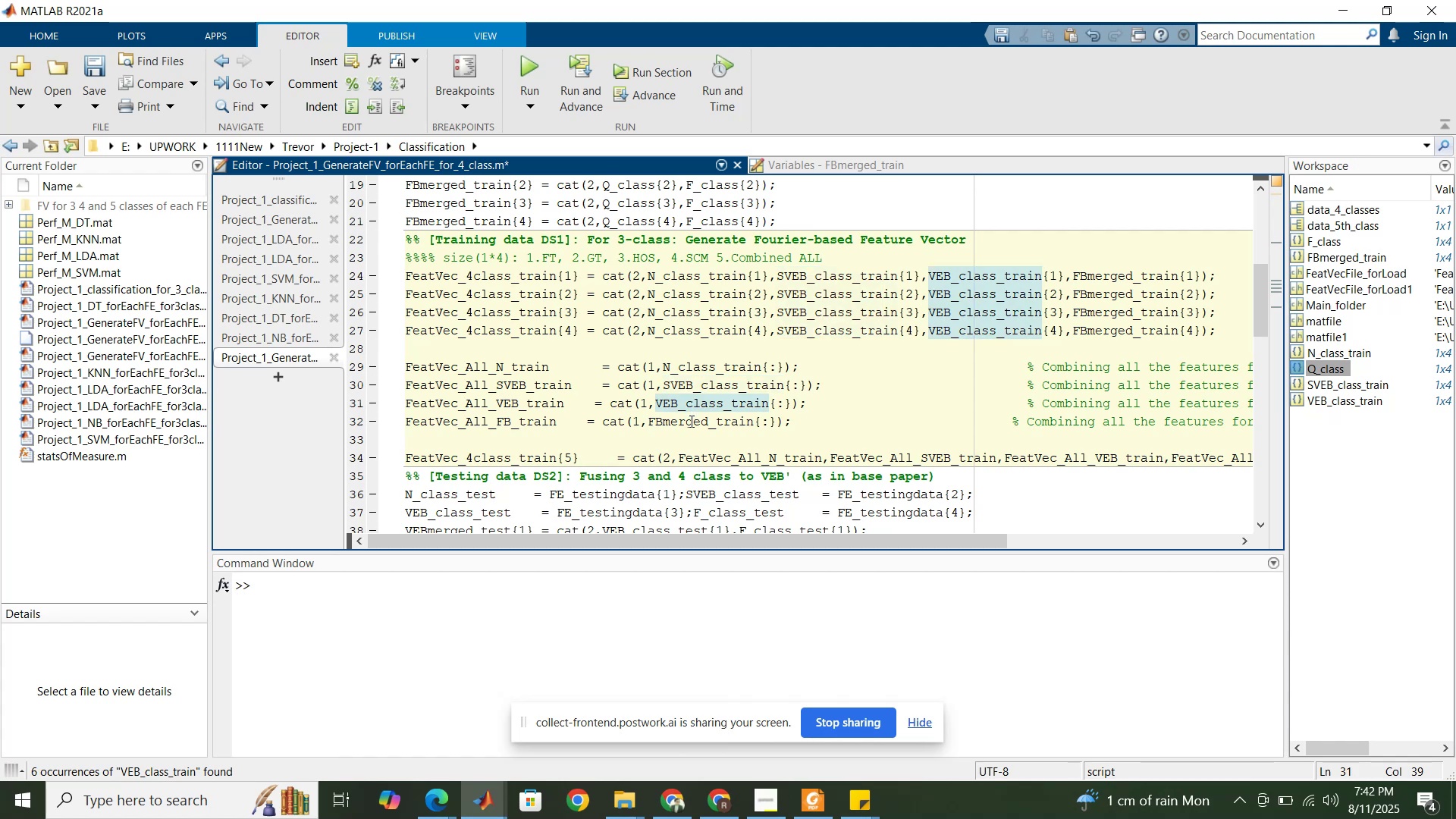 
left_click([690, 422])
 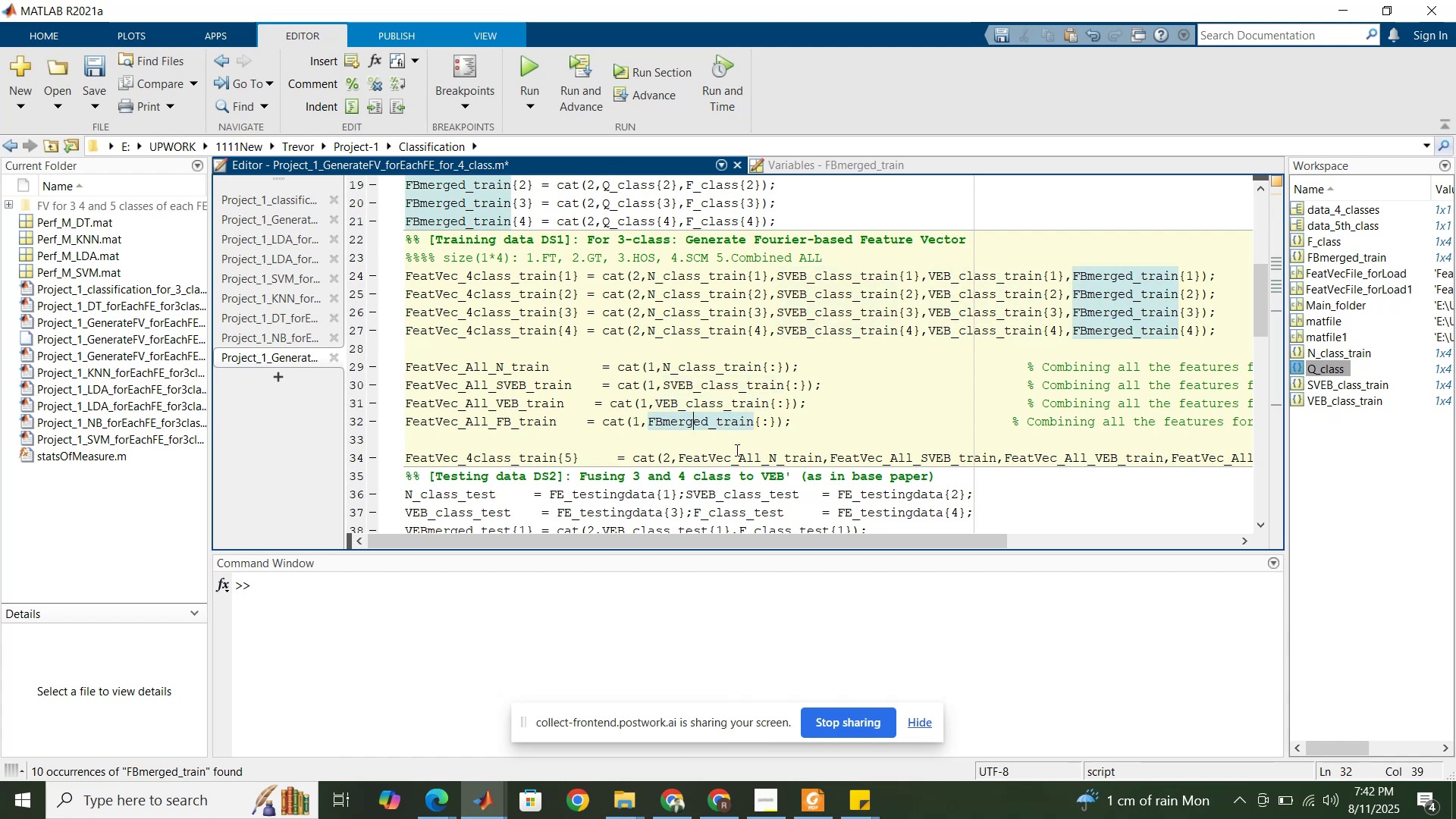 
left_click([731, 457])
 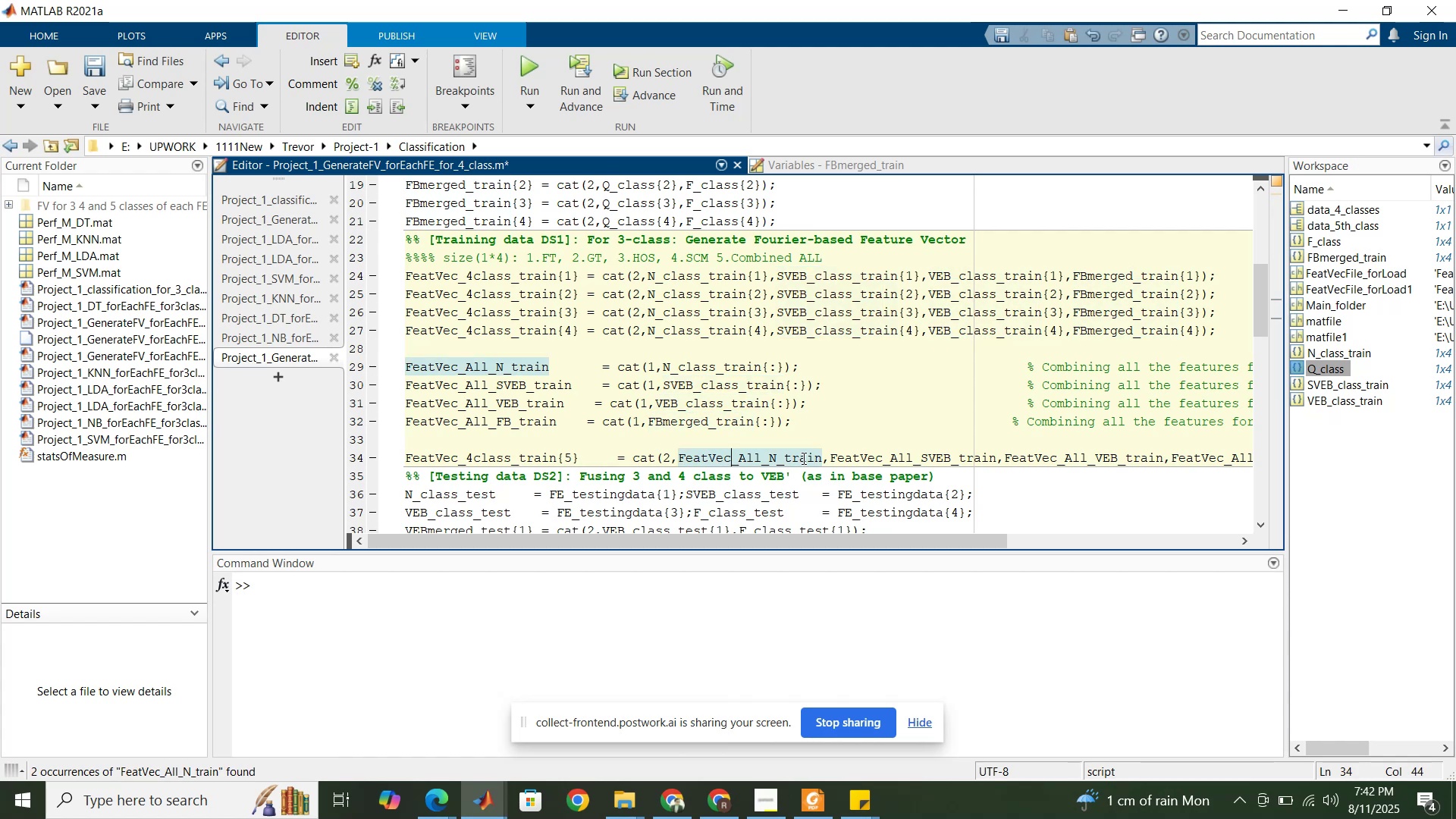 
left_click([840, 457])
 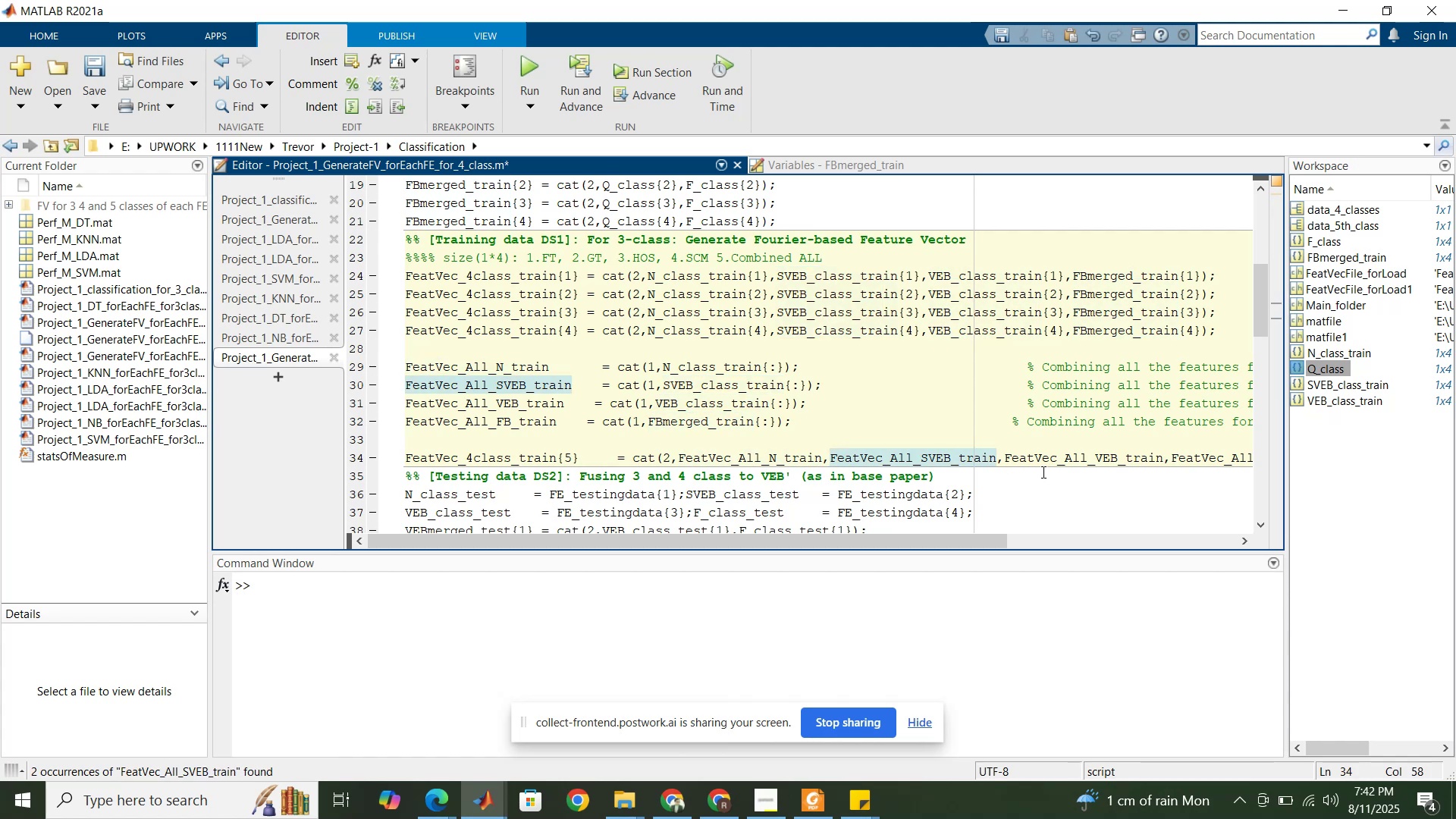 
left_click([1044, 457])
 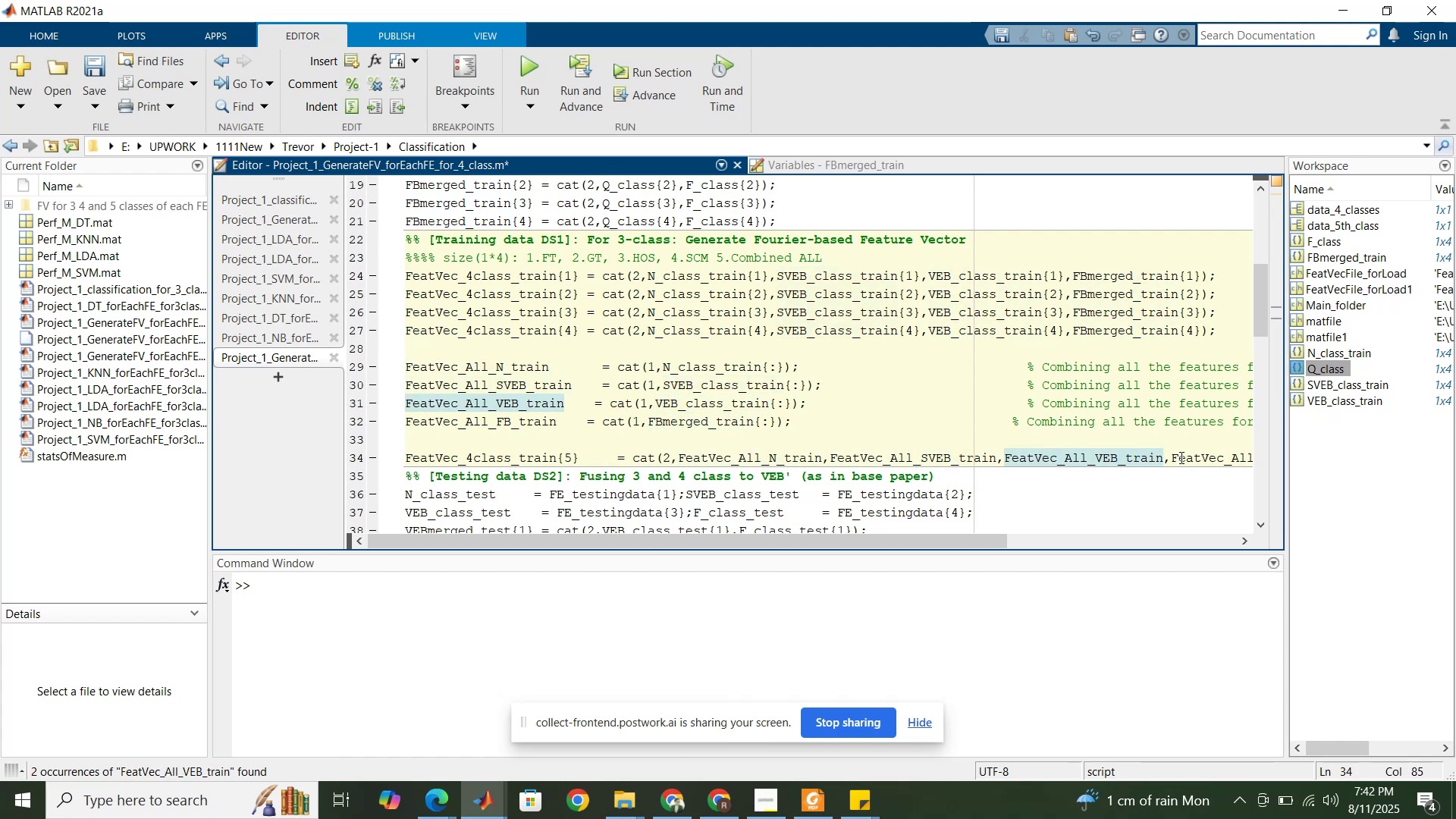 
left_click([1195, 460])
 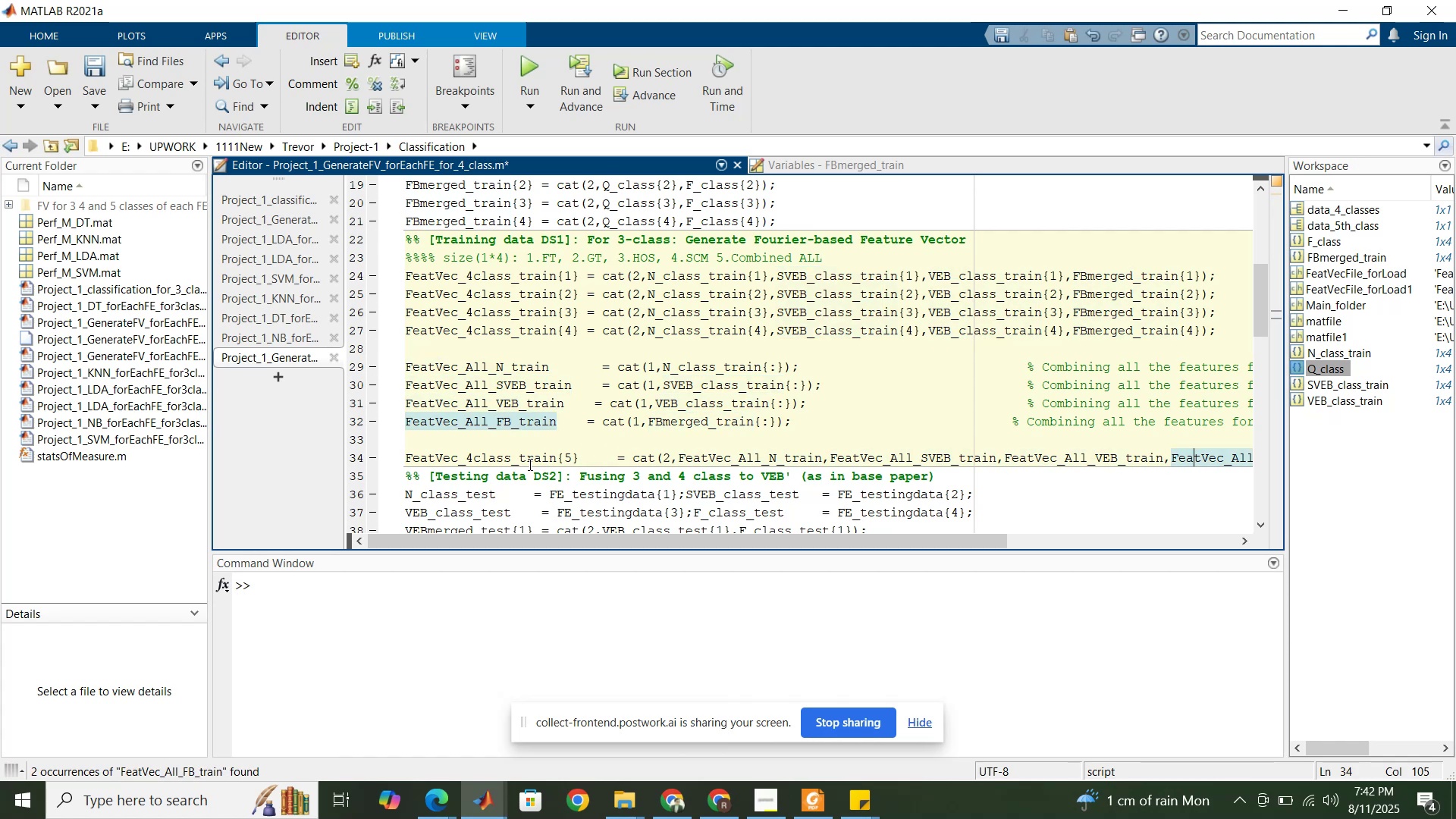 
left_click([529, 463])
 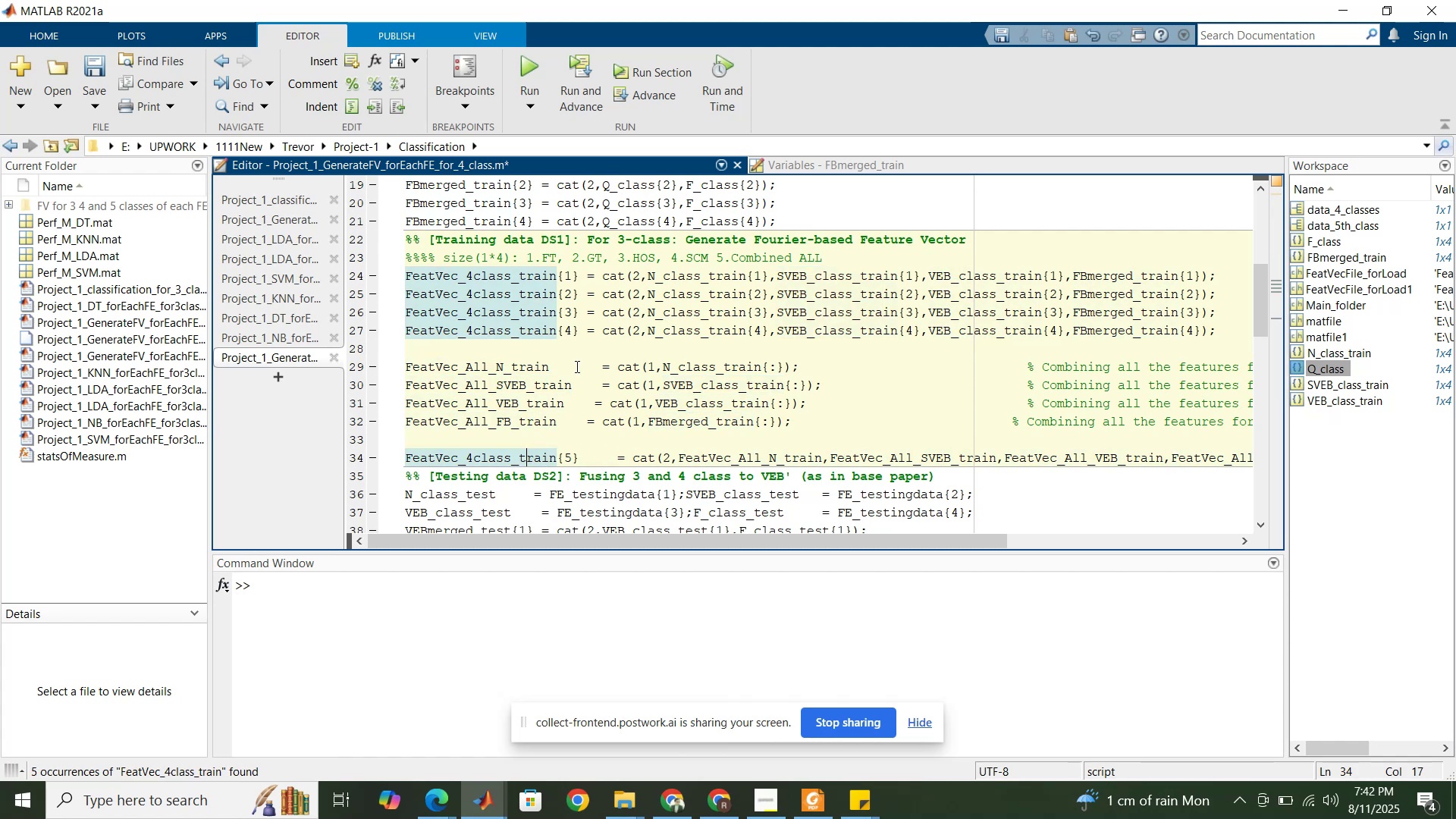 
left_click([583, 351])
 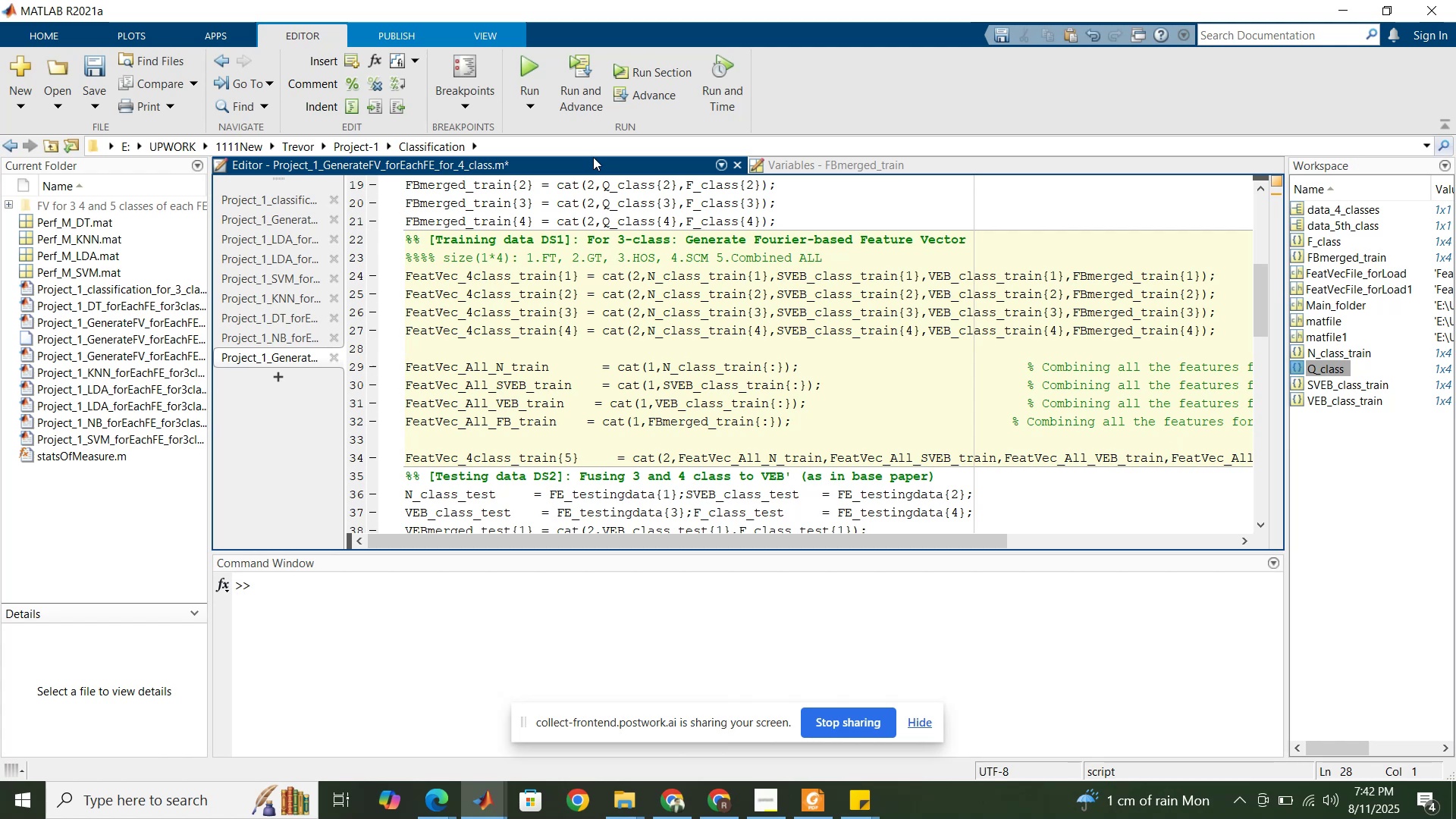 
mouse_move([656, 77])
 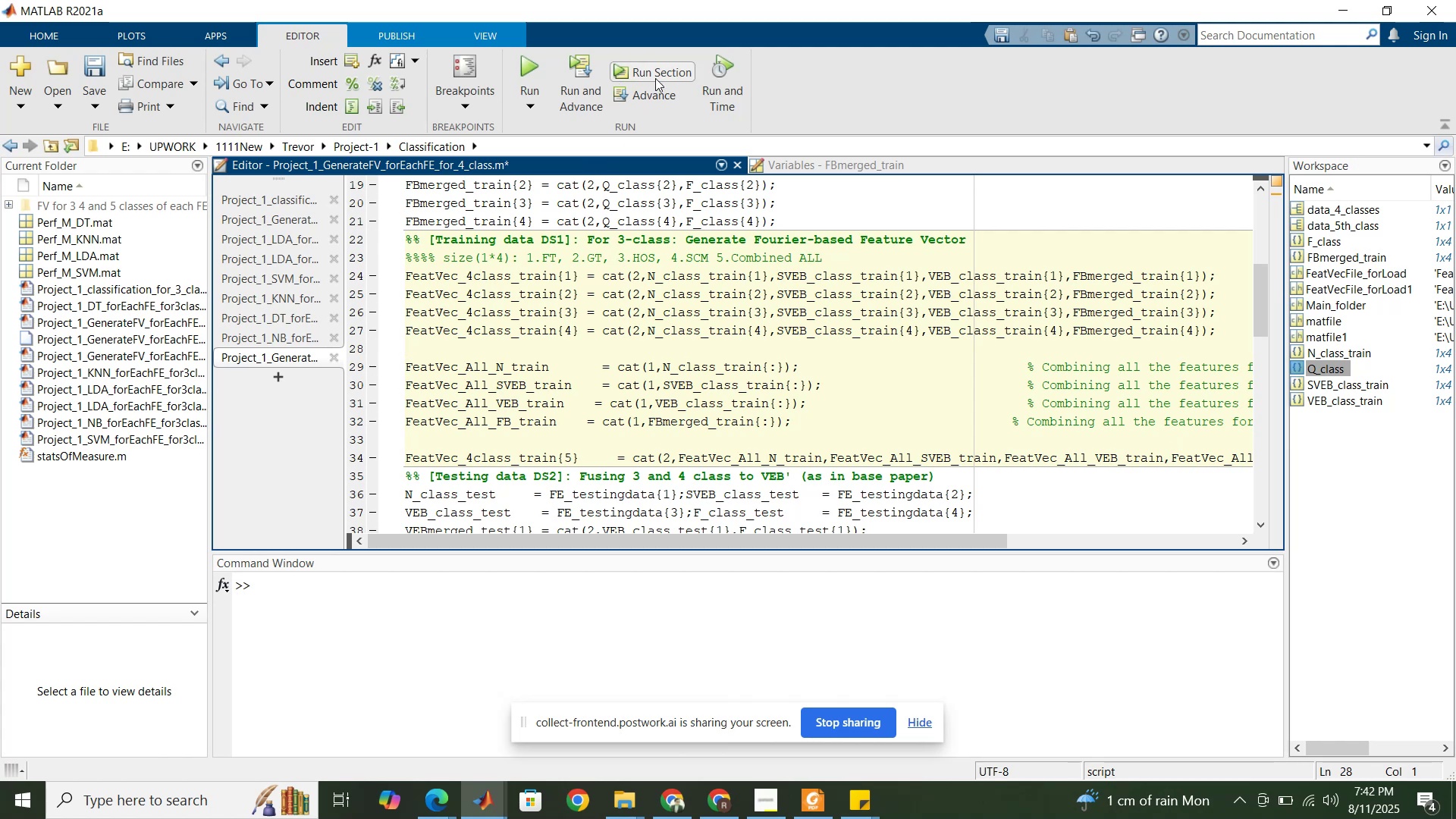 
left_click([656, 77])
 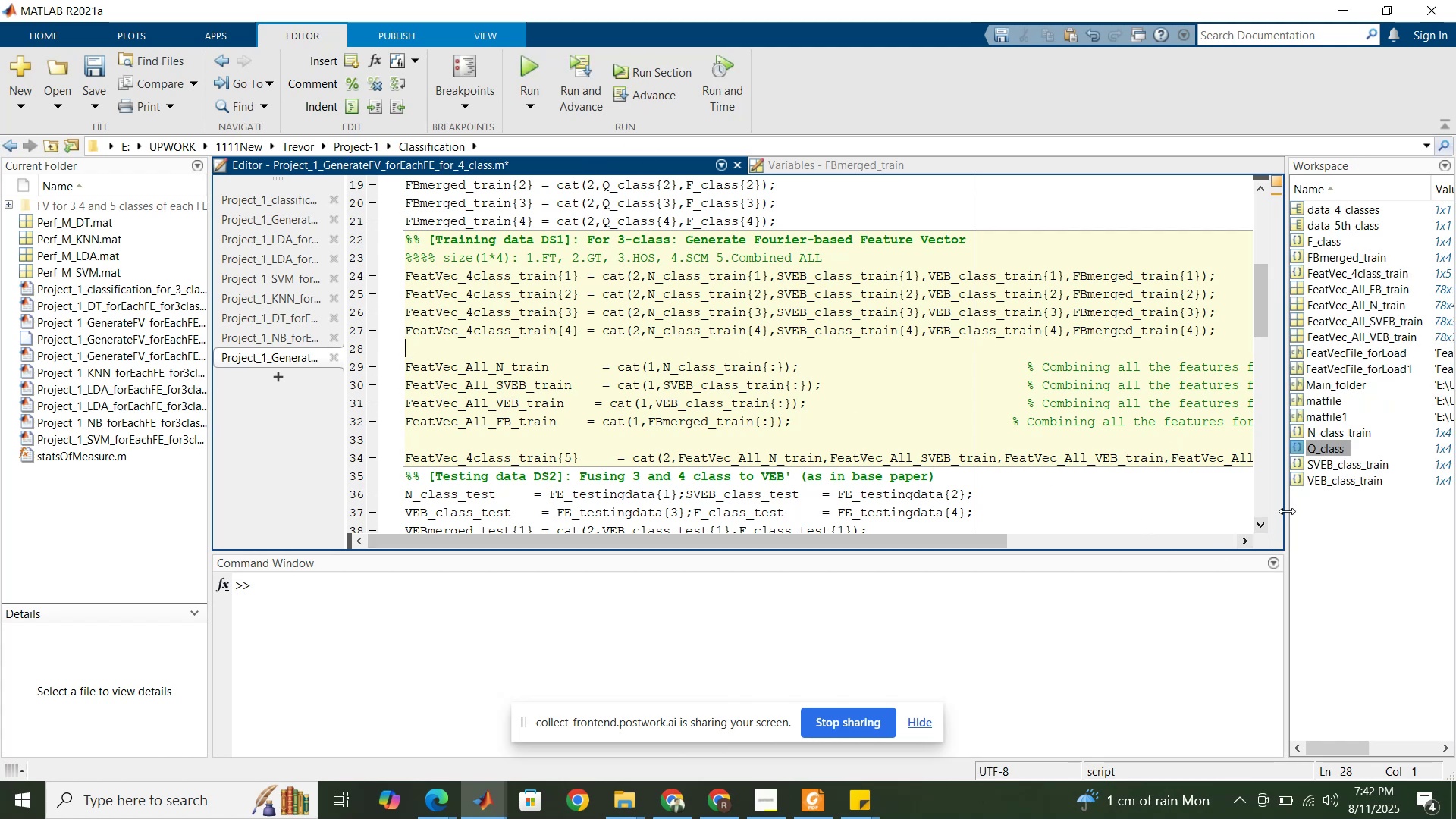 
left_click_drag(start_coordinate=[1285, 512], to_coordinate=[1079, 501])
 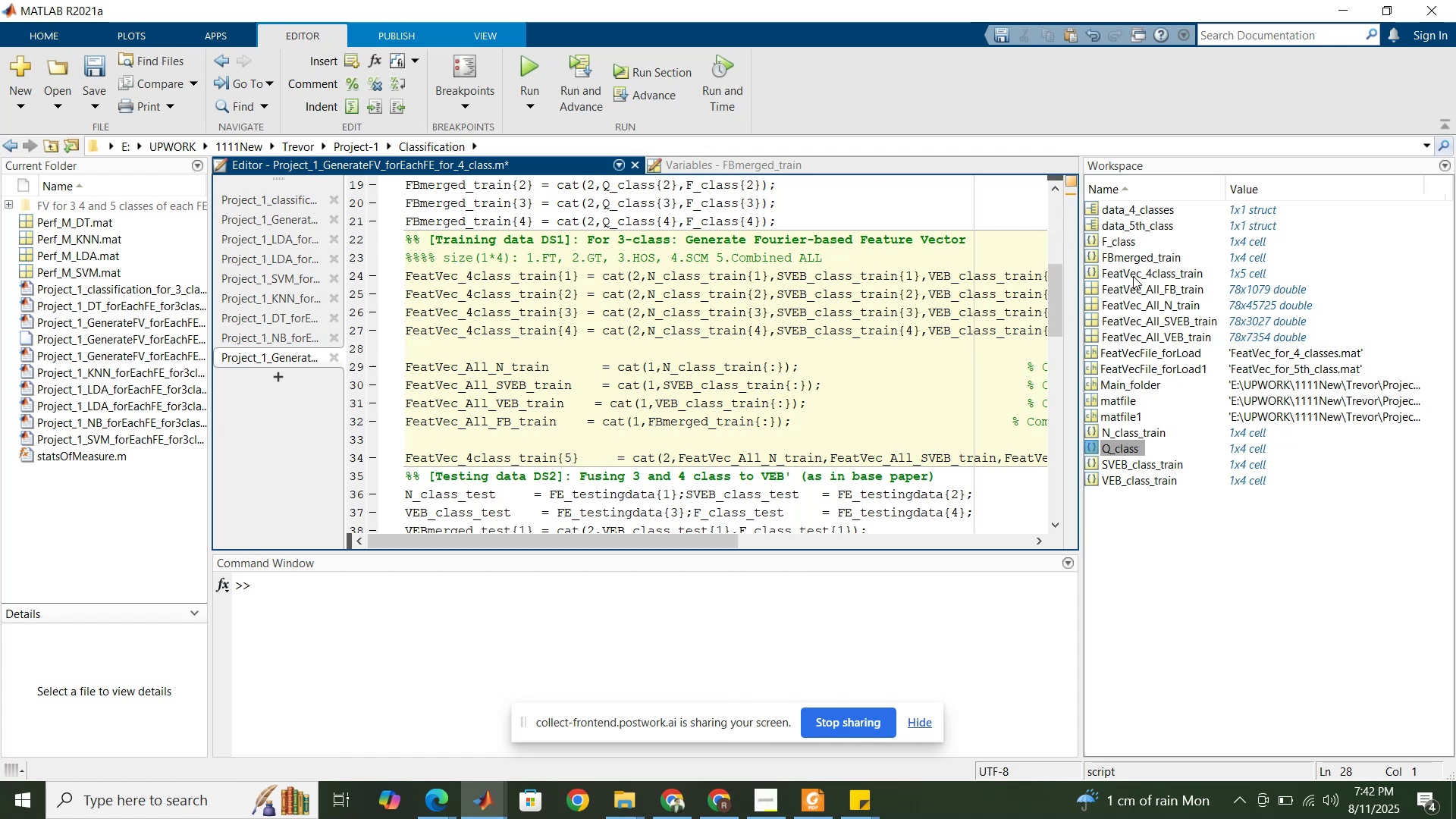 
left_click([1147, 276])
 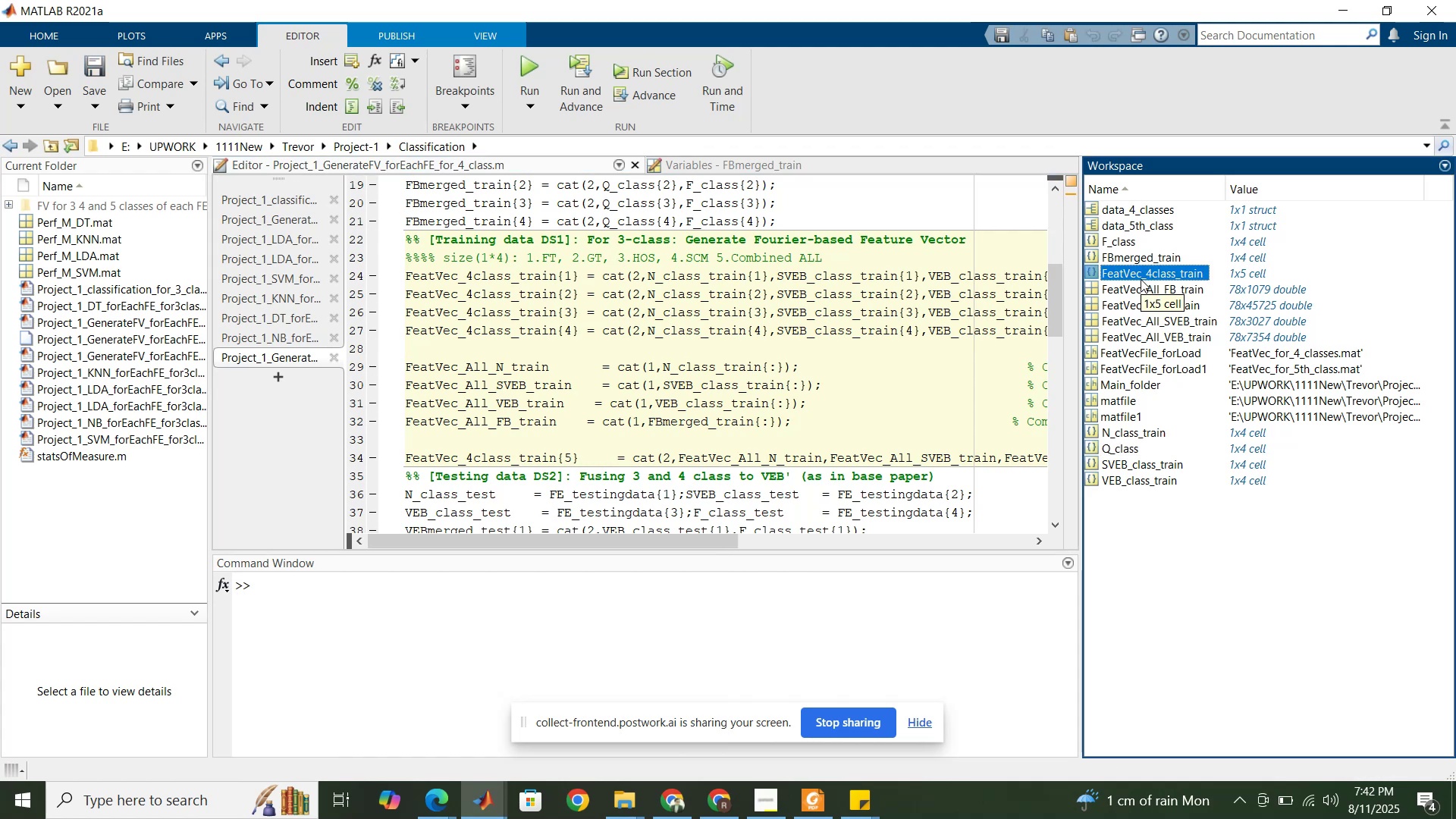 
wait(8.86)
 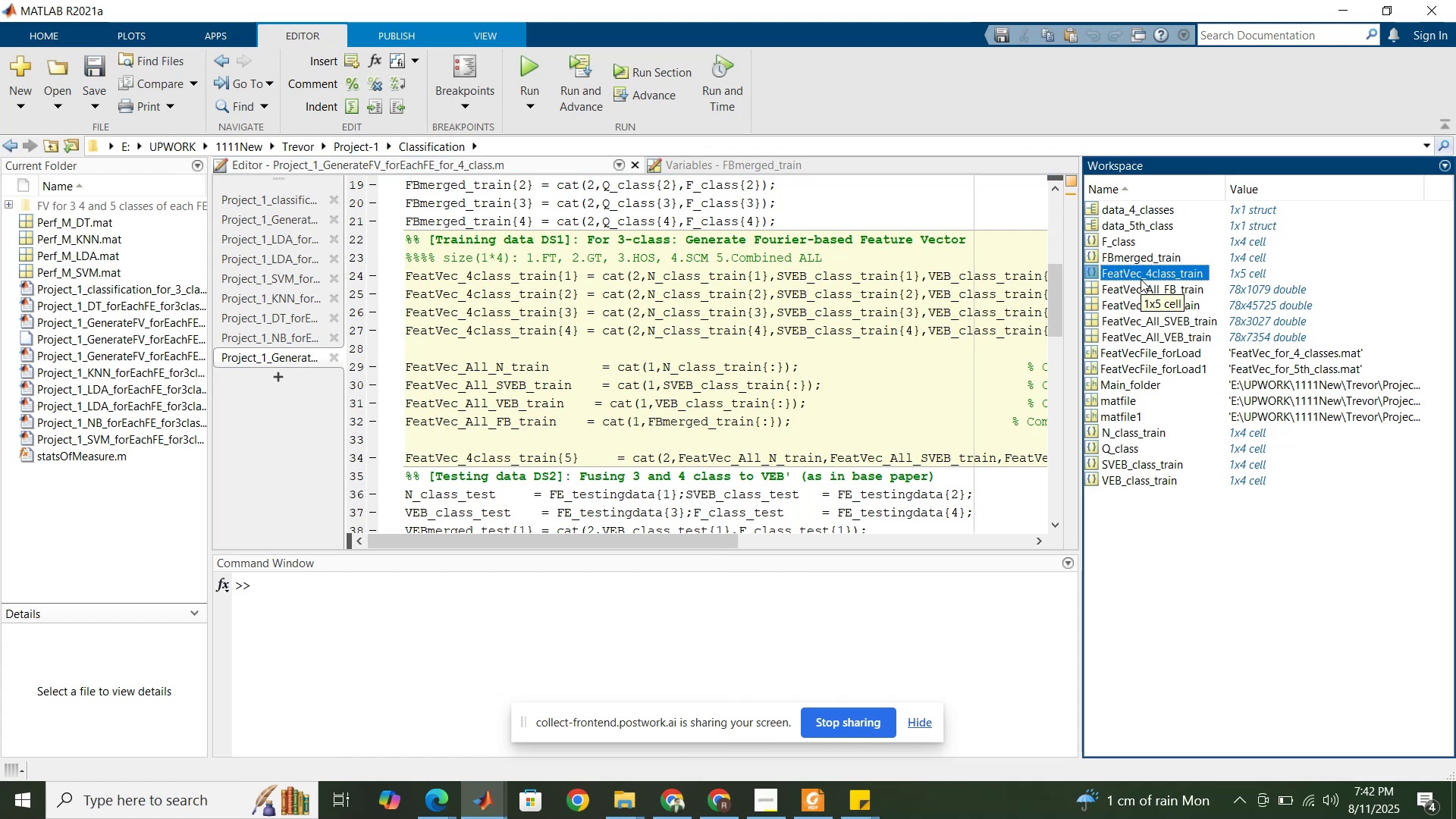 
double_click([1141, 279])
 